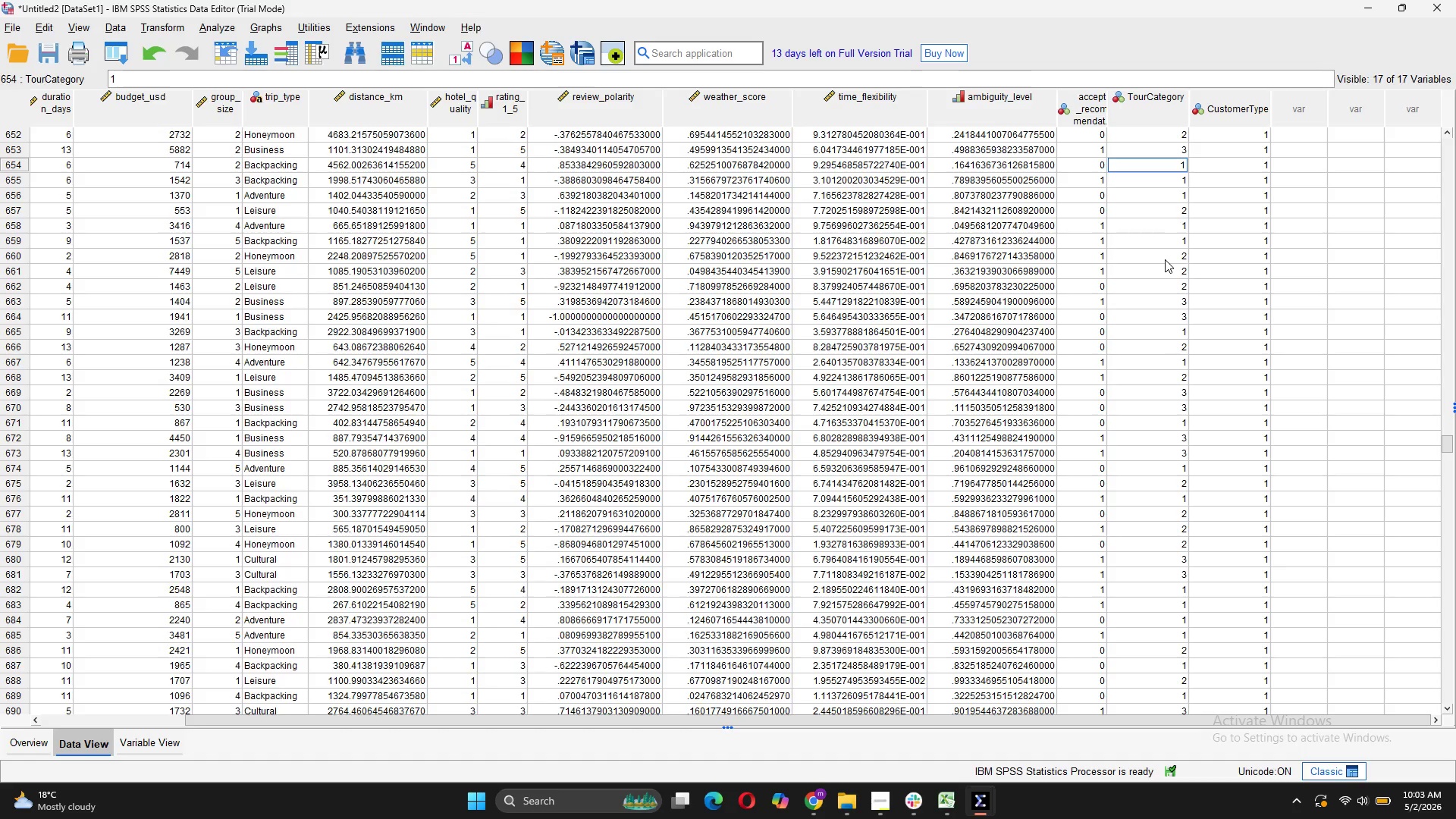 
scroll: coordinate [1165, 259], scroll_direction: up, amount: 7.0
 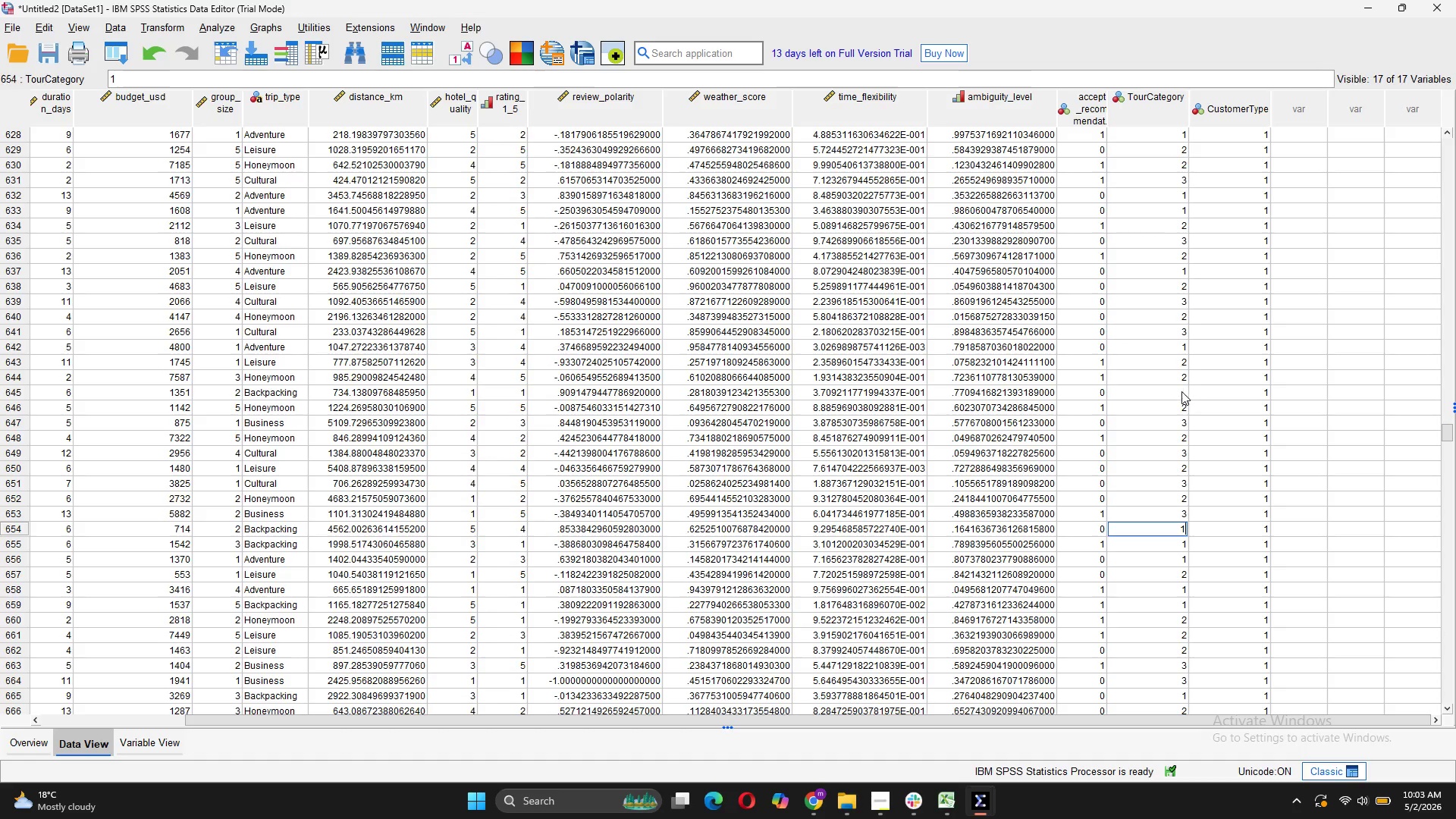 
left_click([1179, 391])
 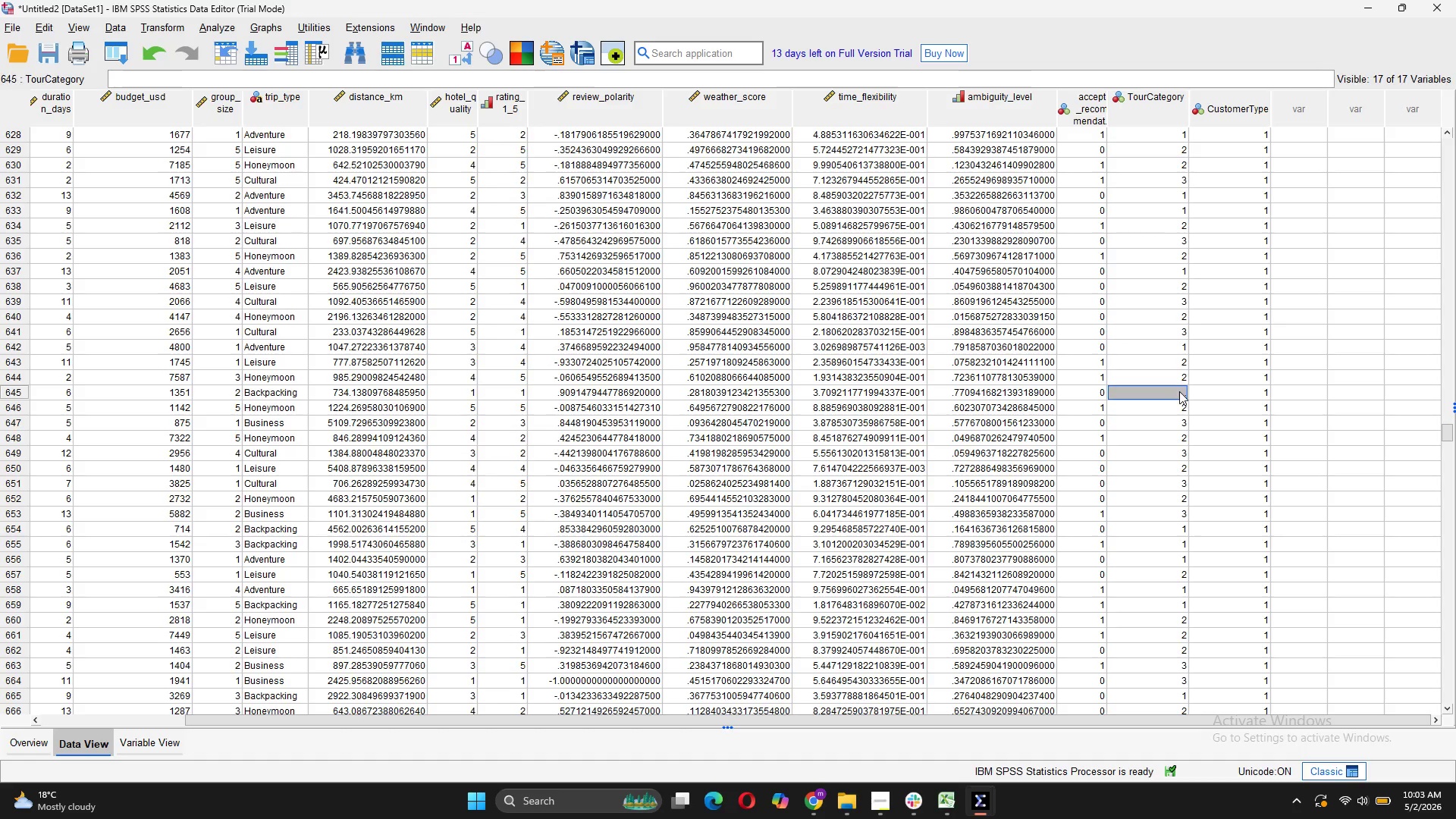 
key(1)
 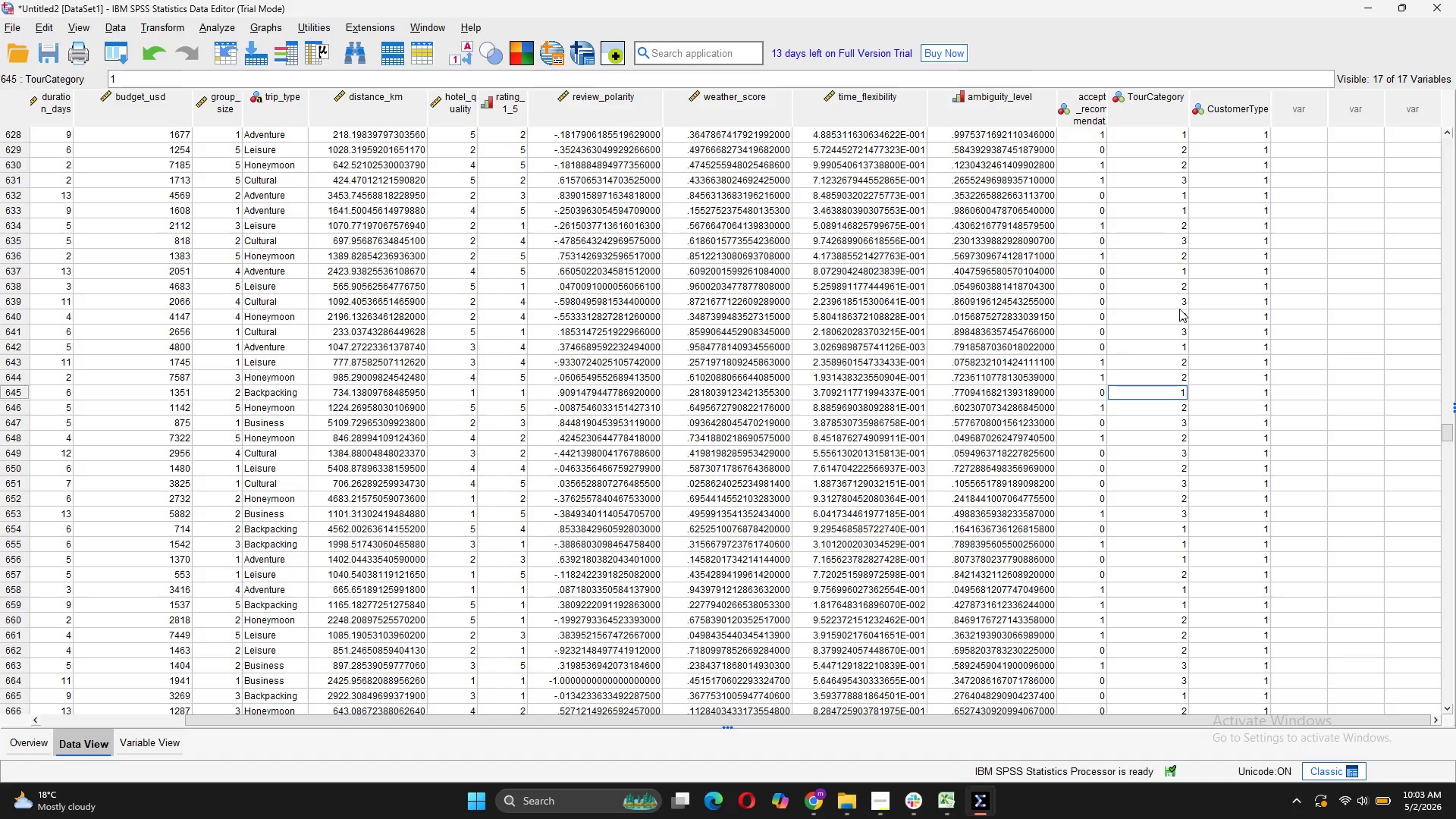 
scroll: coordinate [1179, 309], scroll_direction: up, amount: 7.0
 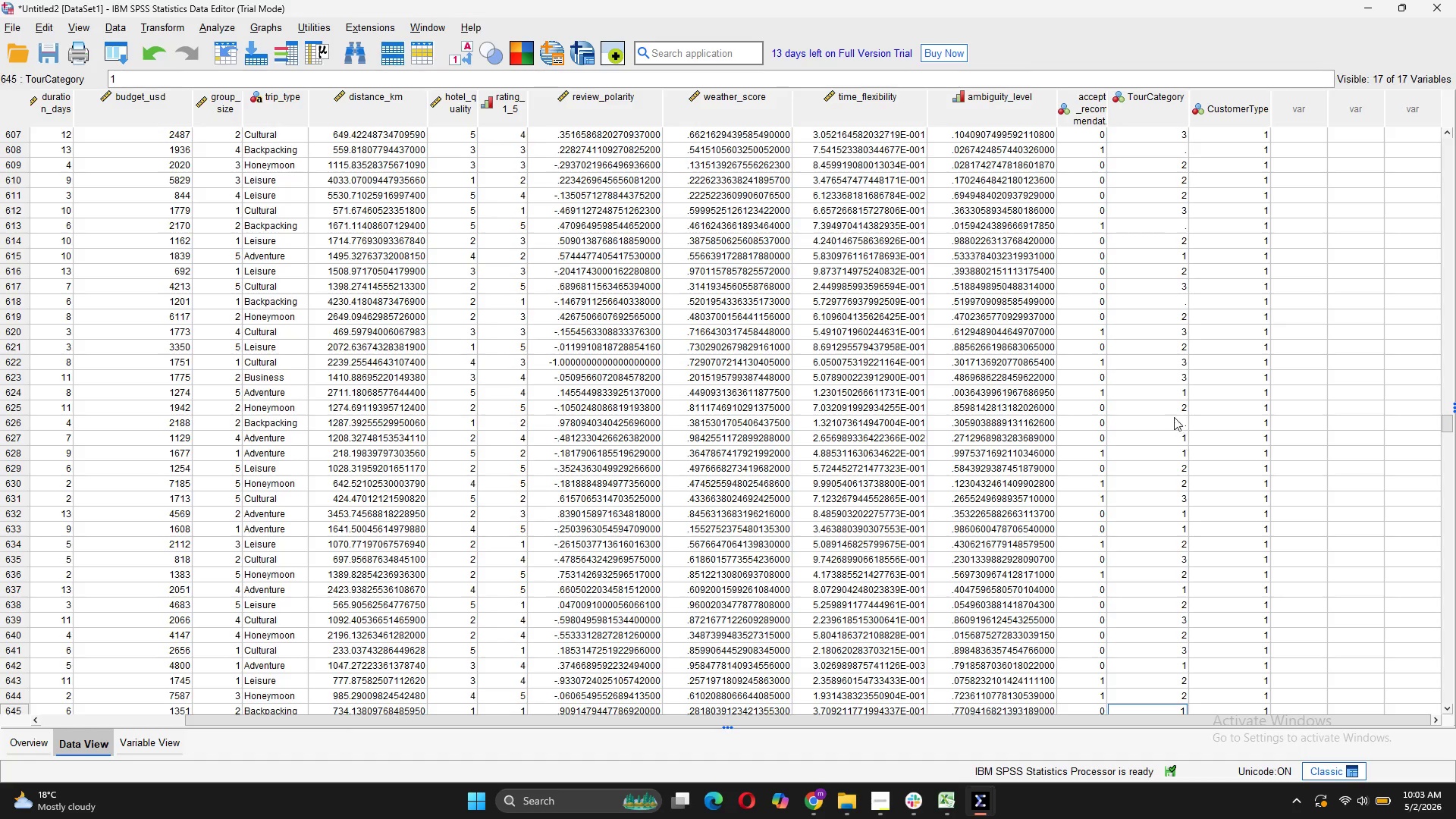 
left_click([1174, 417])
 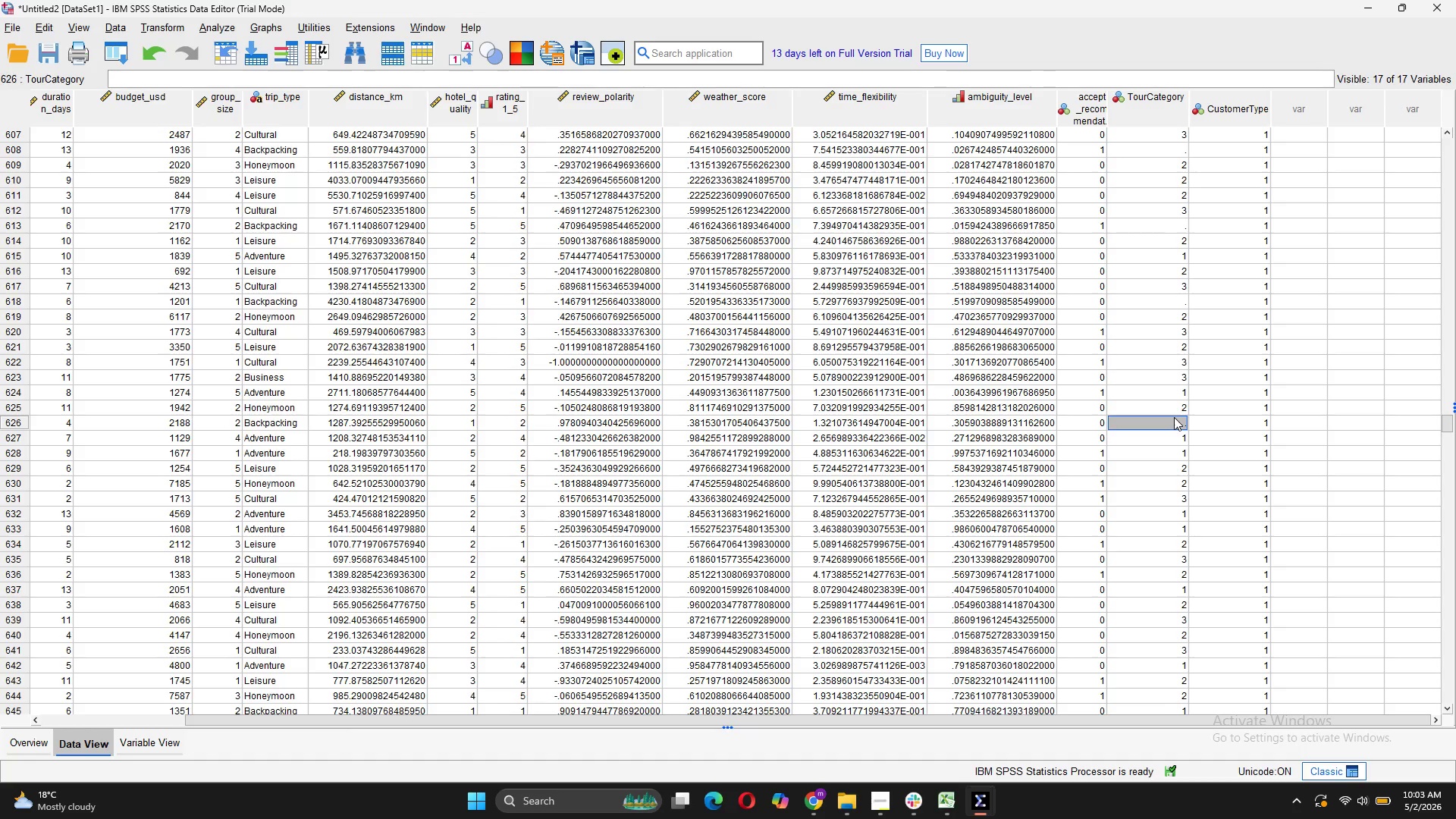 
key(1)
 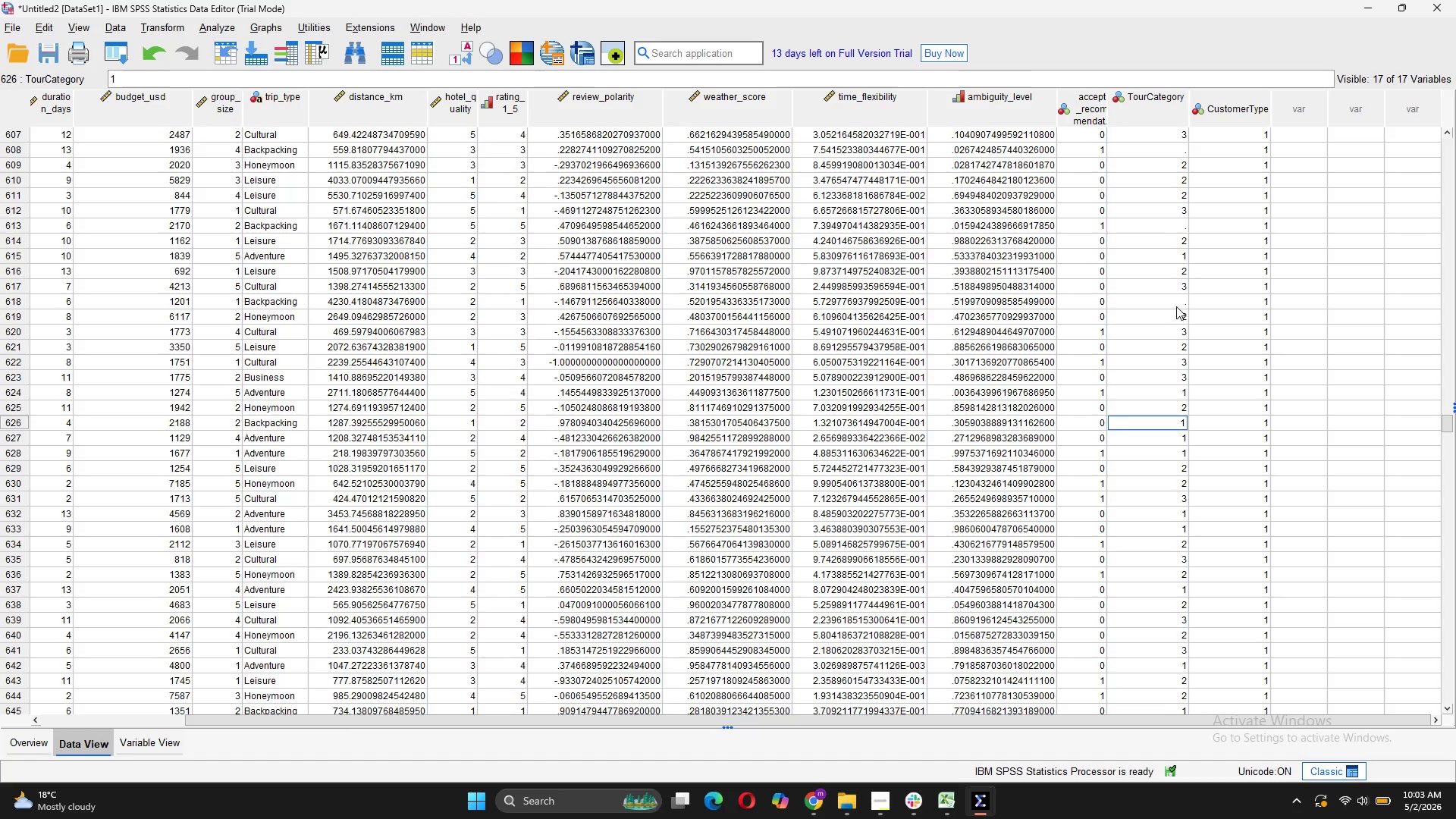 
left_click([1175, 303])
 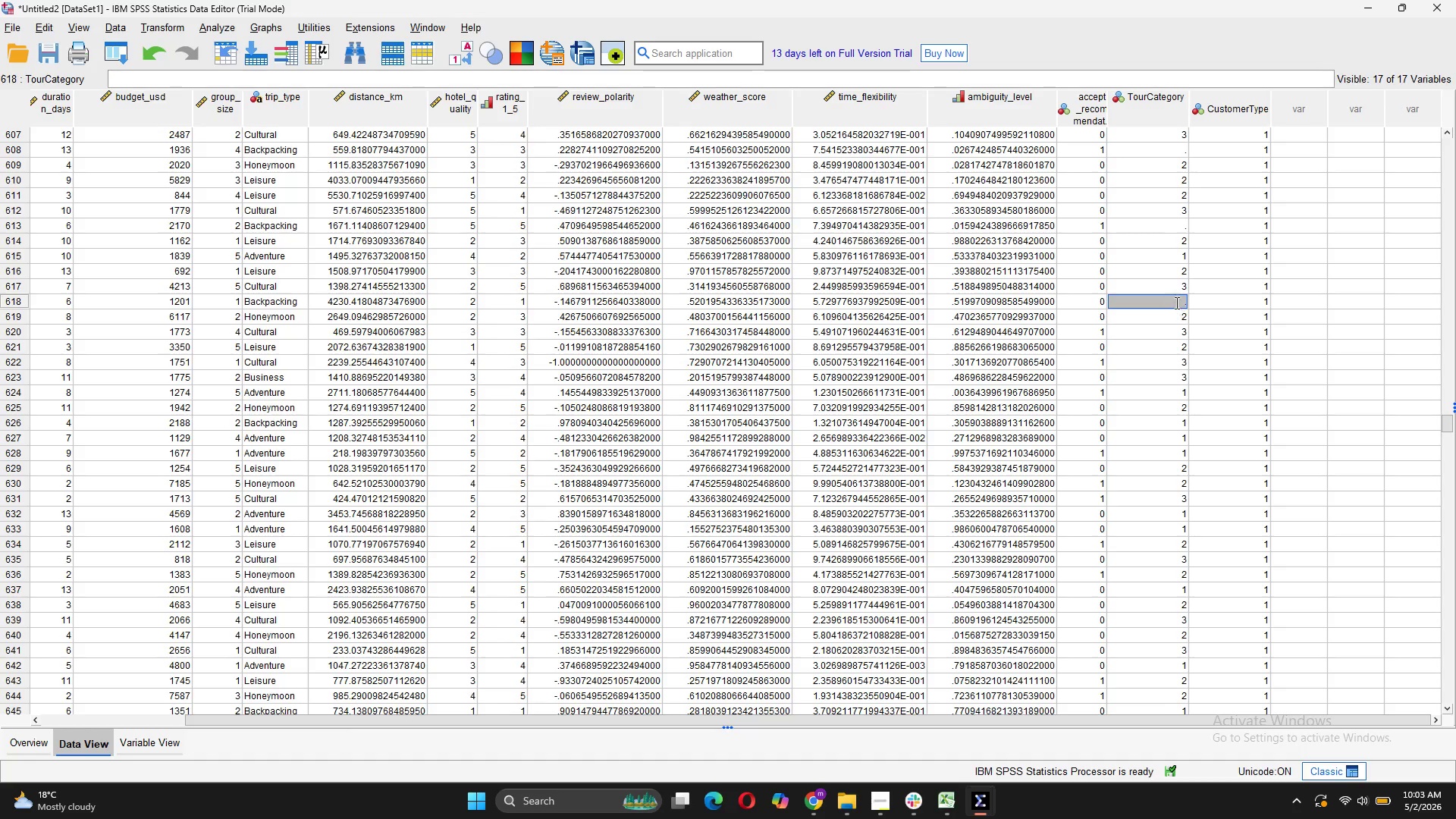 
key(1)
 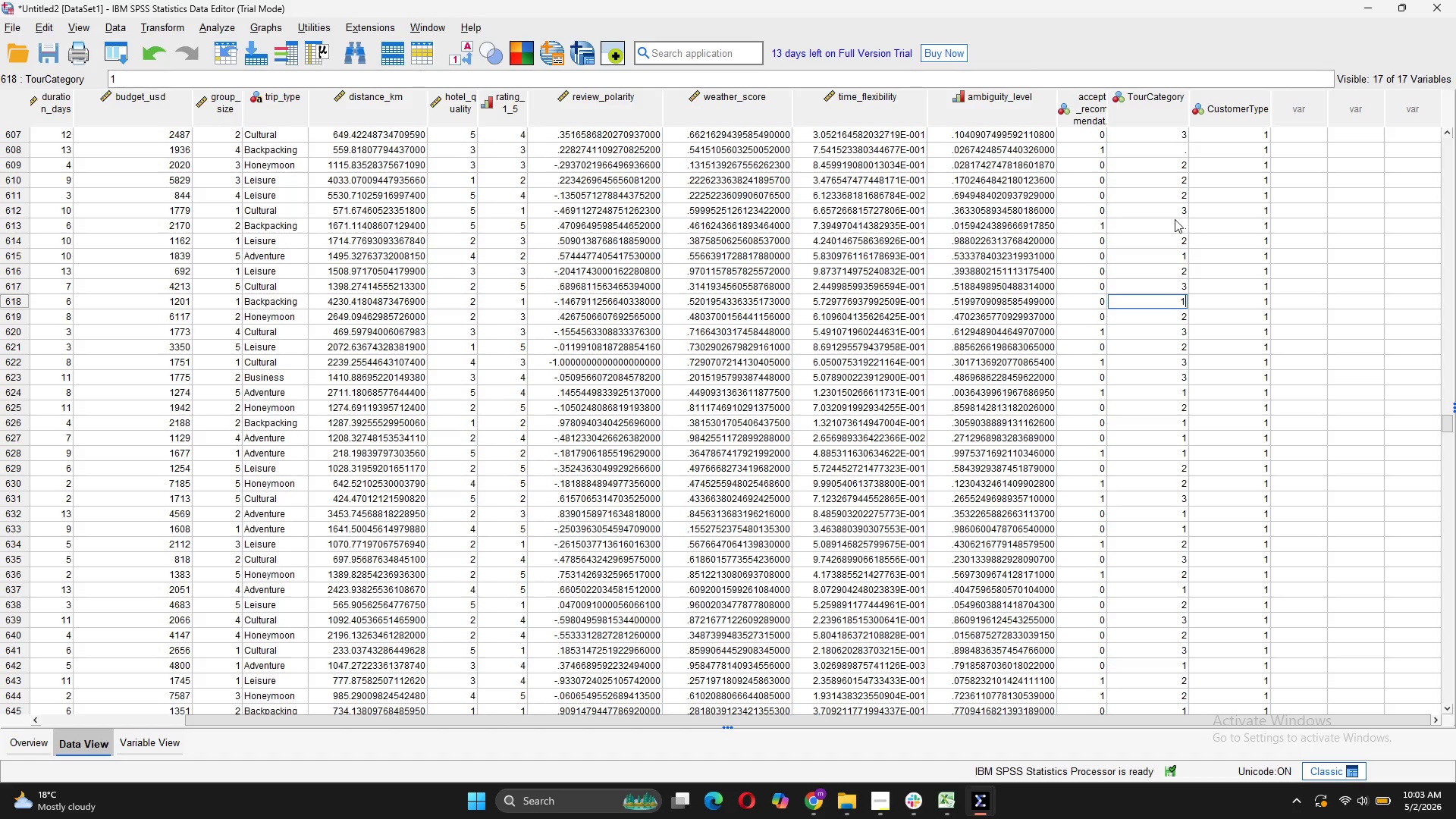 
left_click([1172, 221])
 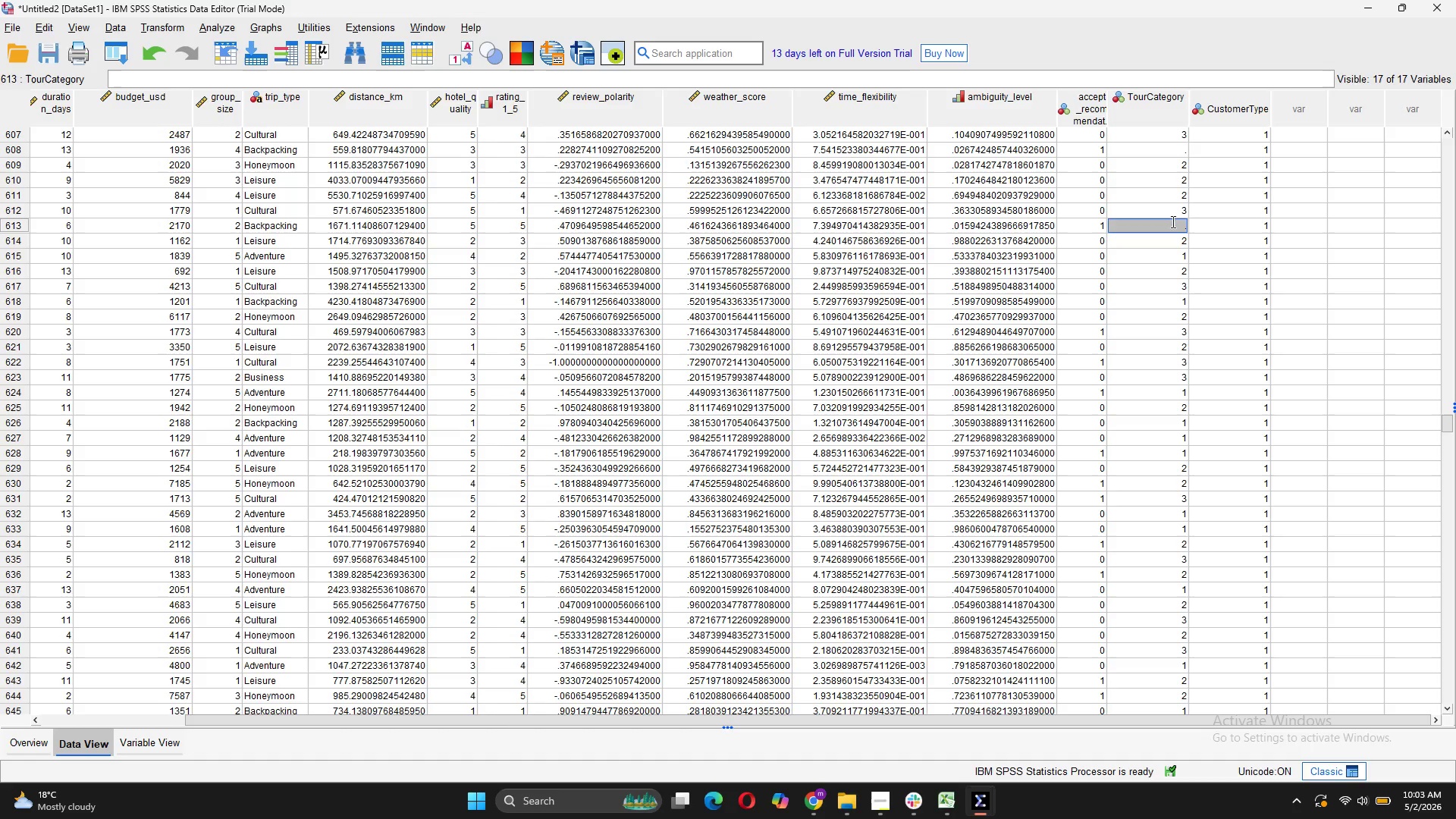 
key(1)
 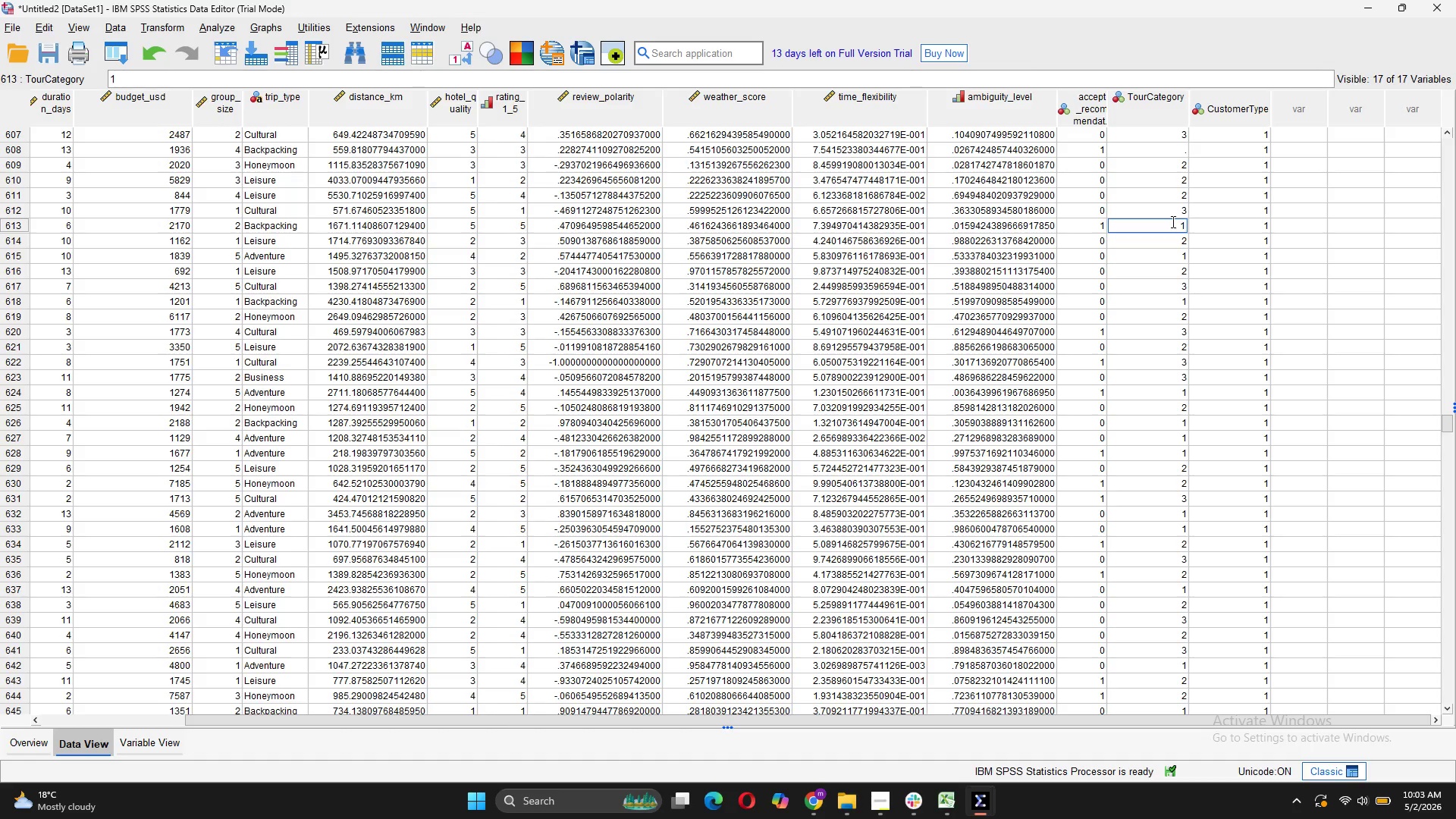 
scroll: coordinate [1172, 221], scroll_direction: up, amount: 5.0
 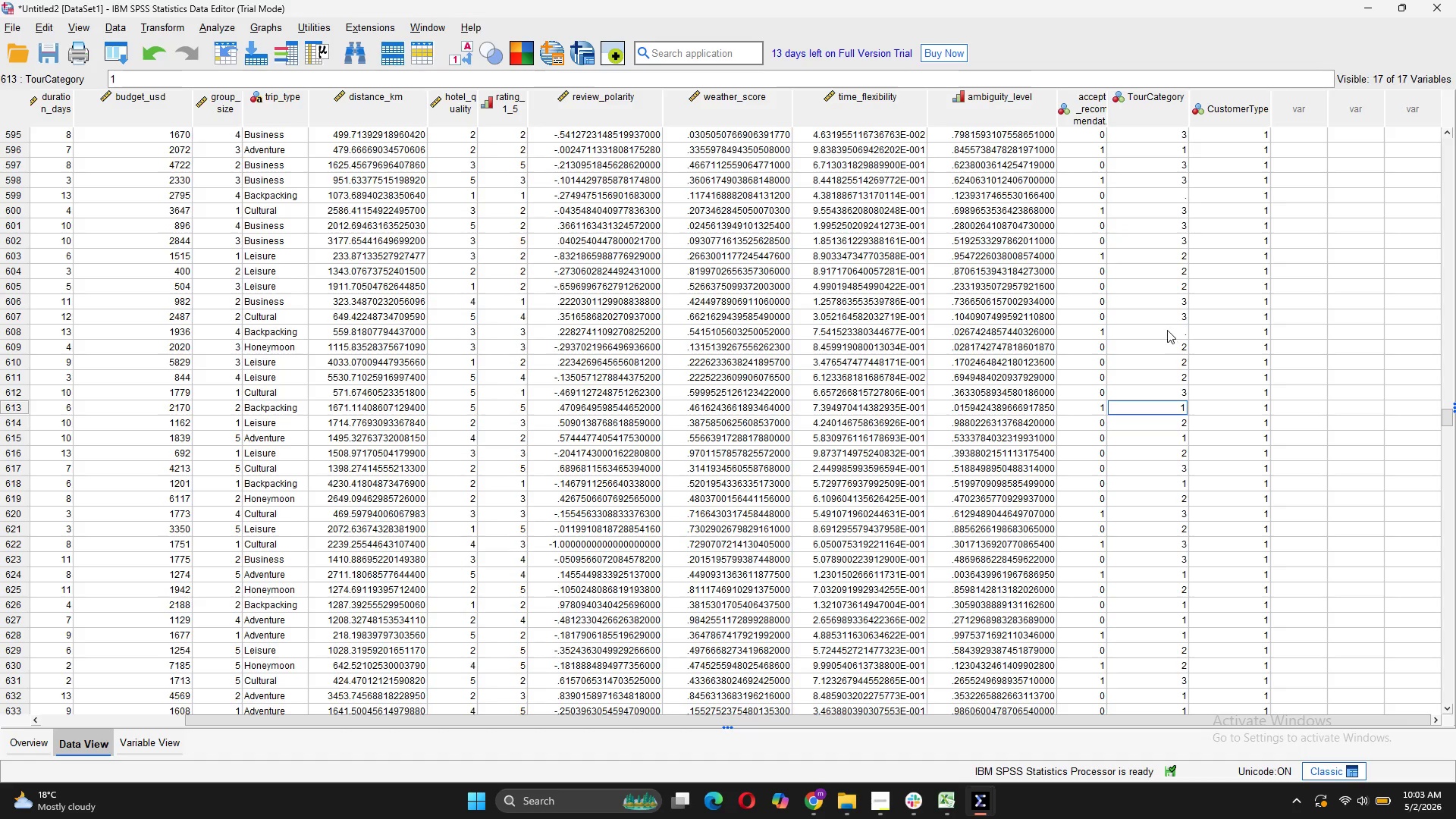 
left_click([1167, 330])
 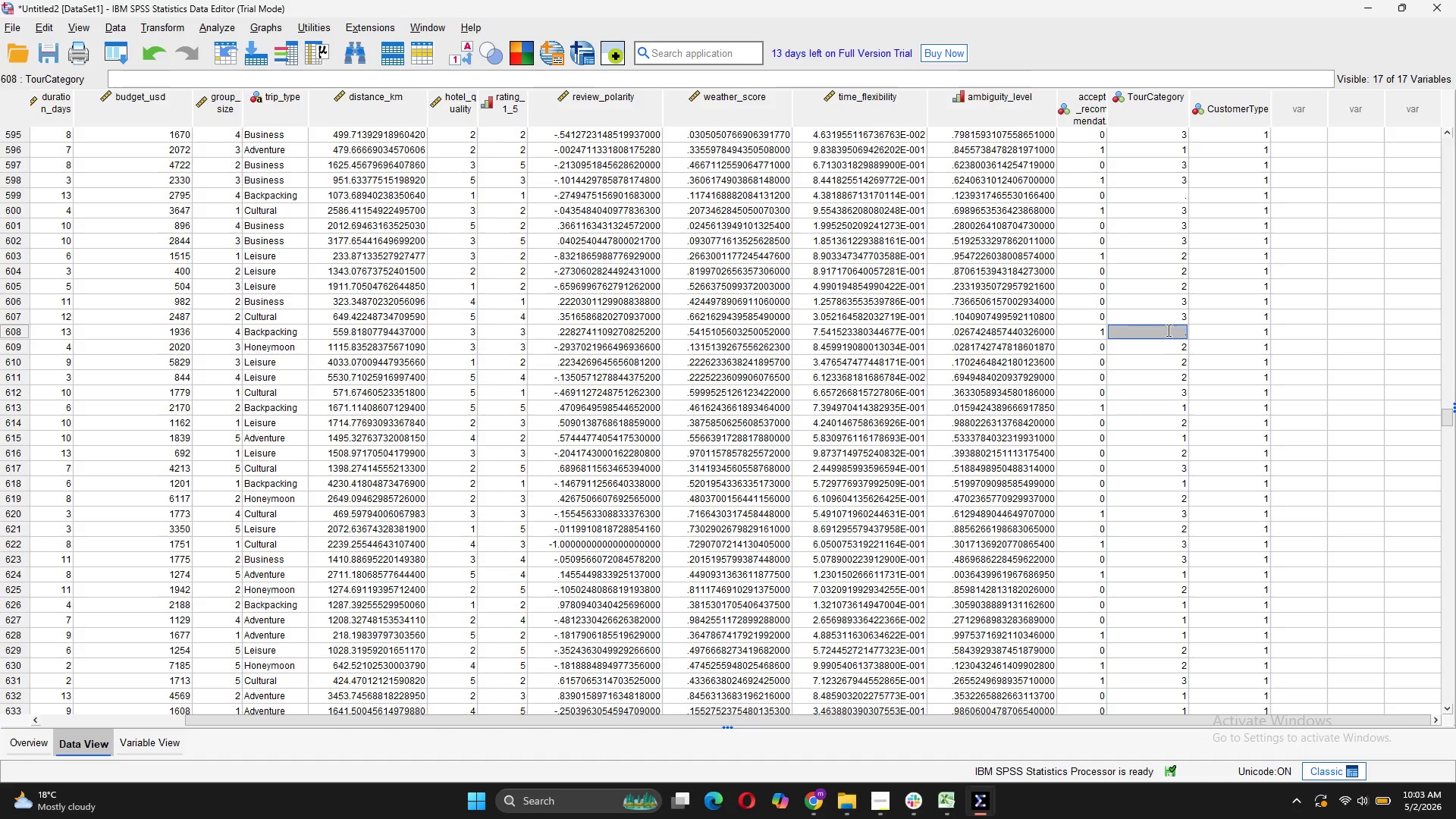 
key(1)
 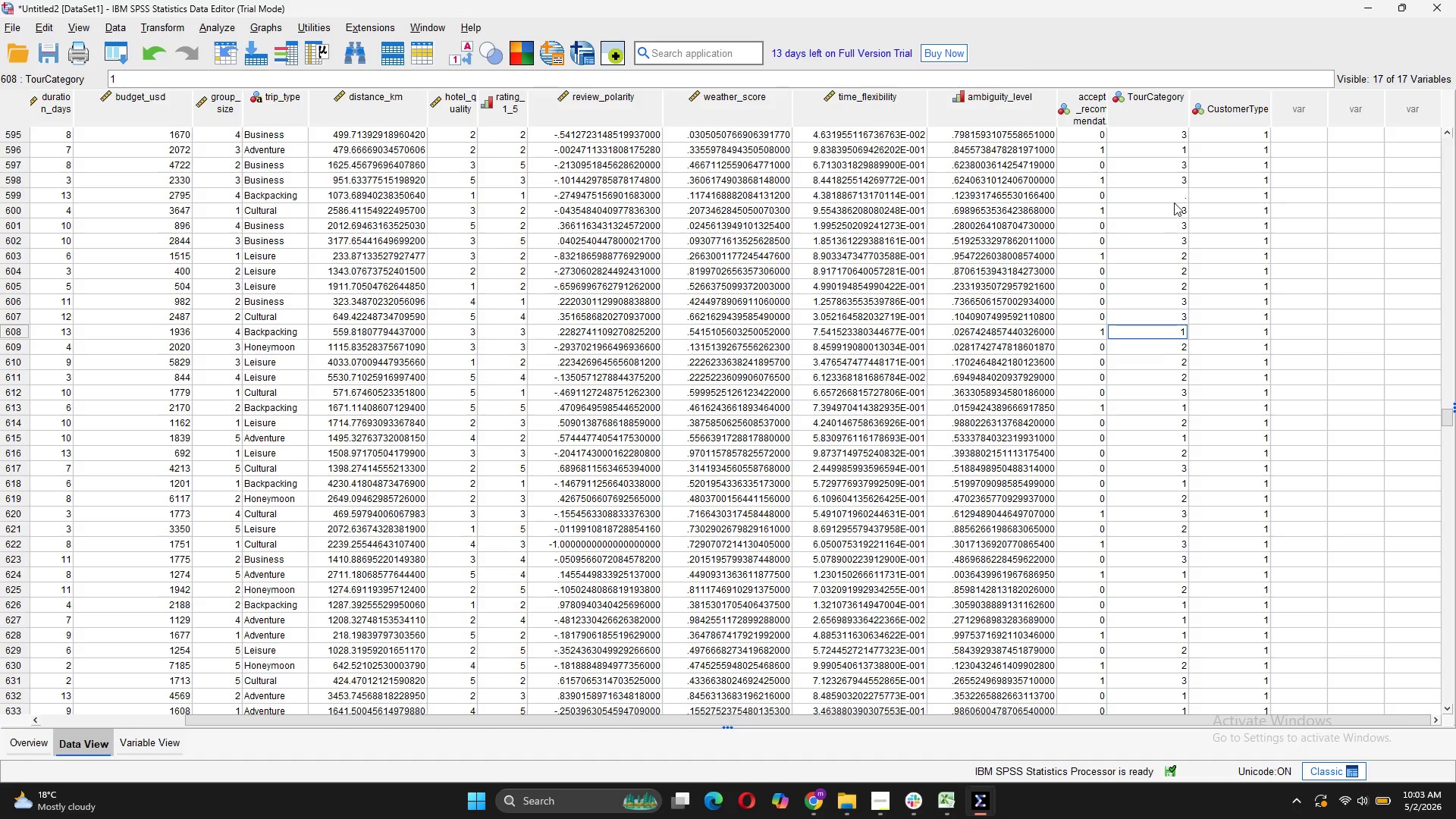 
left_click([1171, 202])
 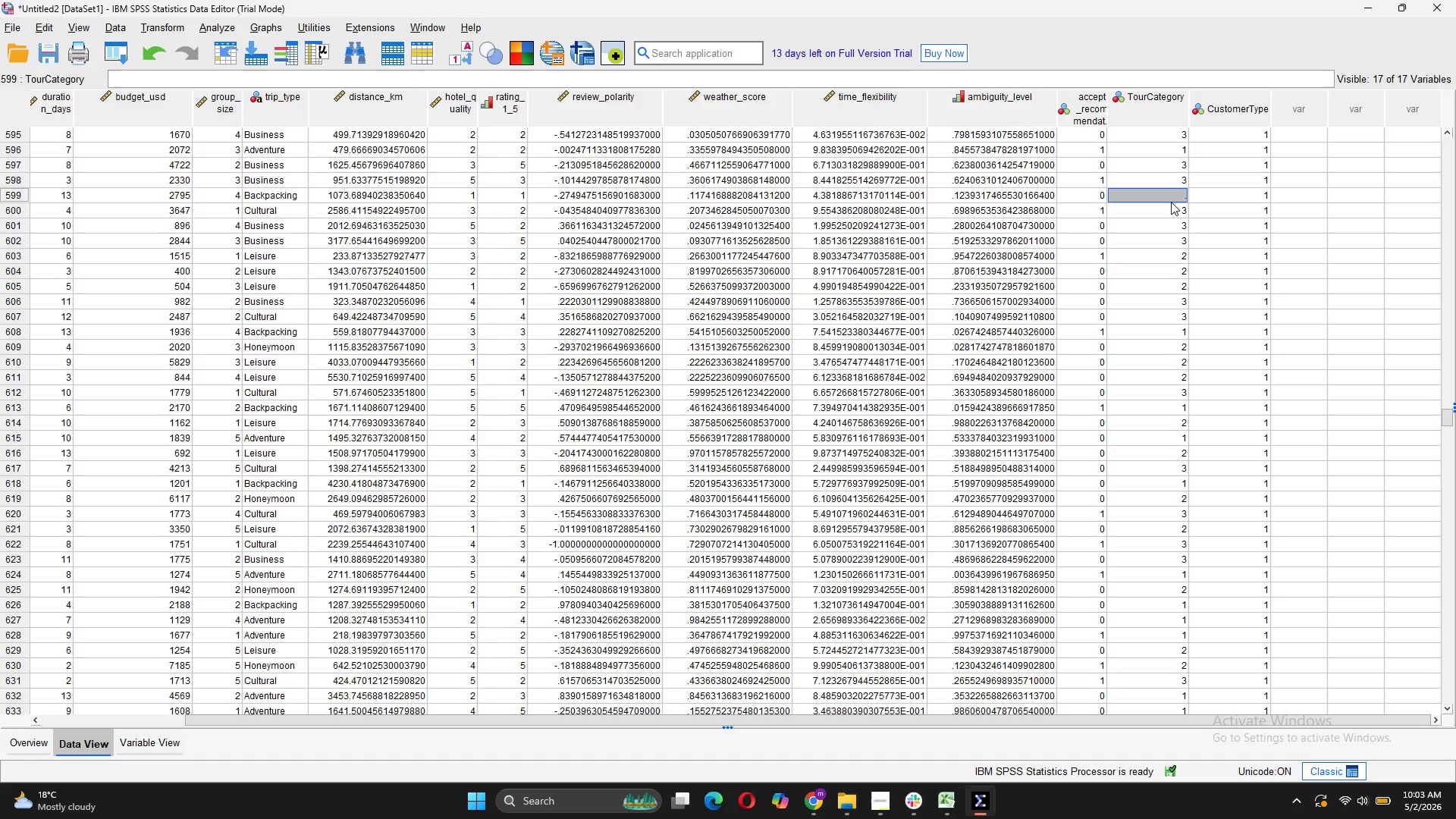 
key(1)
 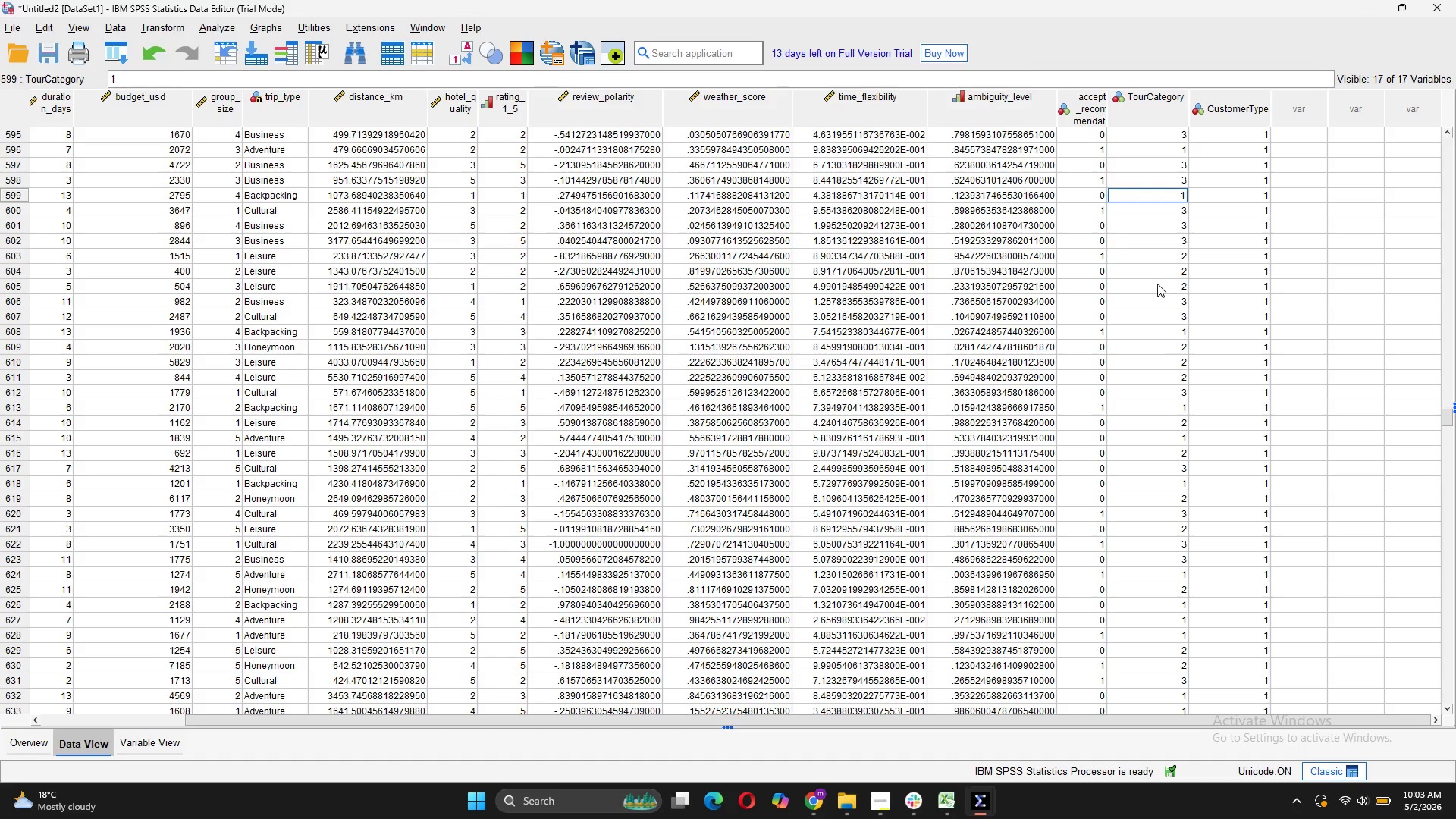 
scroll: coordinate [1157, 284], scroll_direction: up, amount: 4.0
 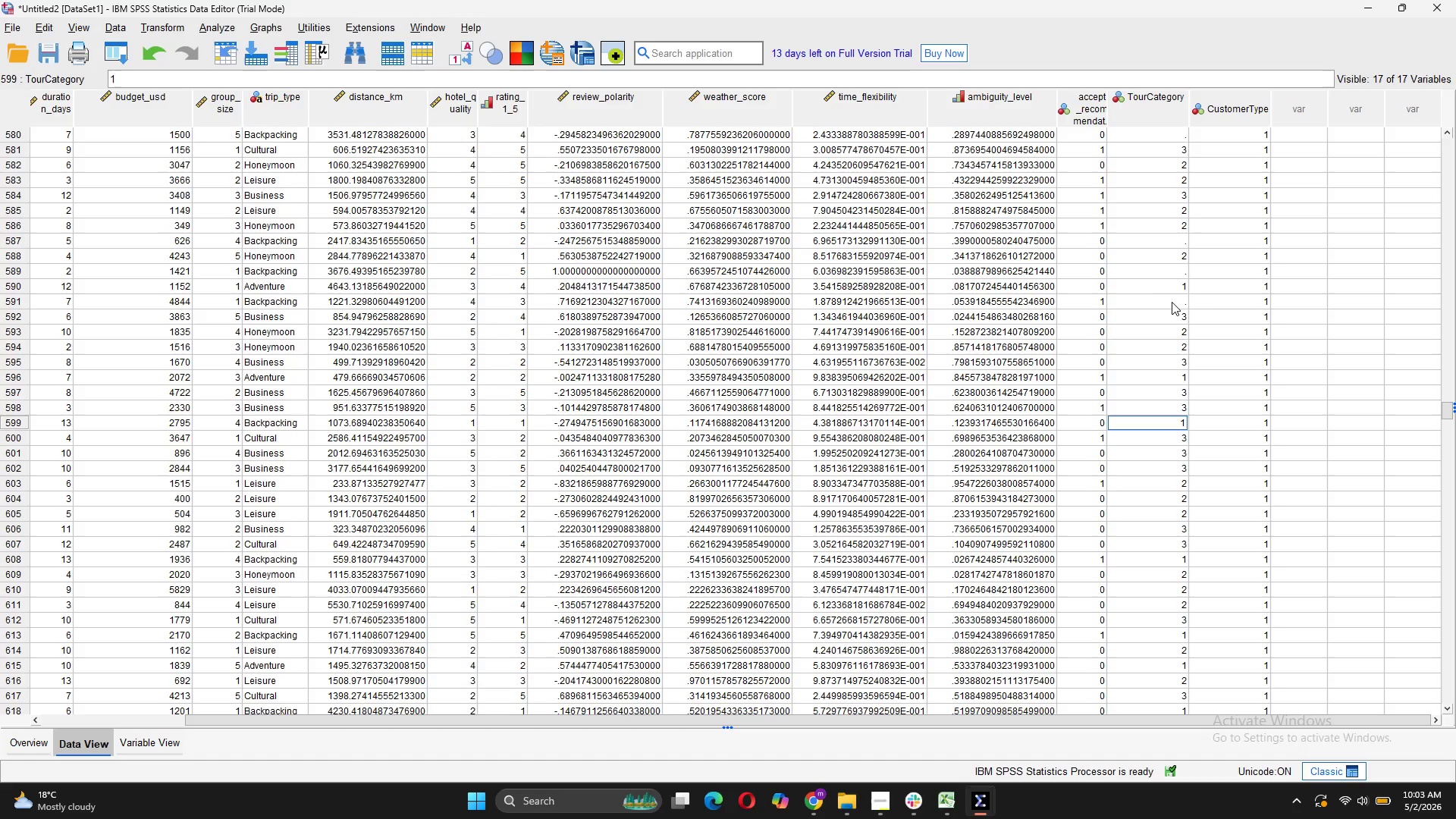 
left_click([1171, 300])
 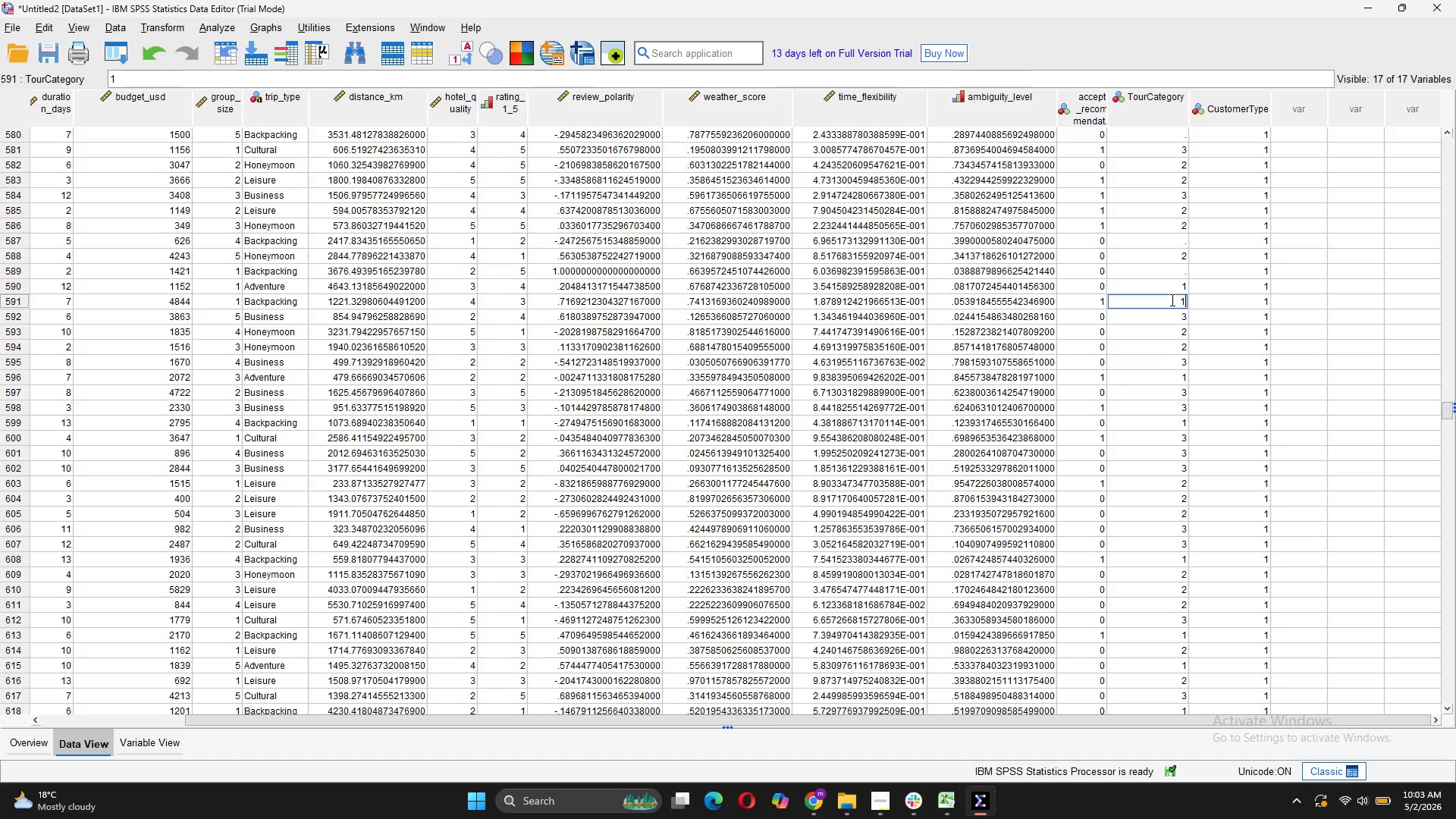 
key(1)
 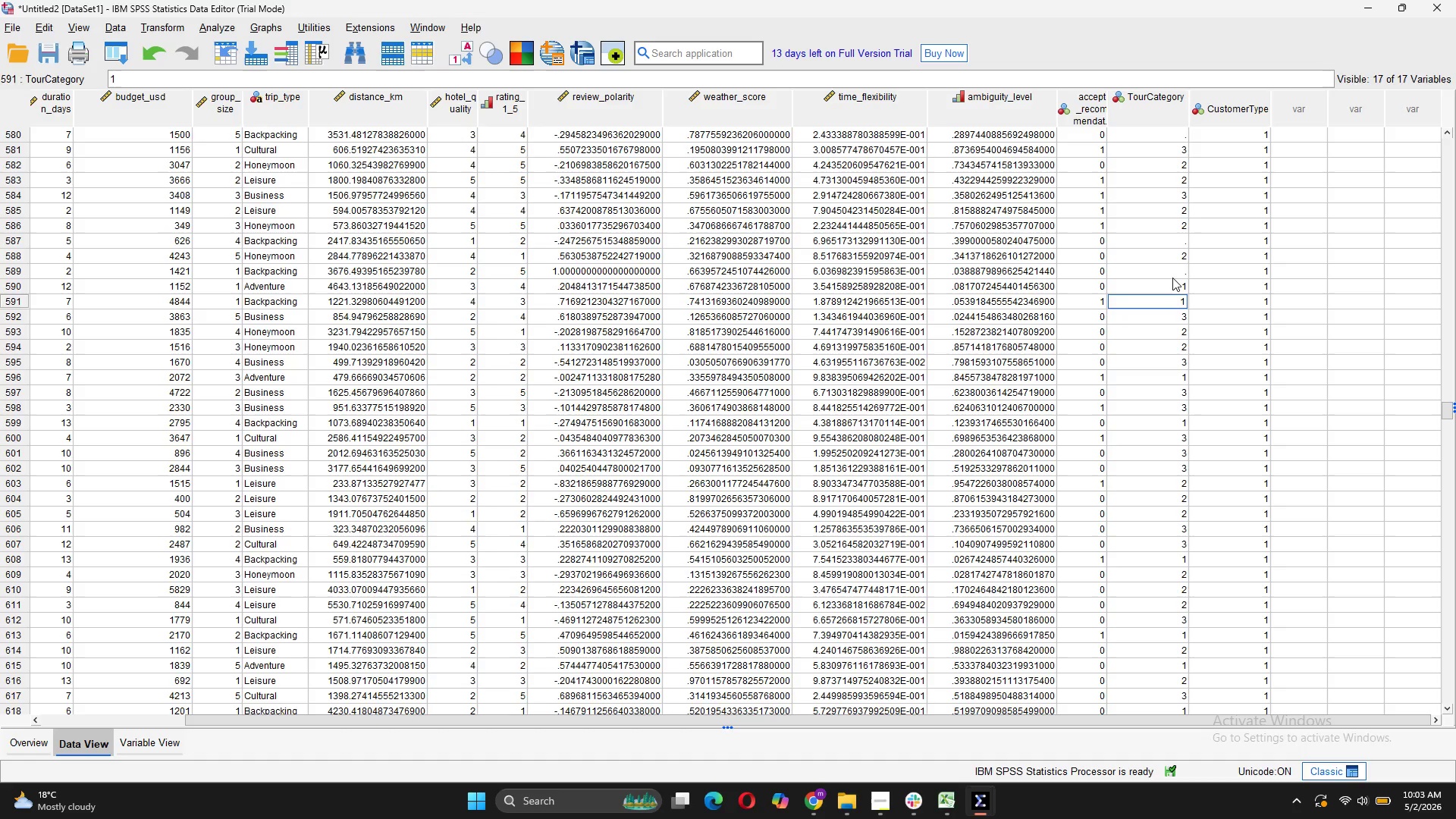 
left_click([1172, 278])
 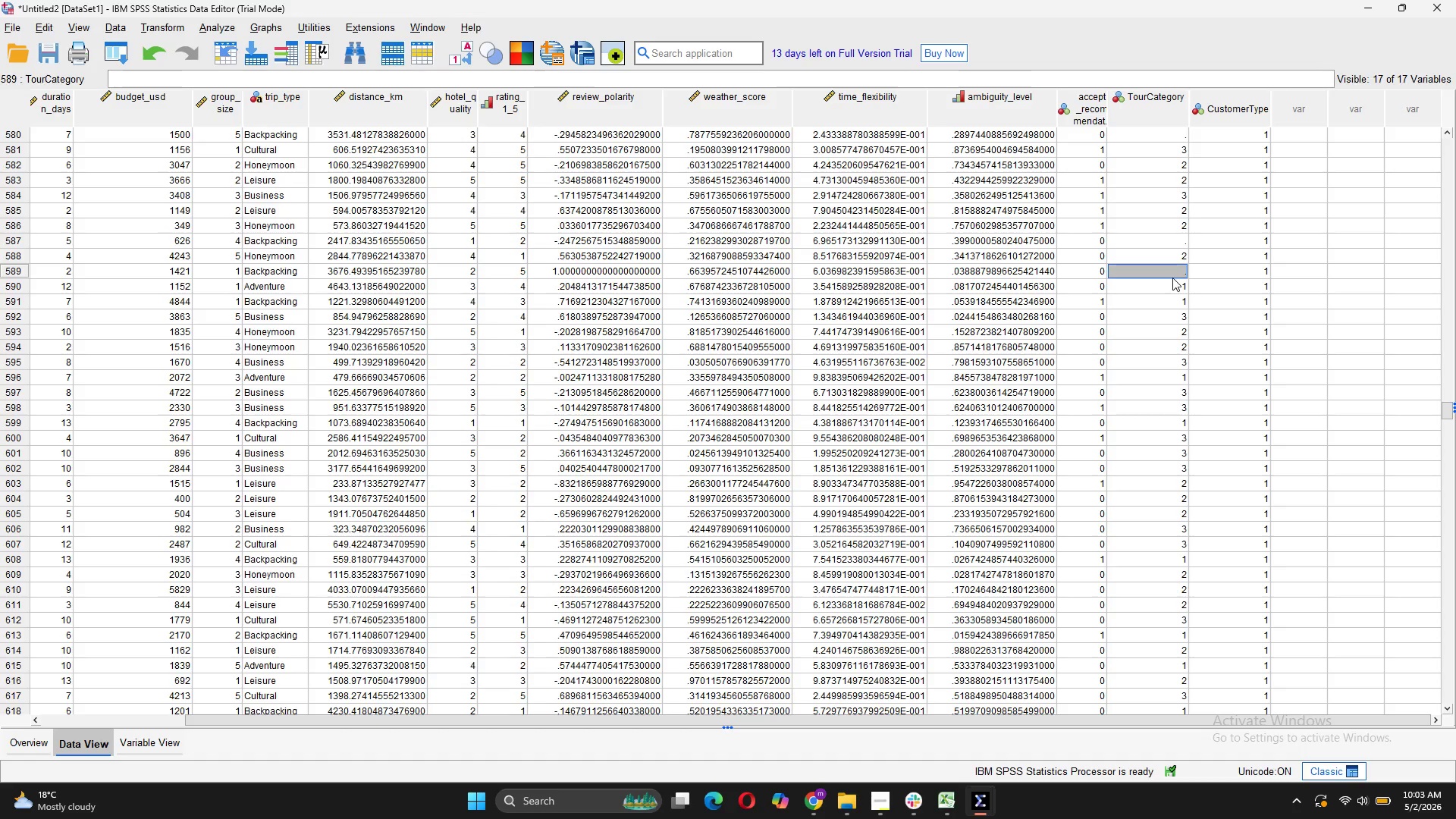 
key(1)
 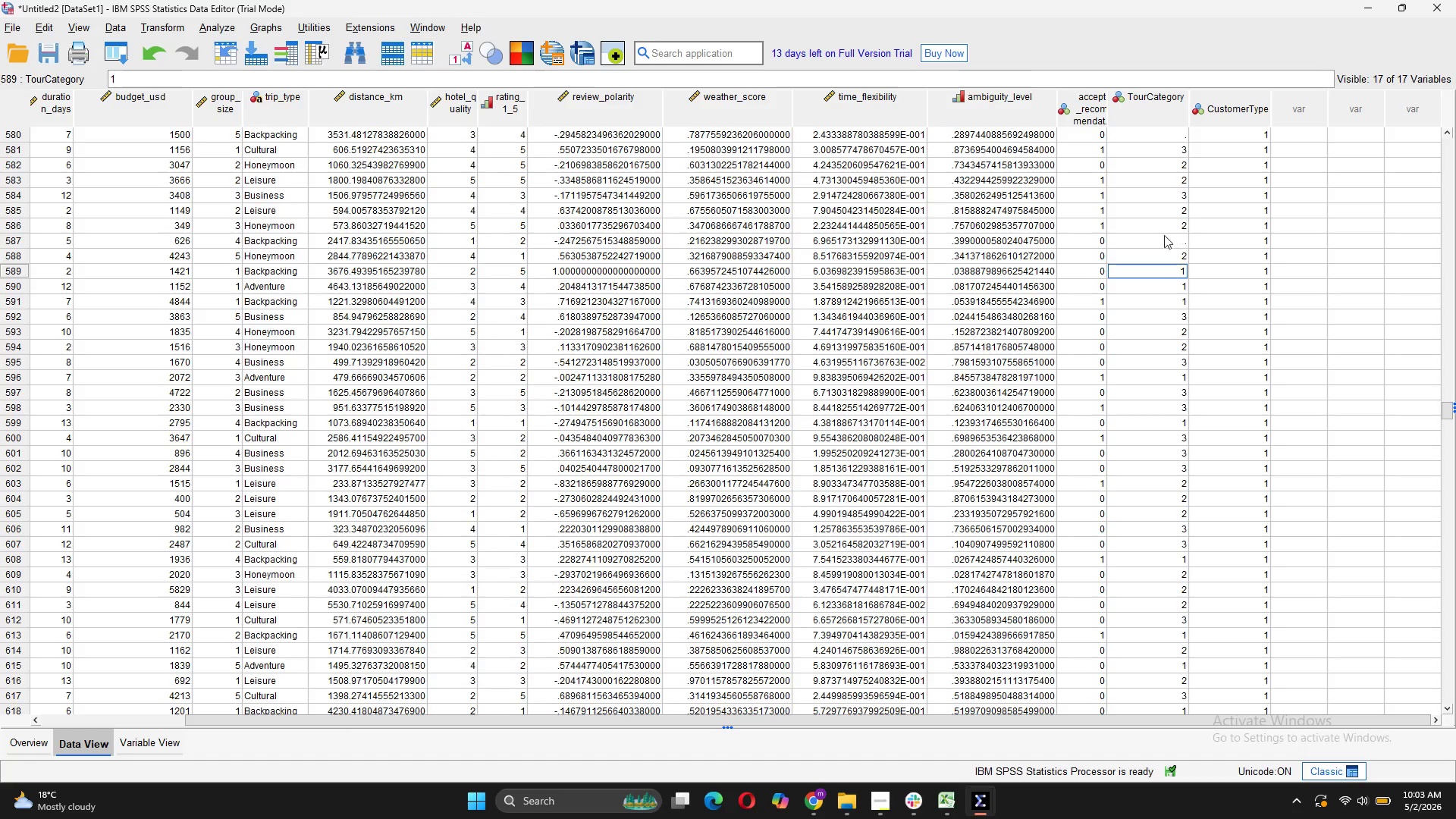 
left_click([1151, 239])
 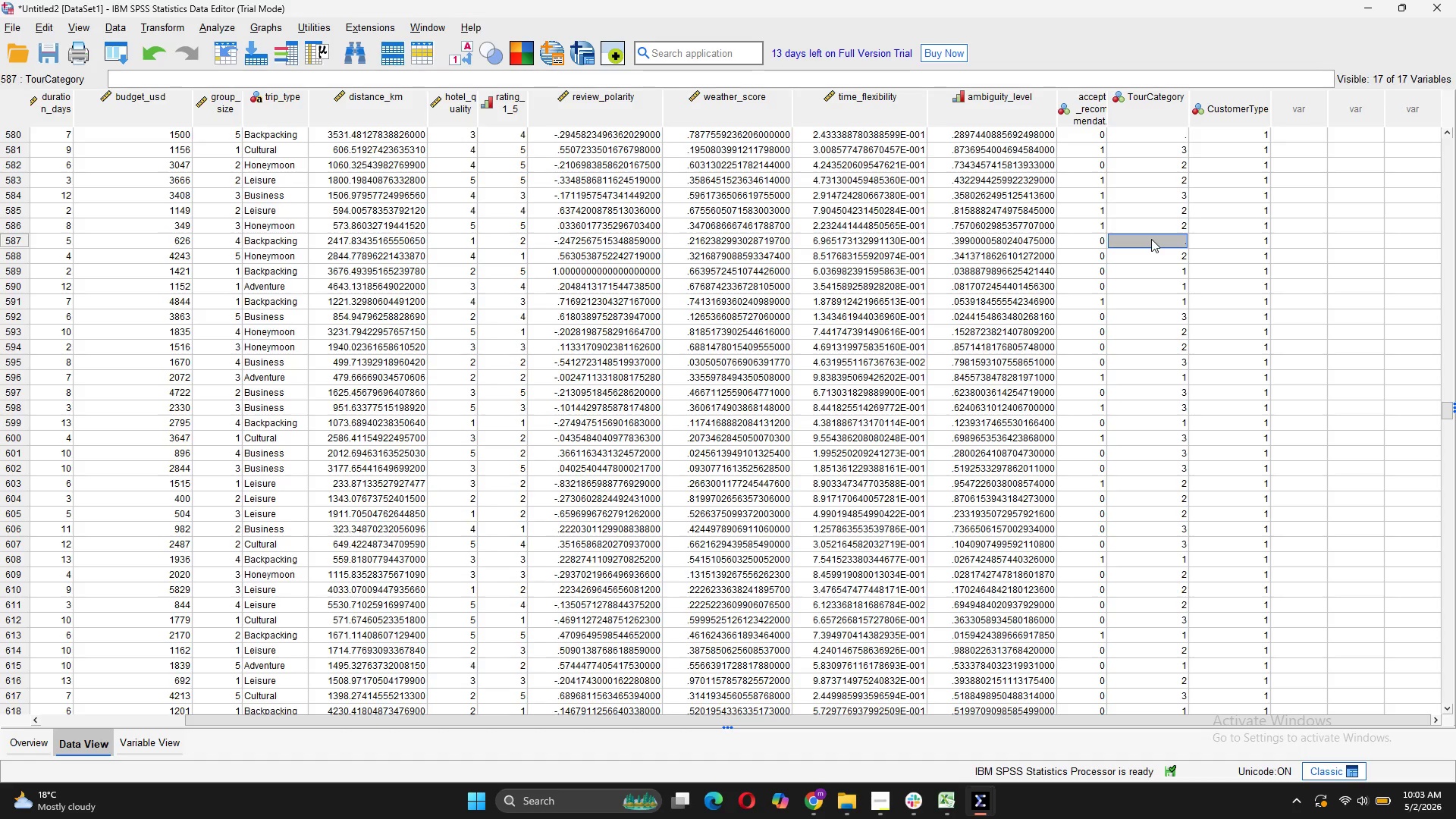 
key(1)
 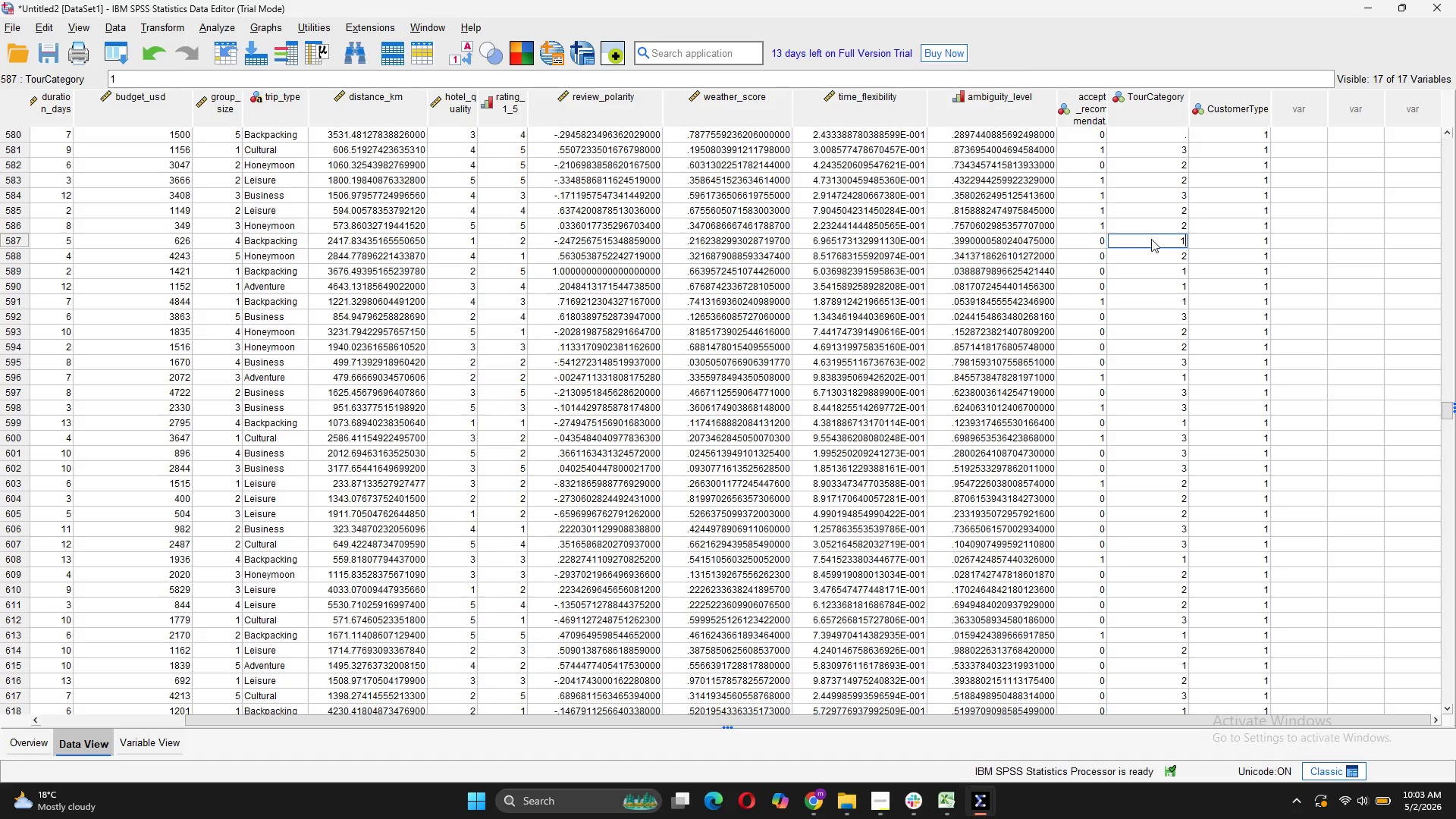 
scroll: coordinate [1041, 337], scroll_direction: up, amount: 5.0
 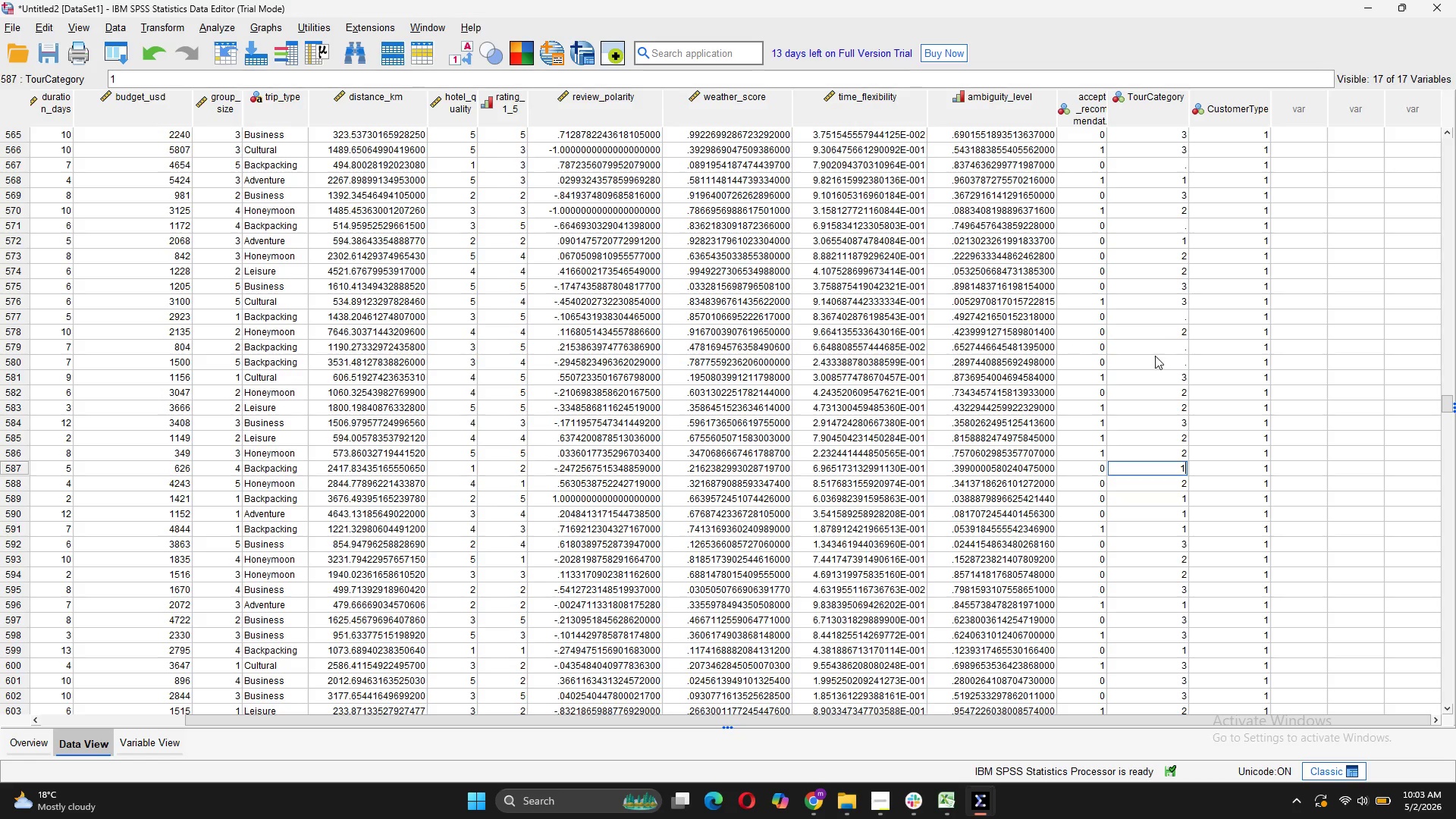 
left_click([1155, 356])
 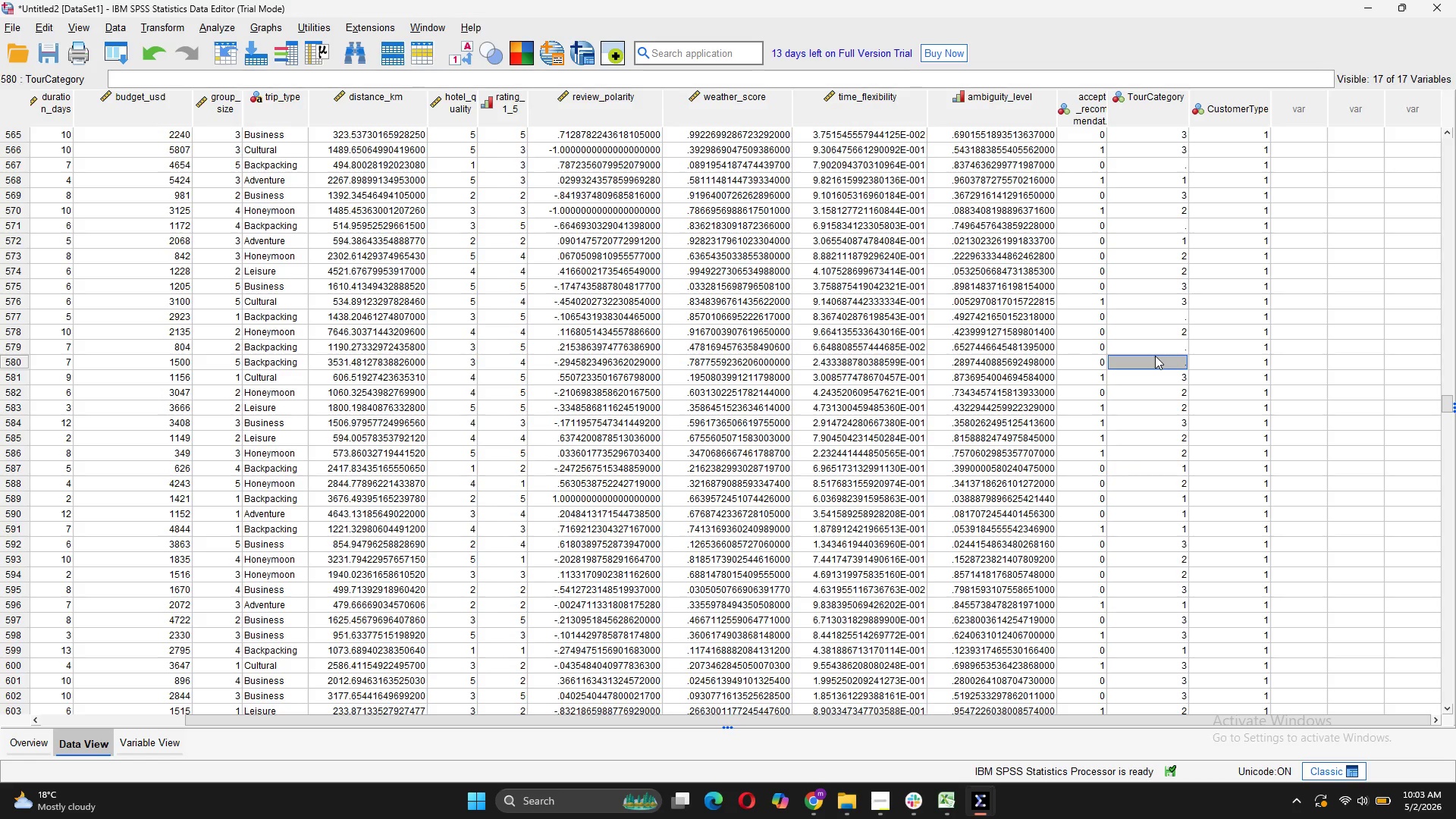 
key(1)
 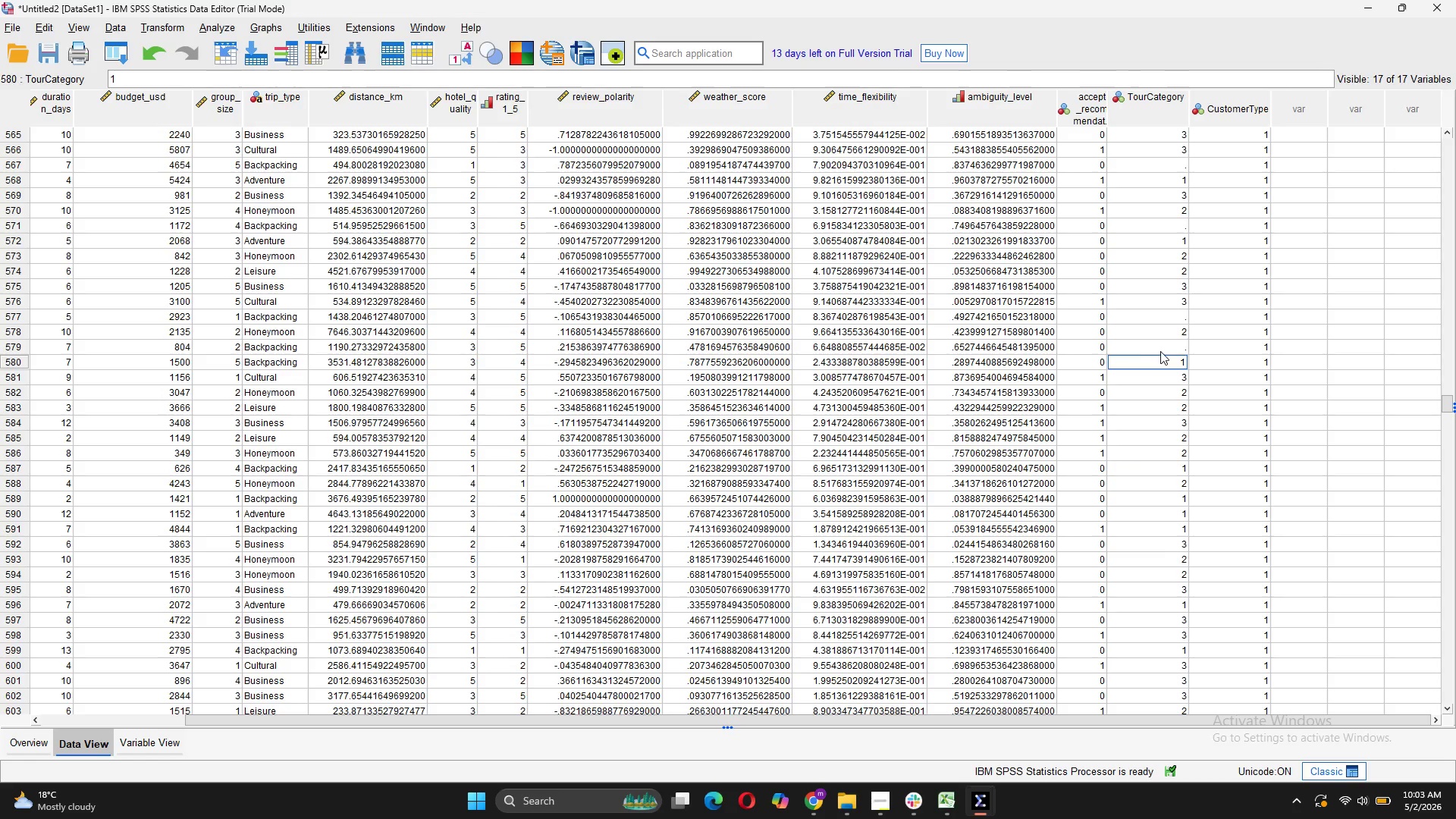 
left_click([1160, 351])
 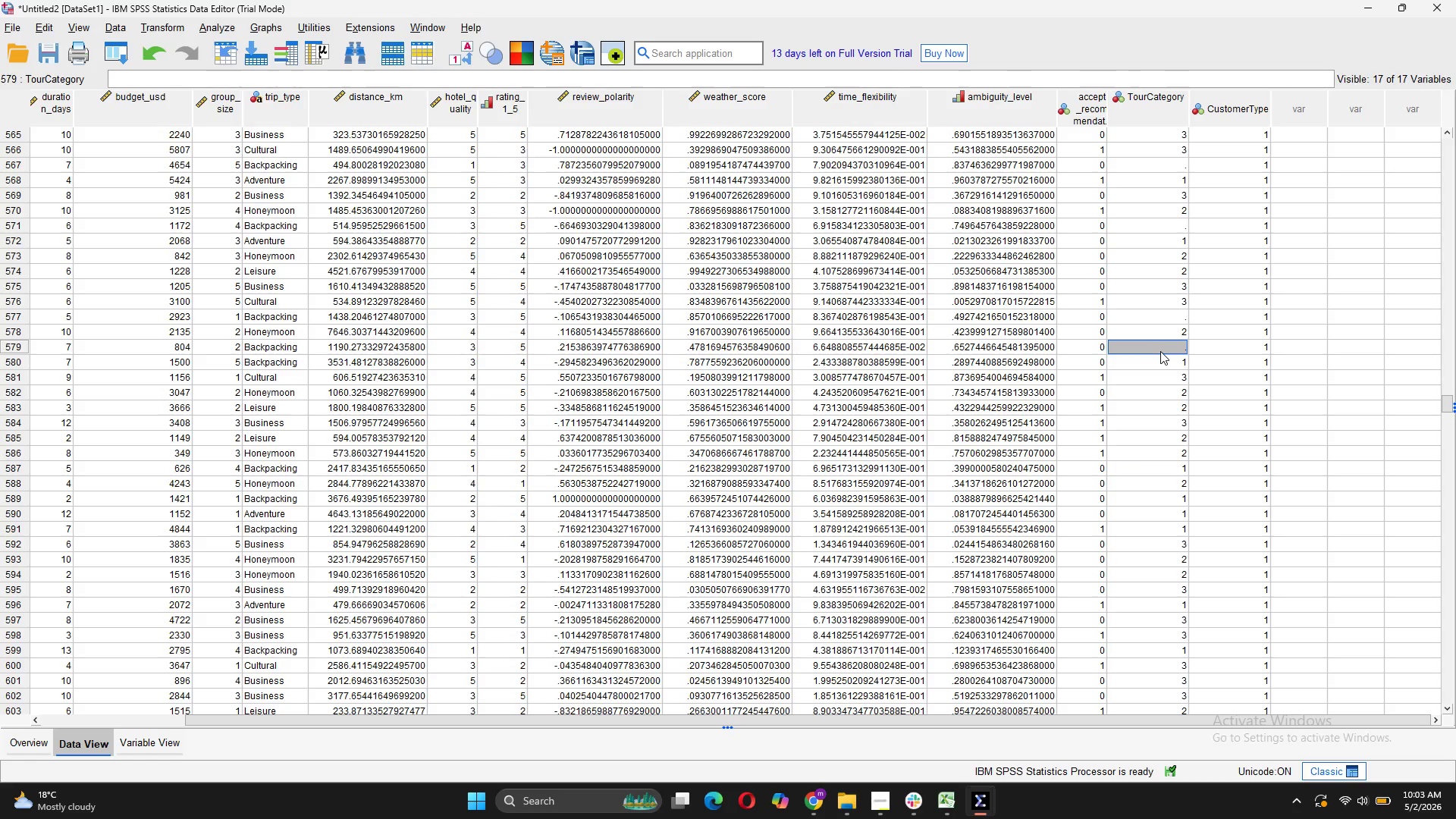 
key(1)
 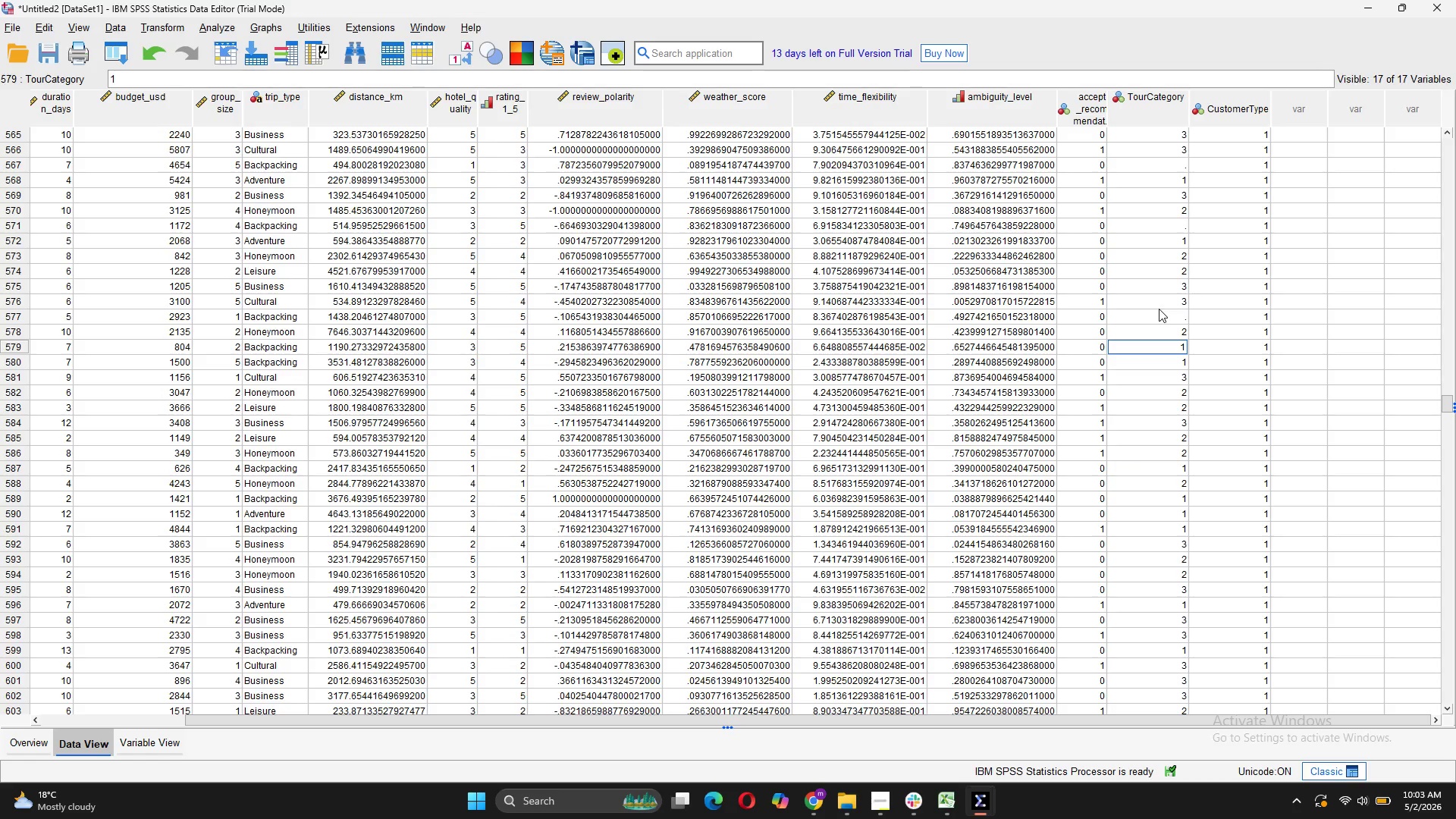 
left_click([1156, 313])
 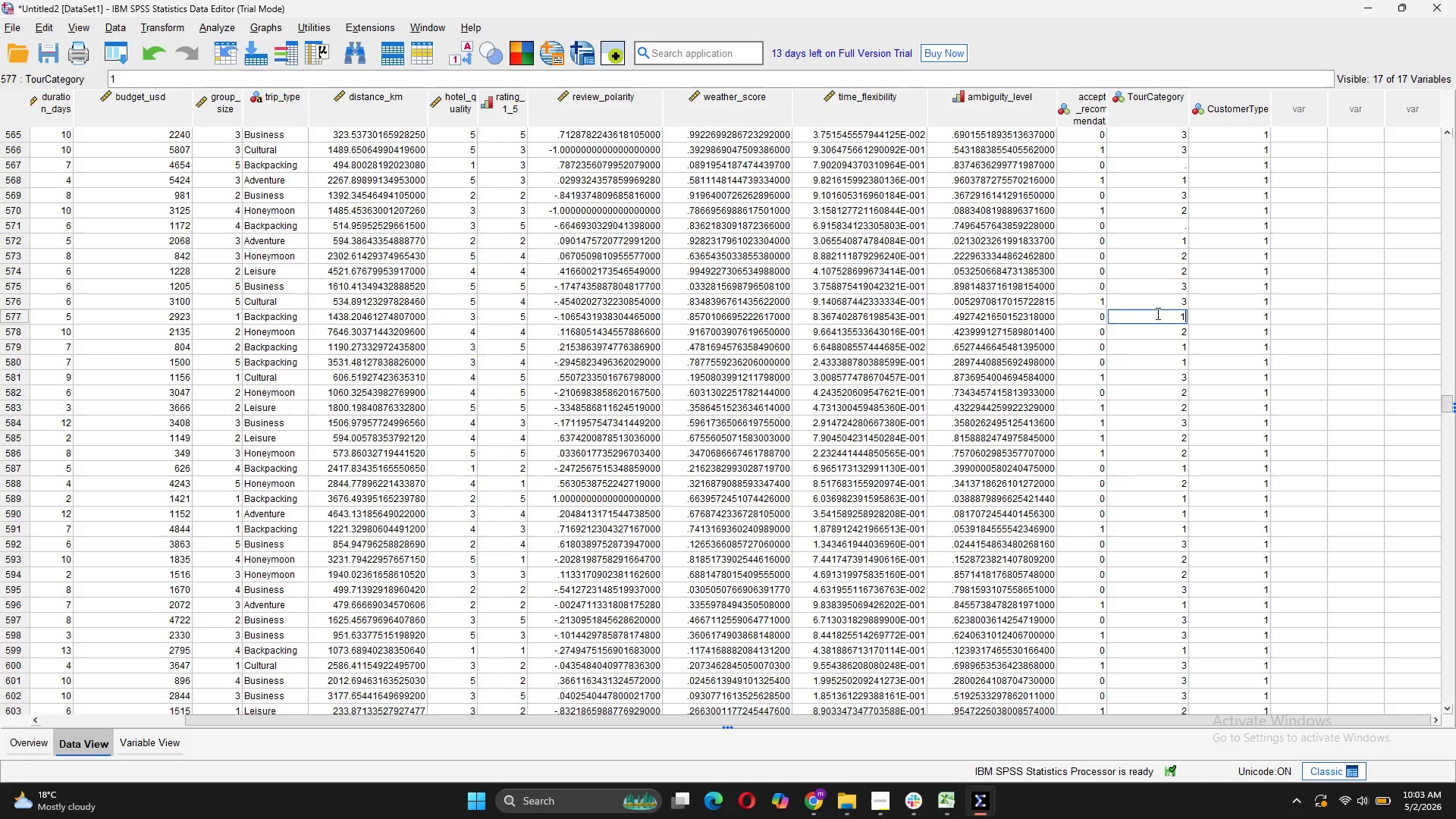 
key(1)
 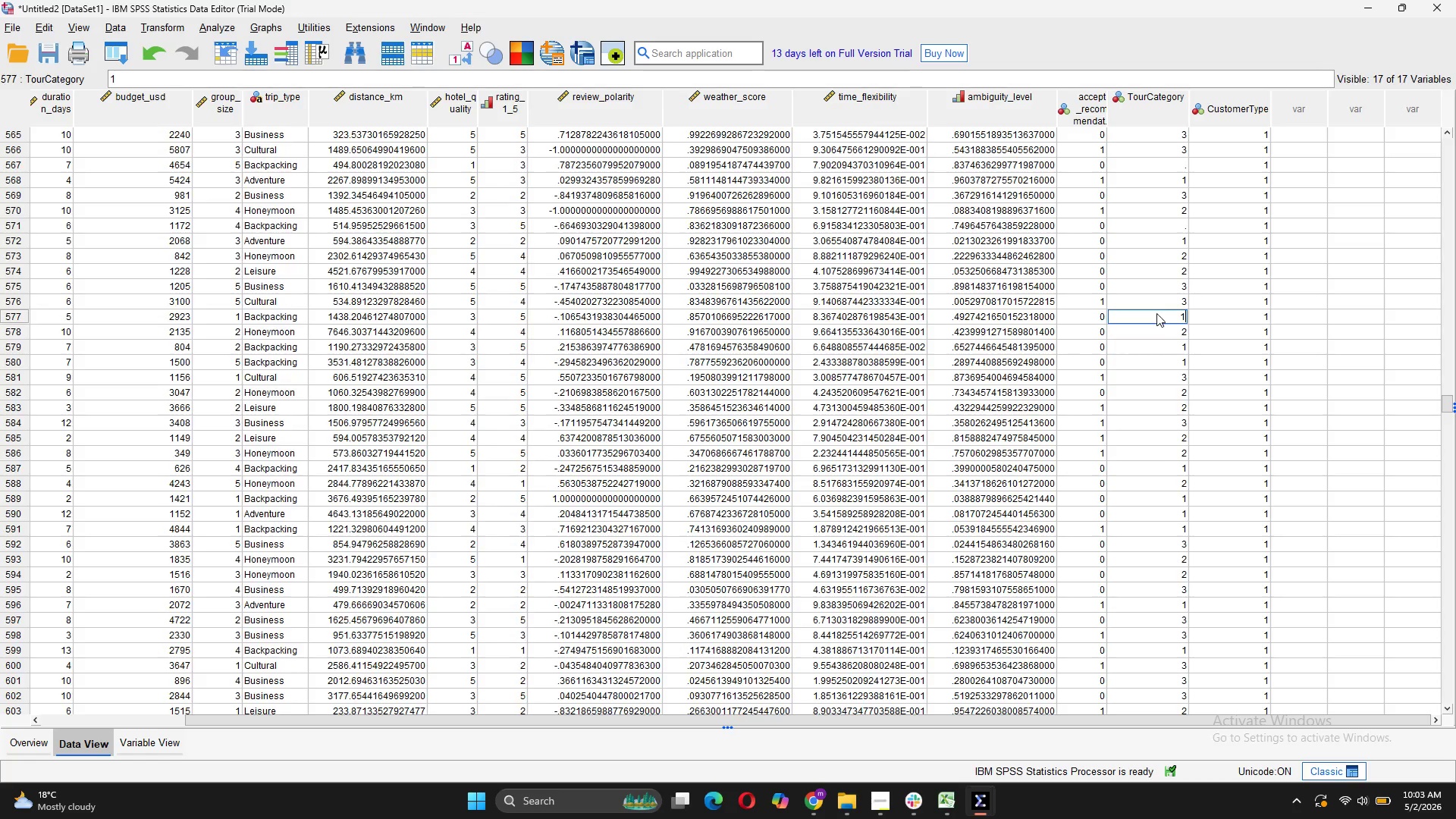 
scroll: coordinate [1156, 313], scroll_direction: up, amount: 6.0
 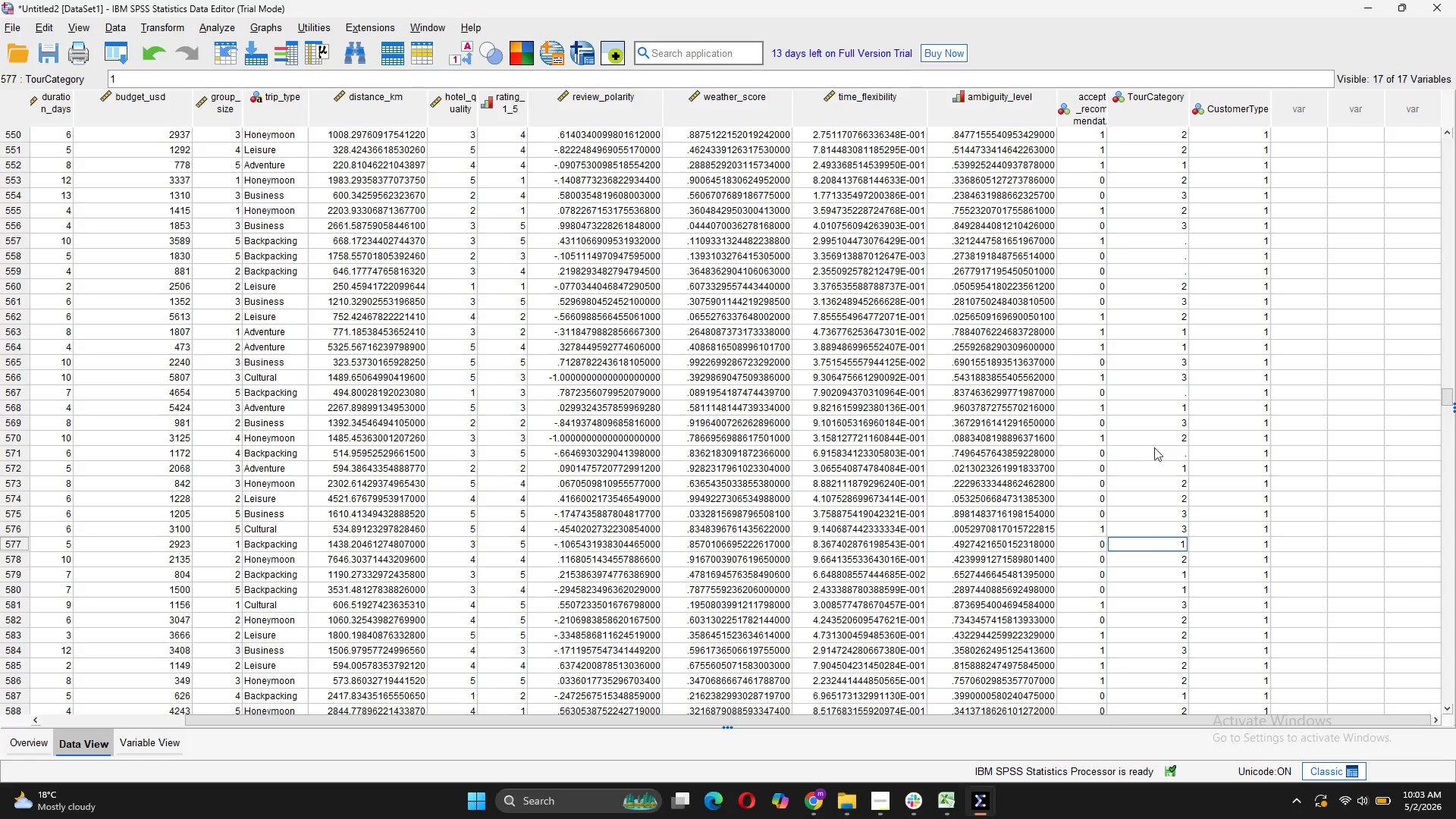 
left_click([1141, 458])
 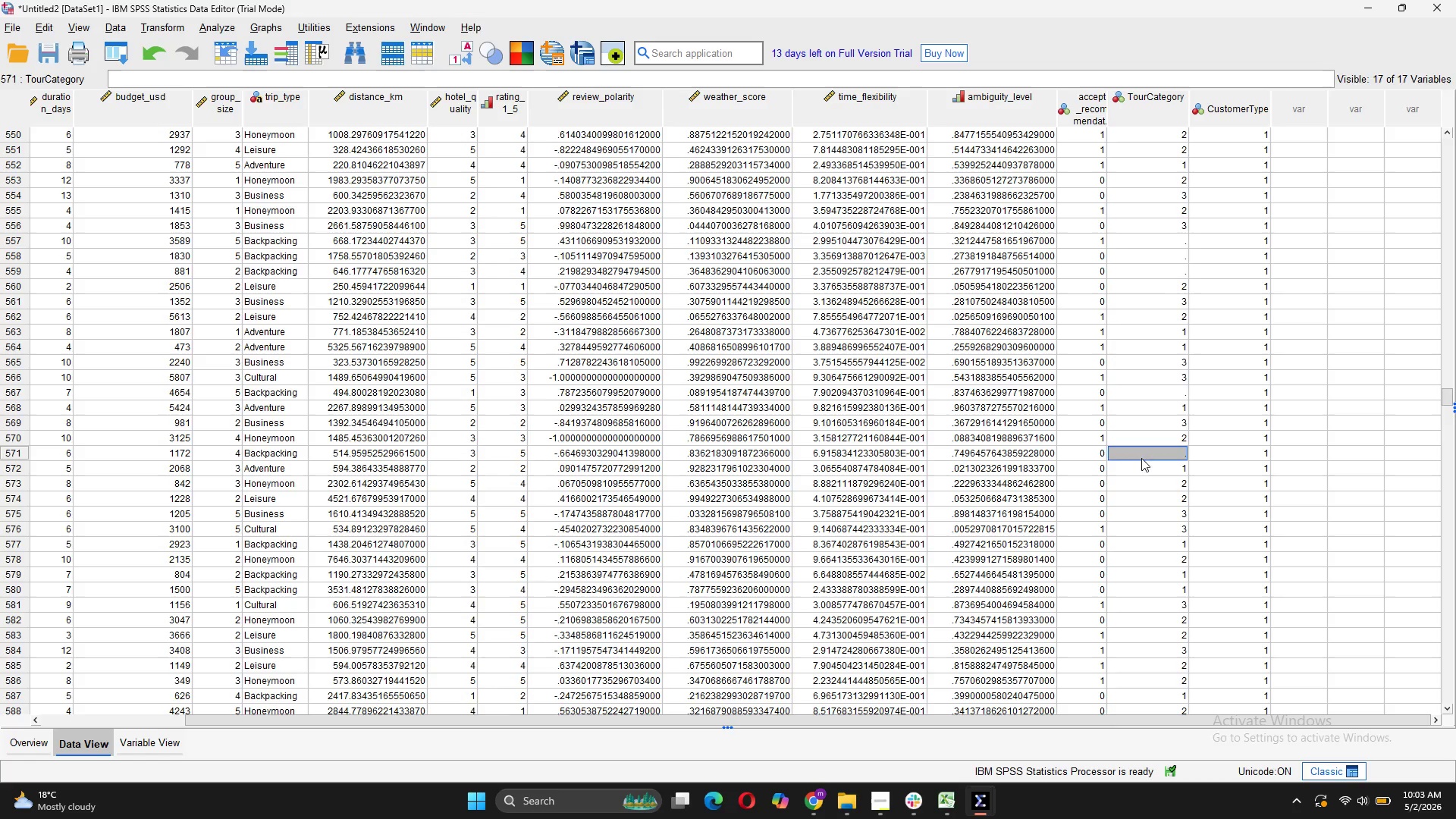 
key(1)
 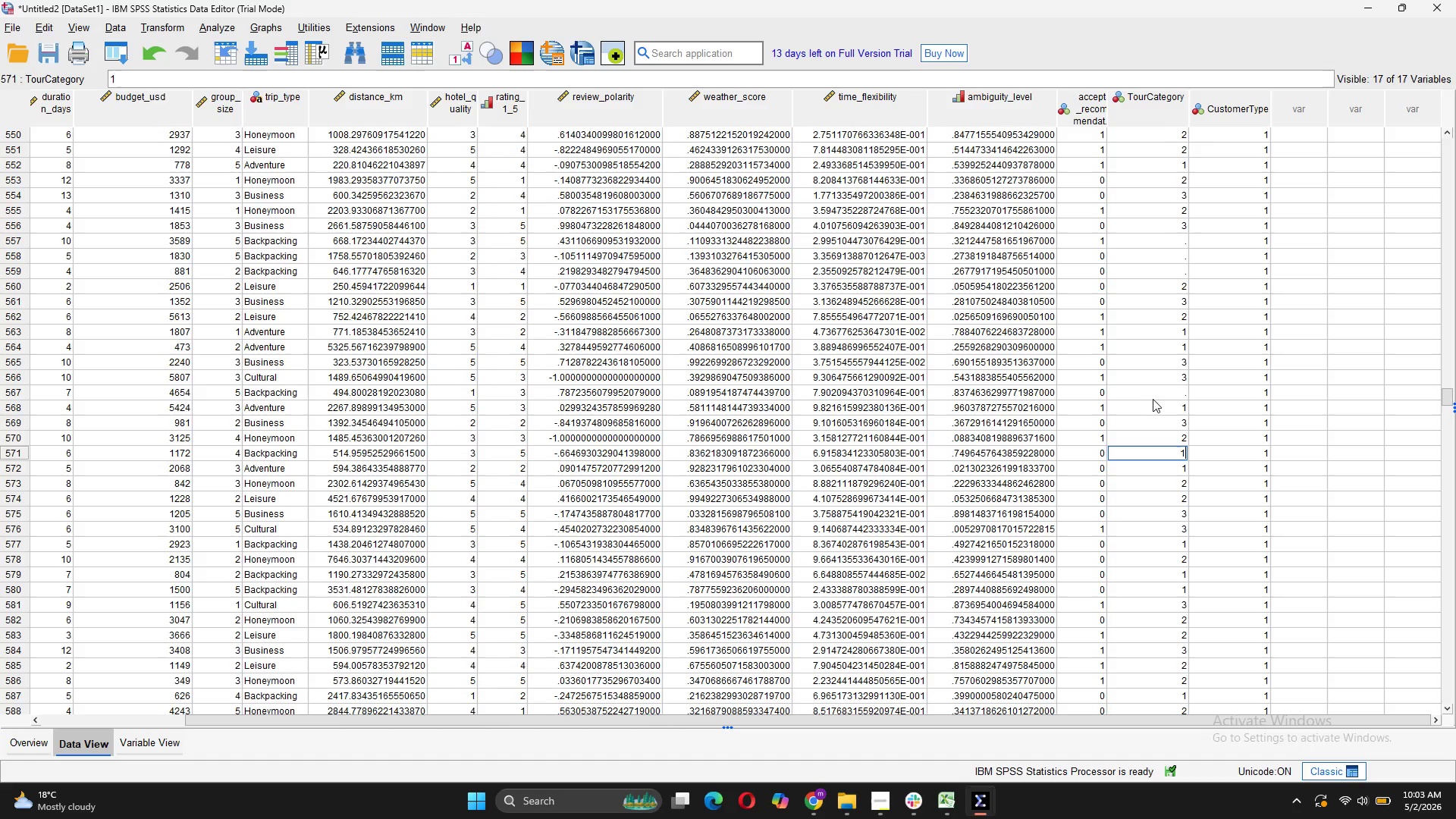 
left_click([1152, 397])
 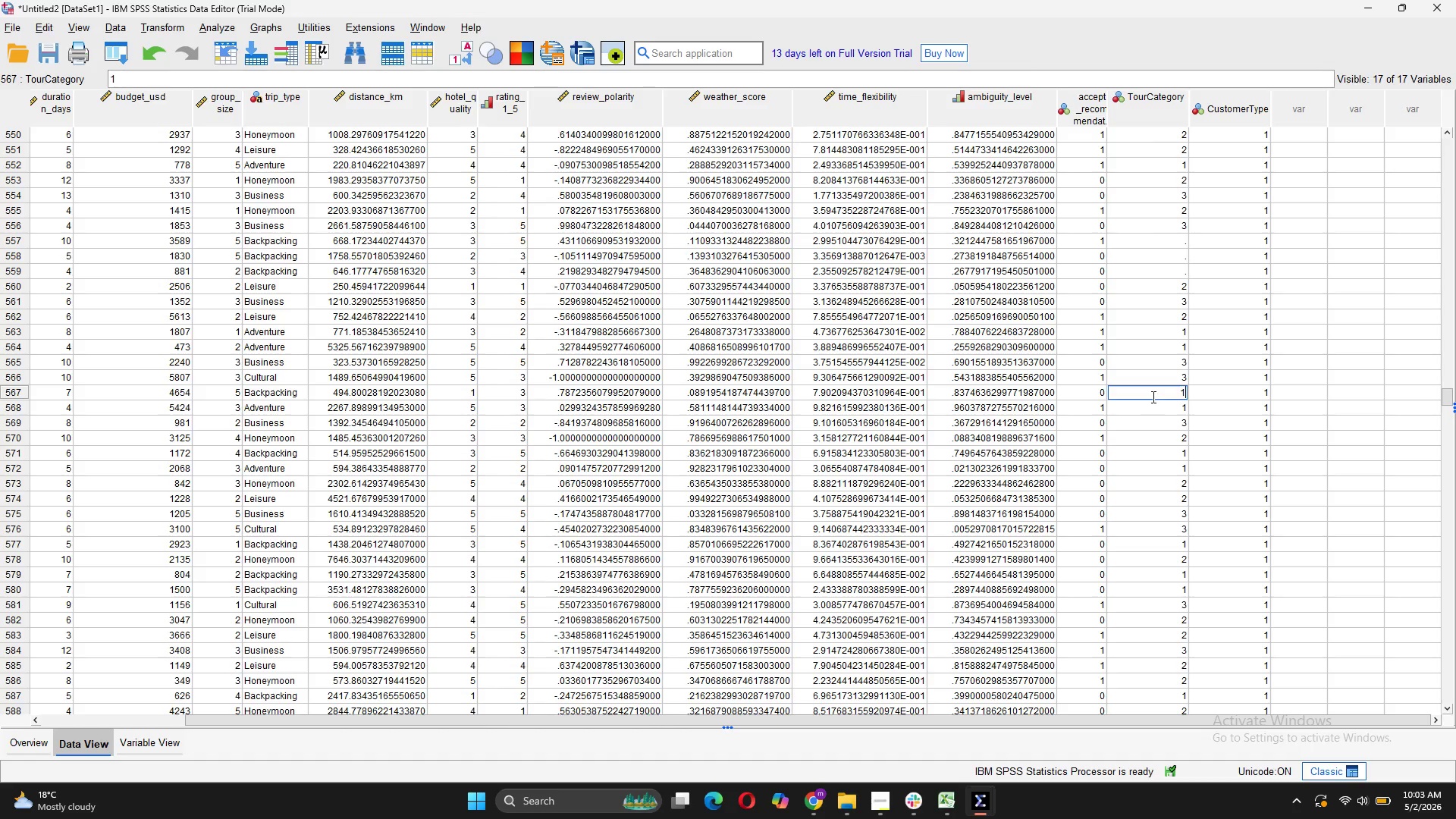 
key(1)
 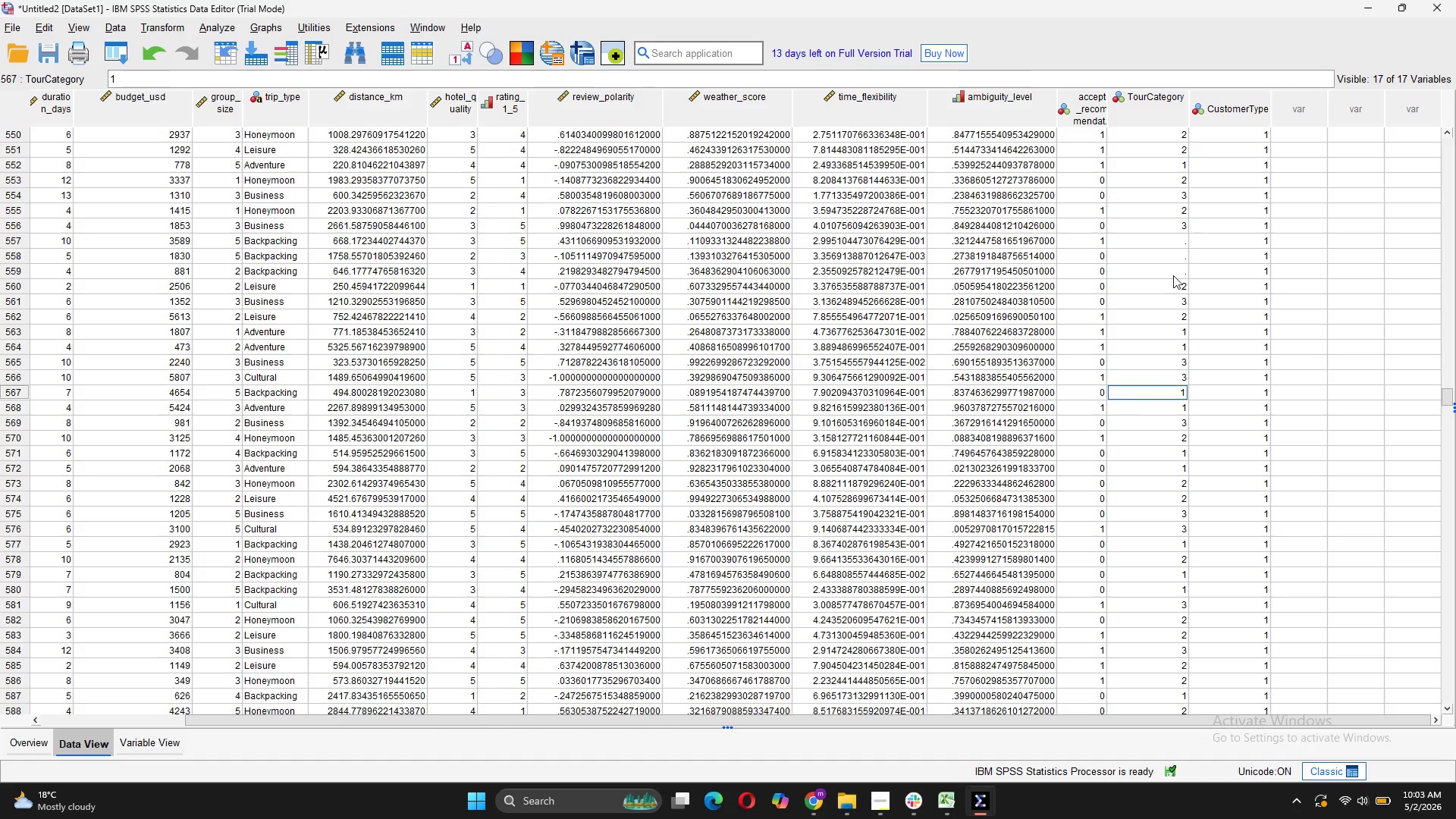 
left_click([1172, 268])
 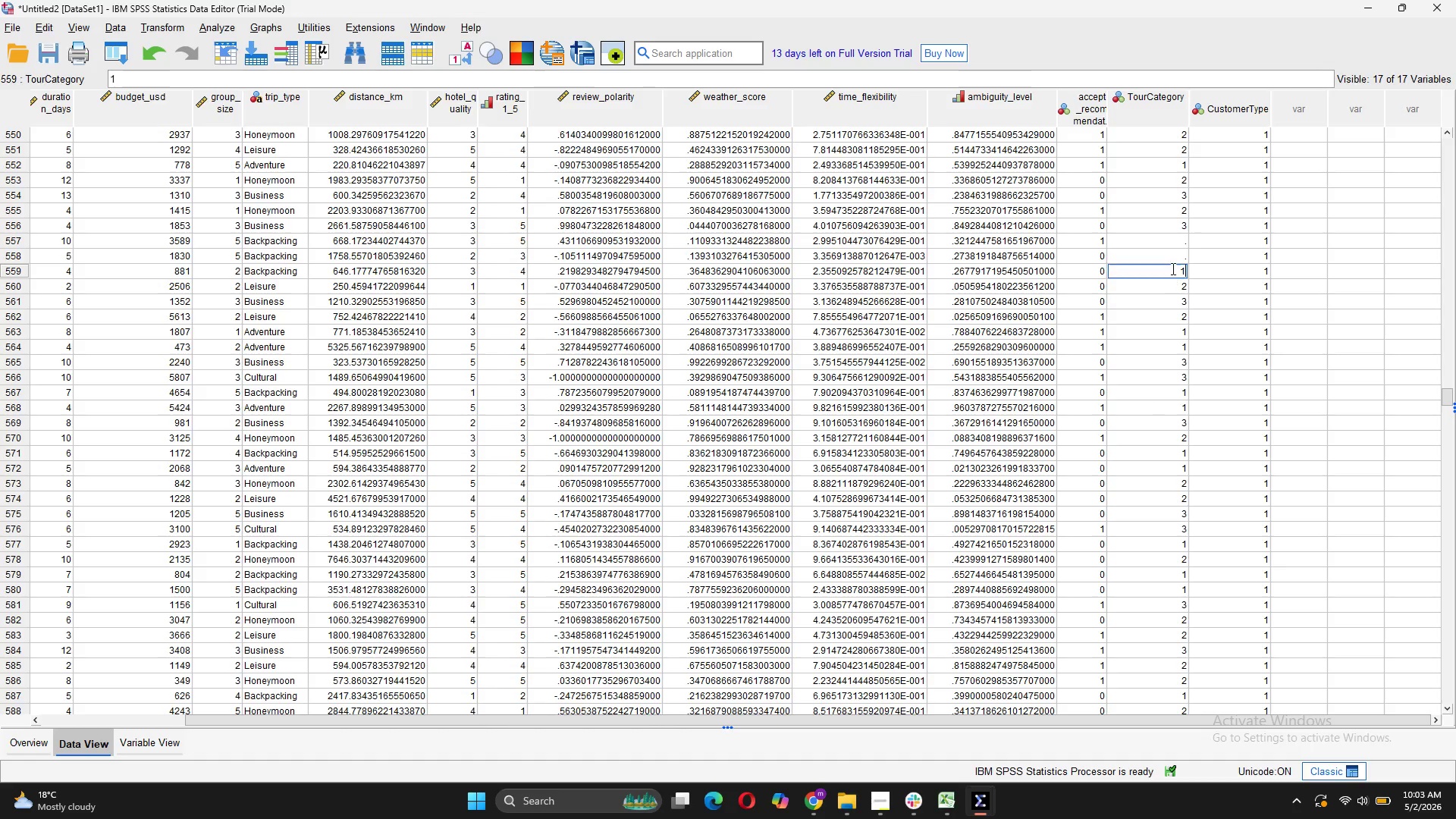 
key(1)
 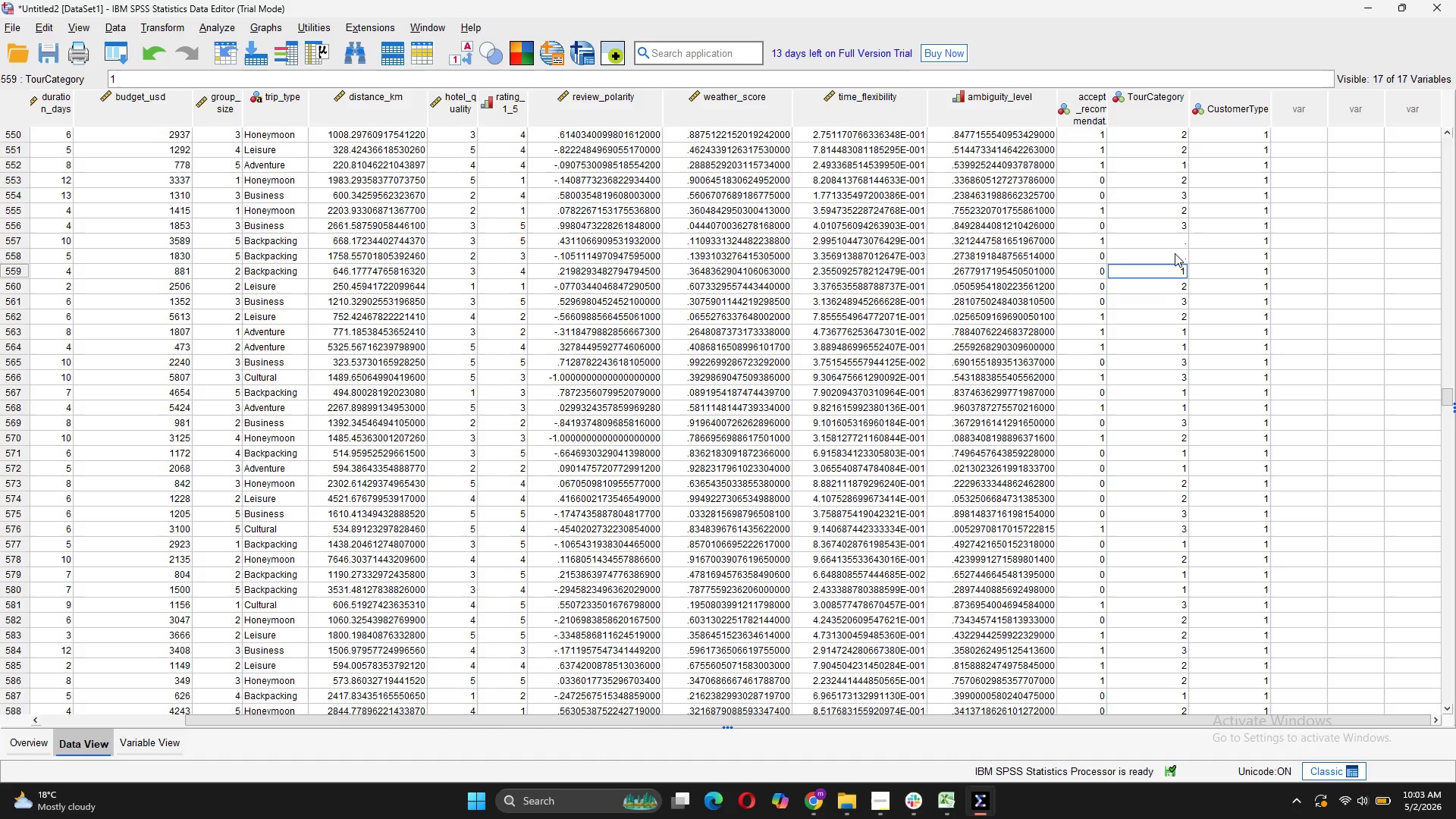 
left_click([1175, 253])
 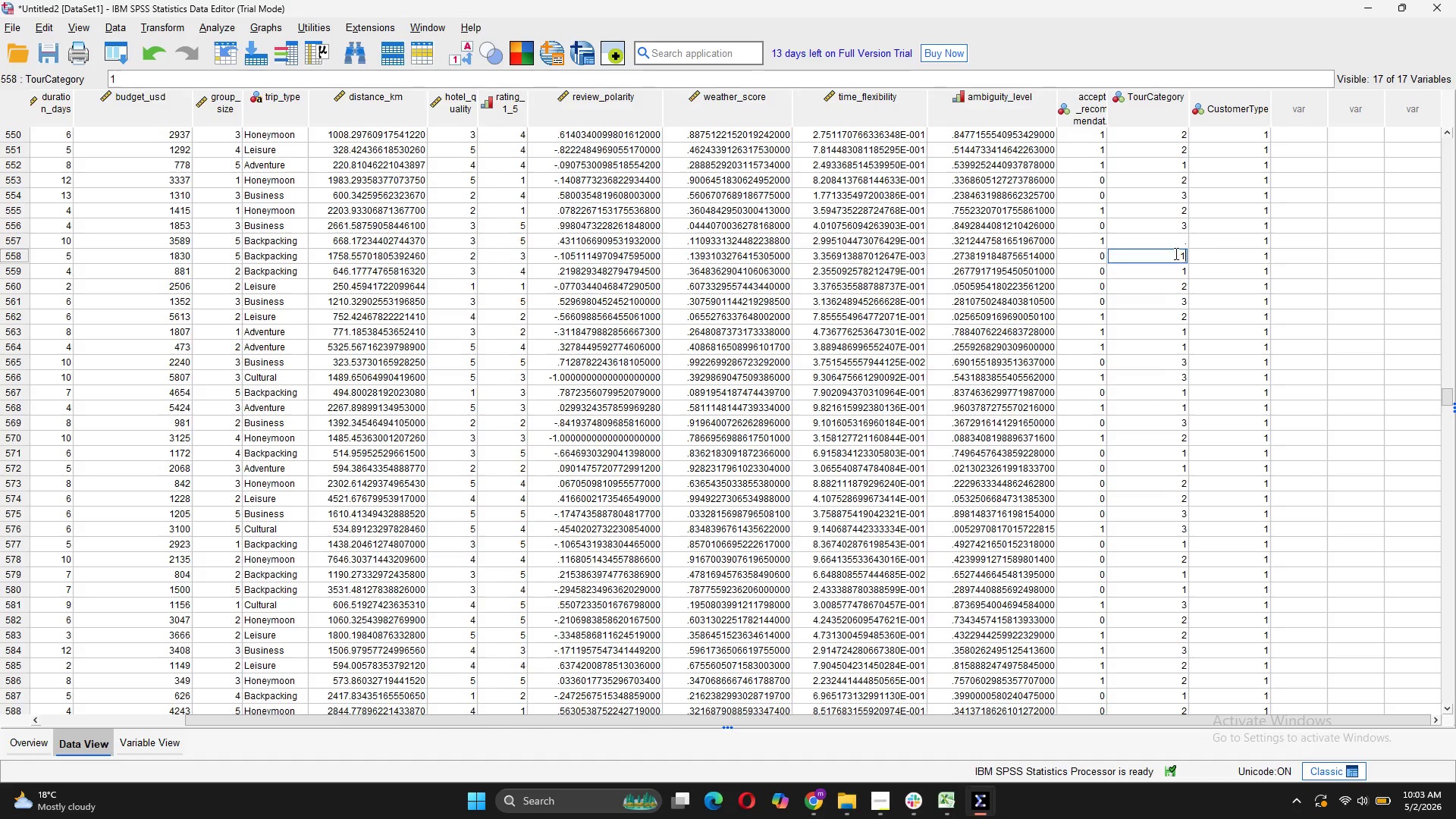 
key(1)
 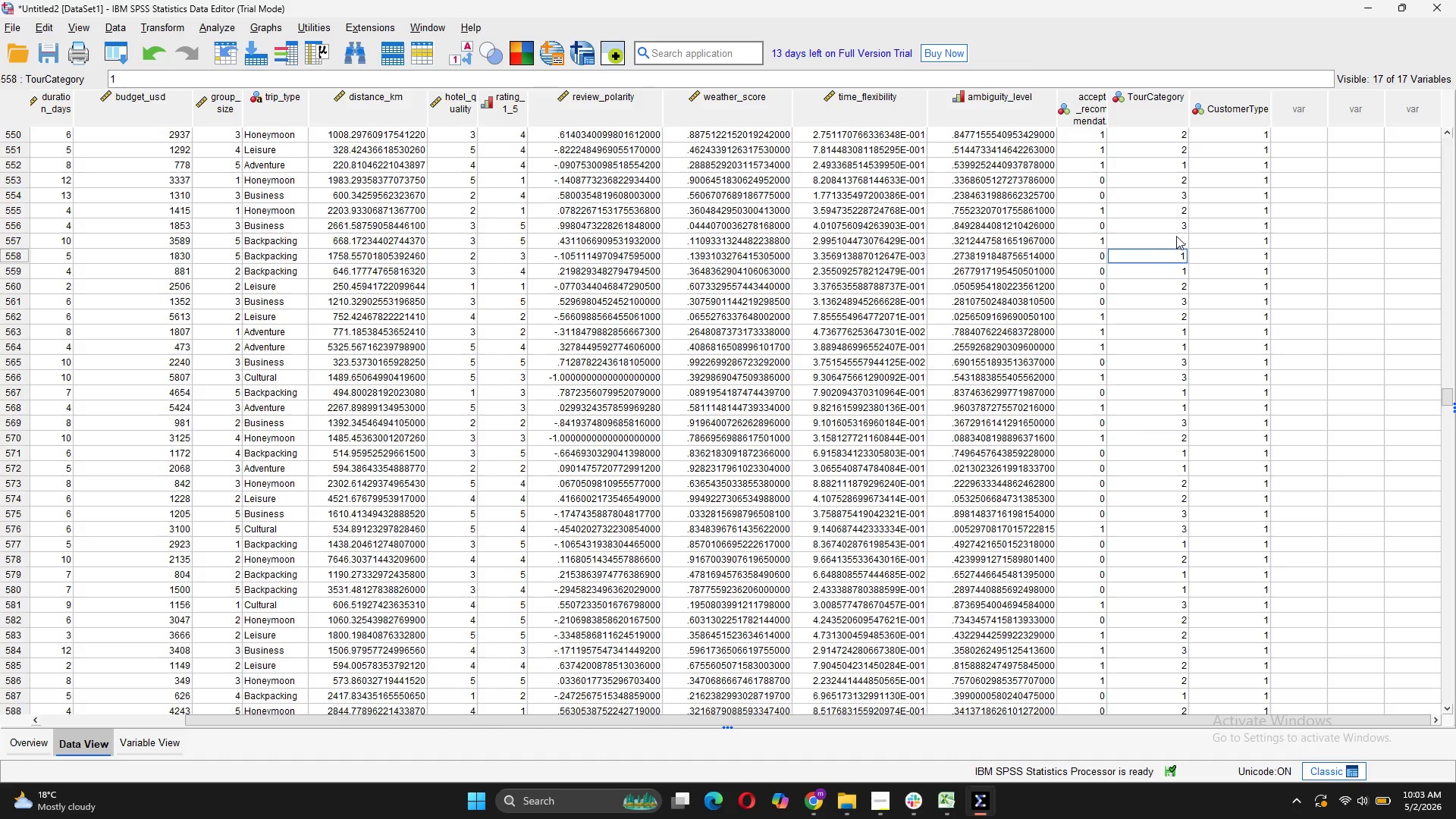 
left_click([1176, 236])
 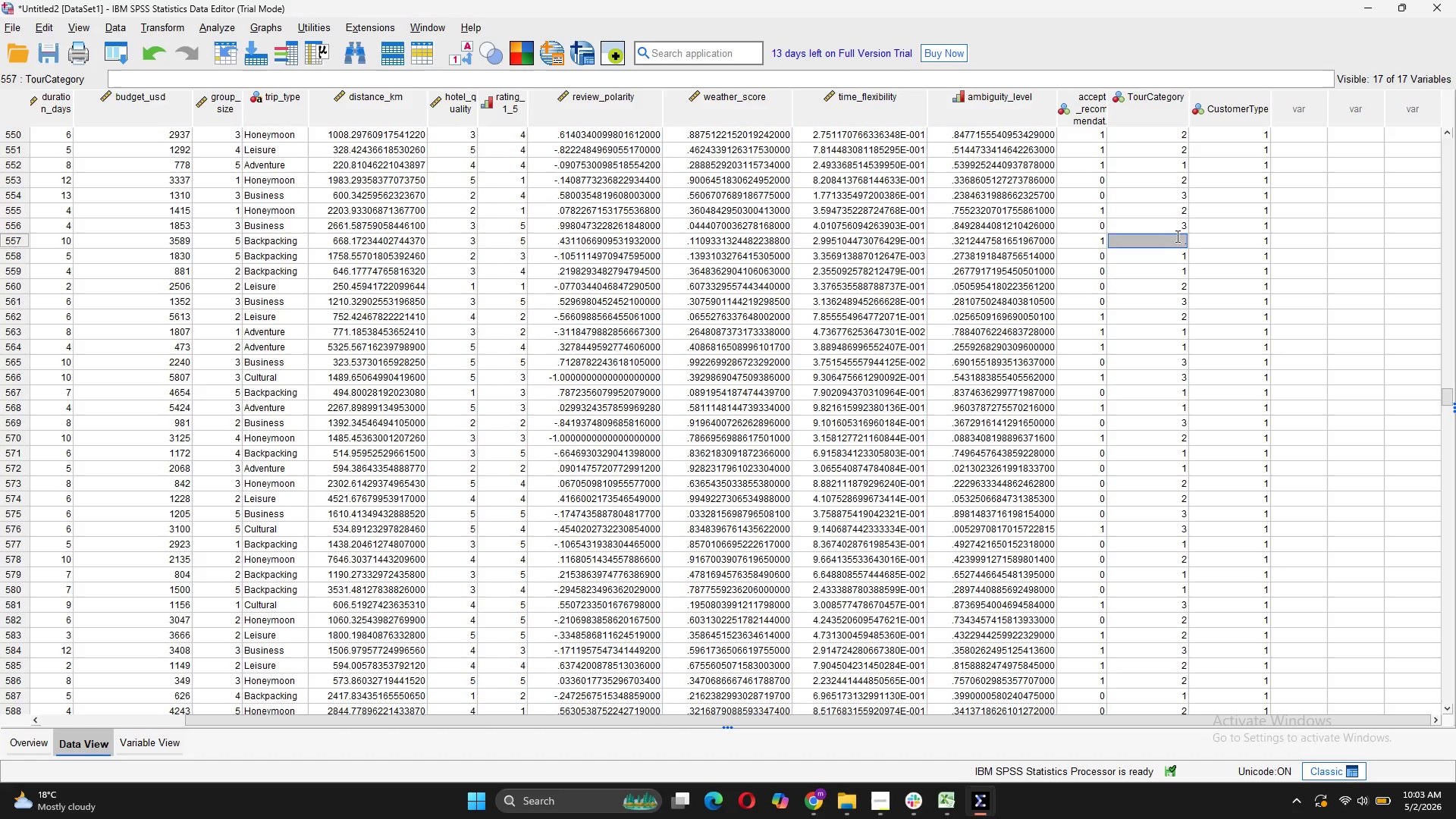 
key(1)
 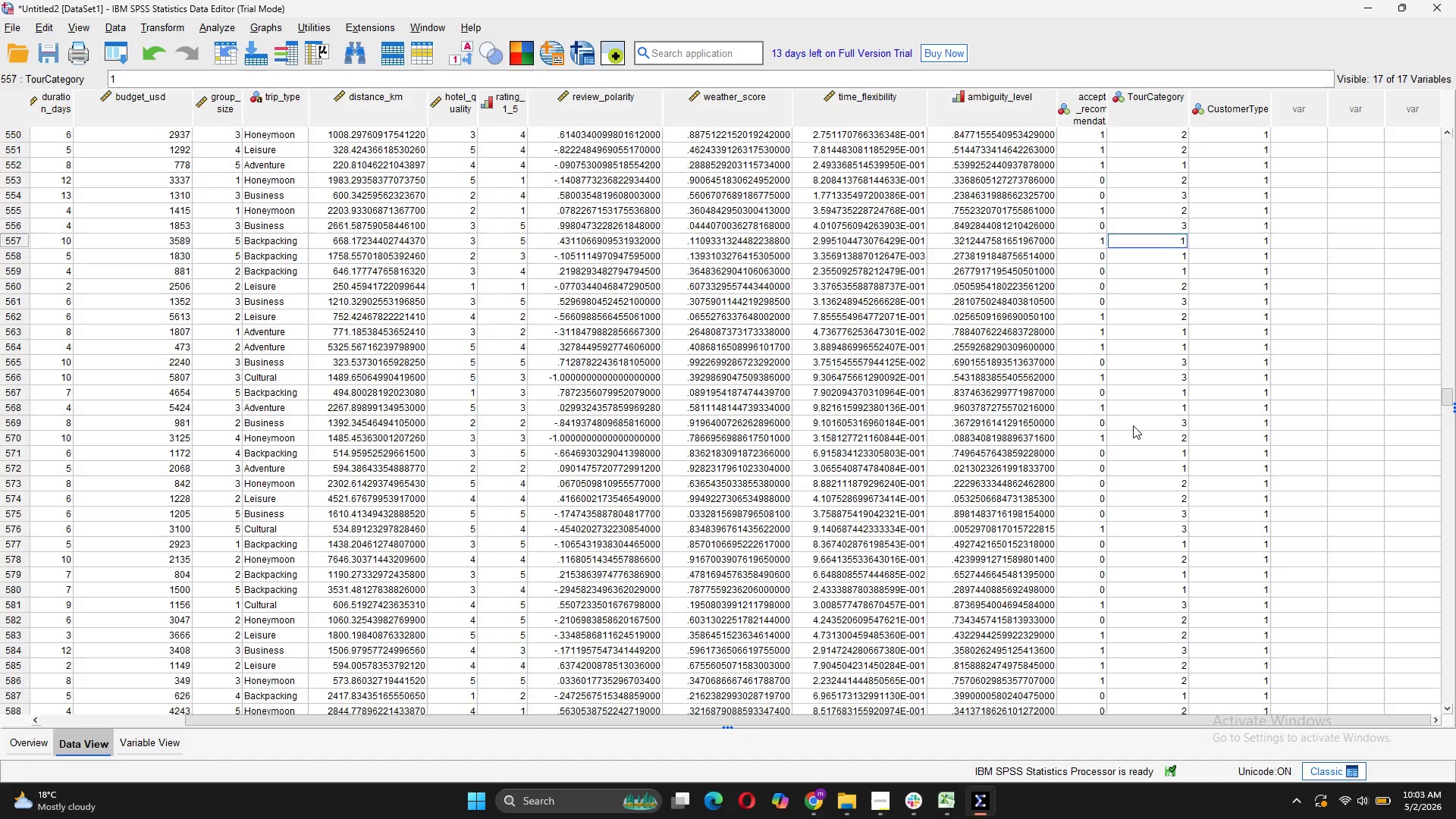 
scroll: coordinate [1133, 425], scroll_direction: up, amount: 6.0
 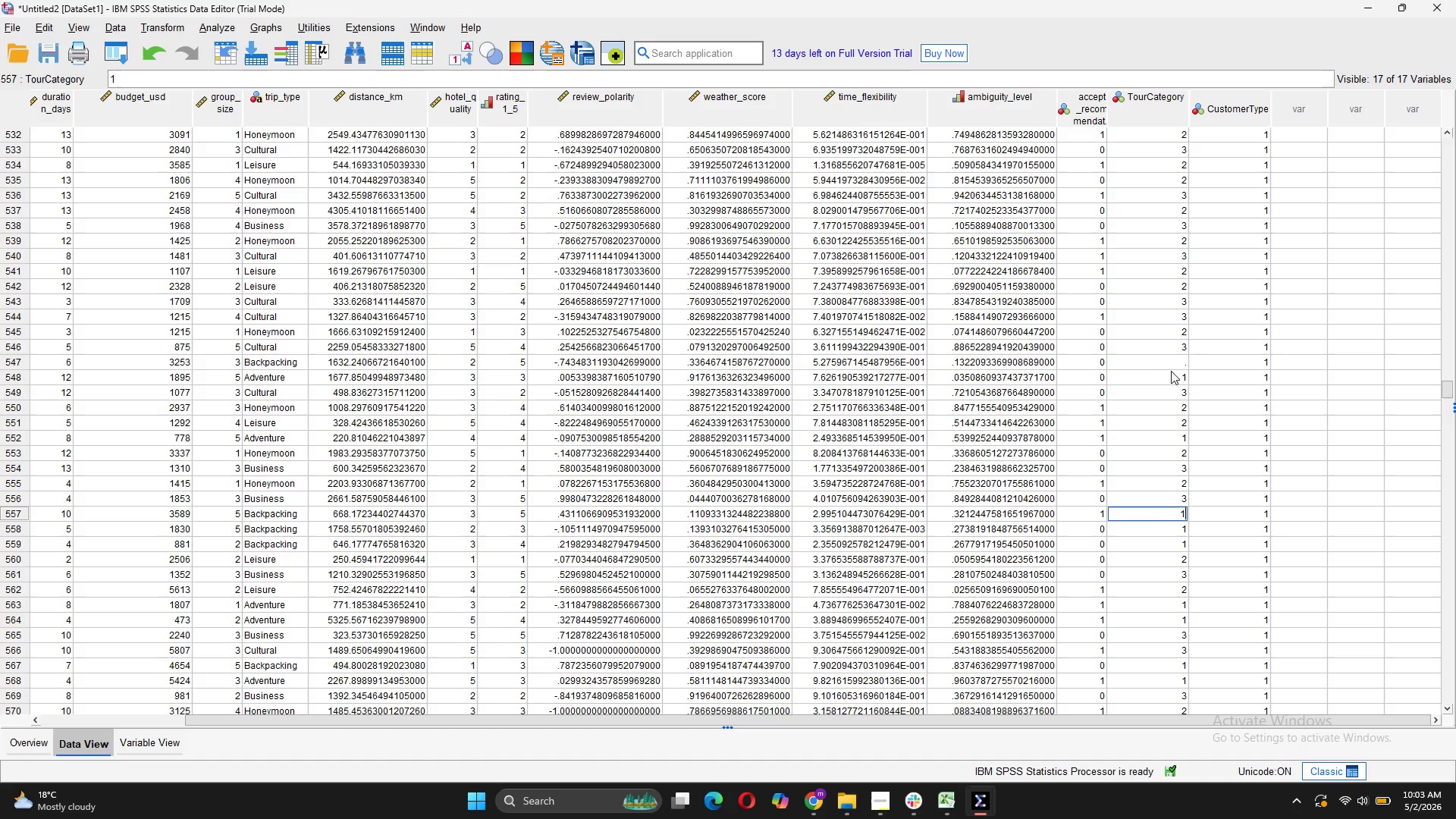 
left_click([1170, 362])
 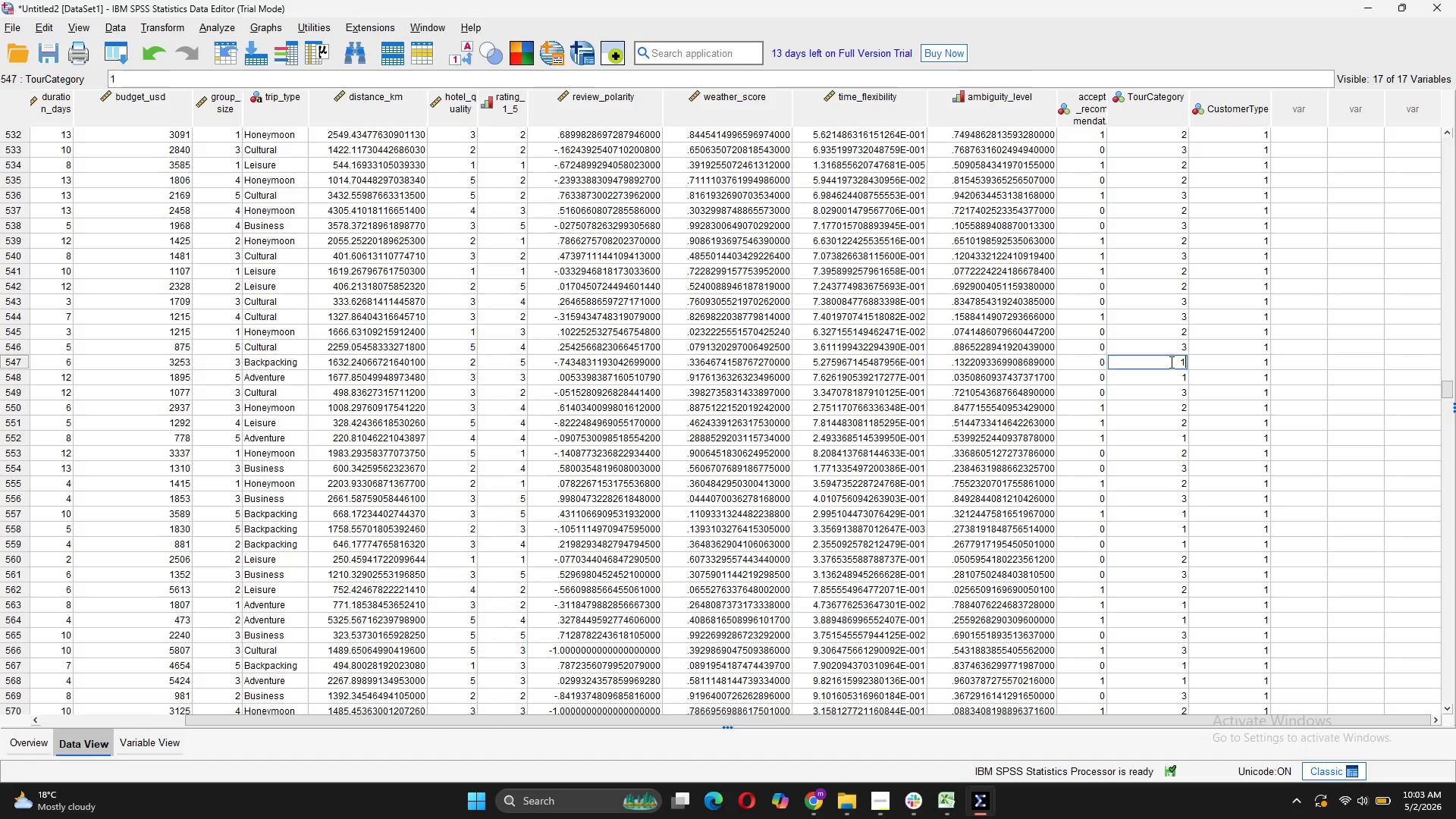 
key(1)
 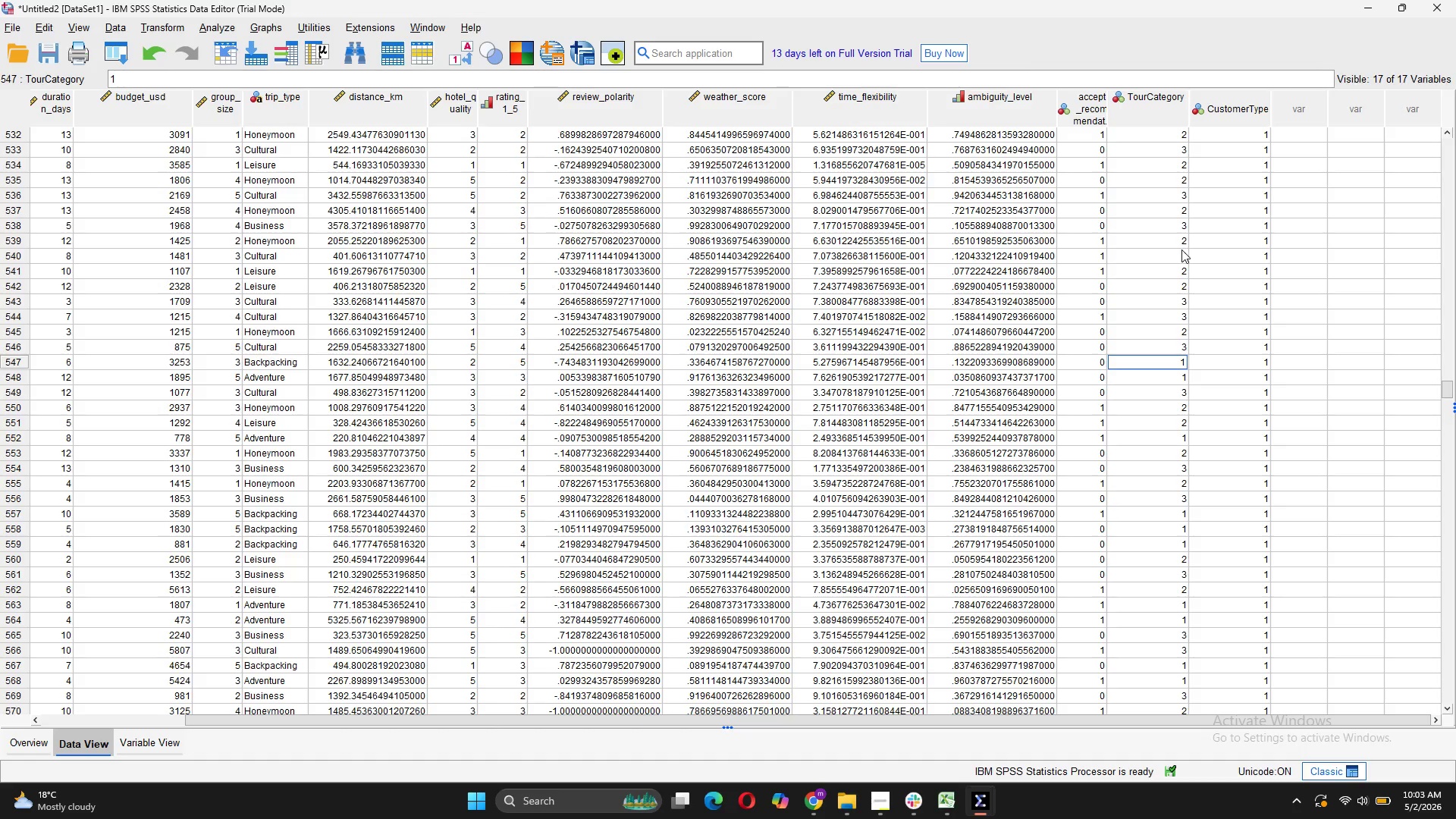 
scroll: coordinate [1181, 249], scroll_direction: up, amount: 6.0
 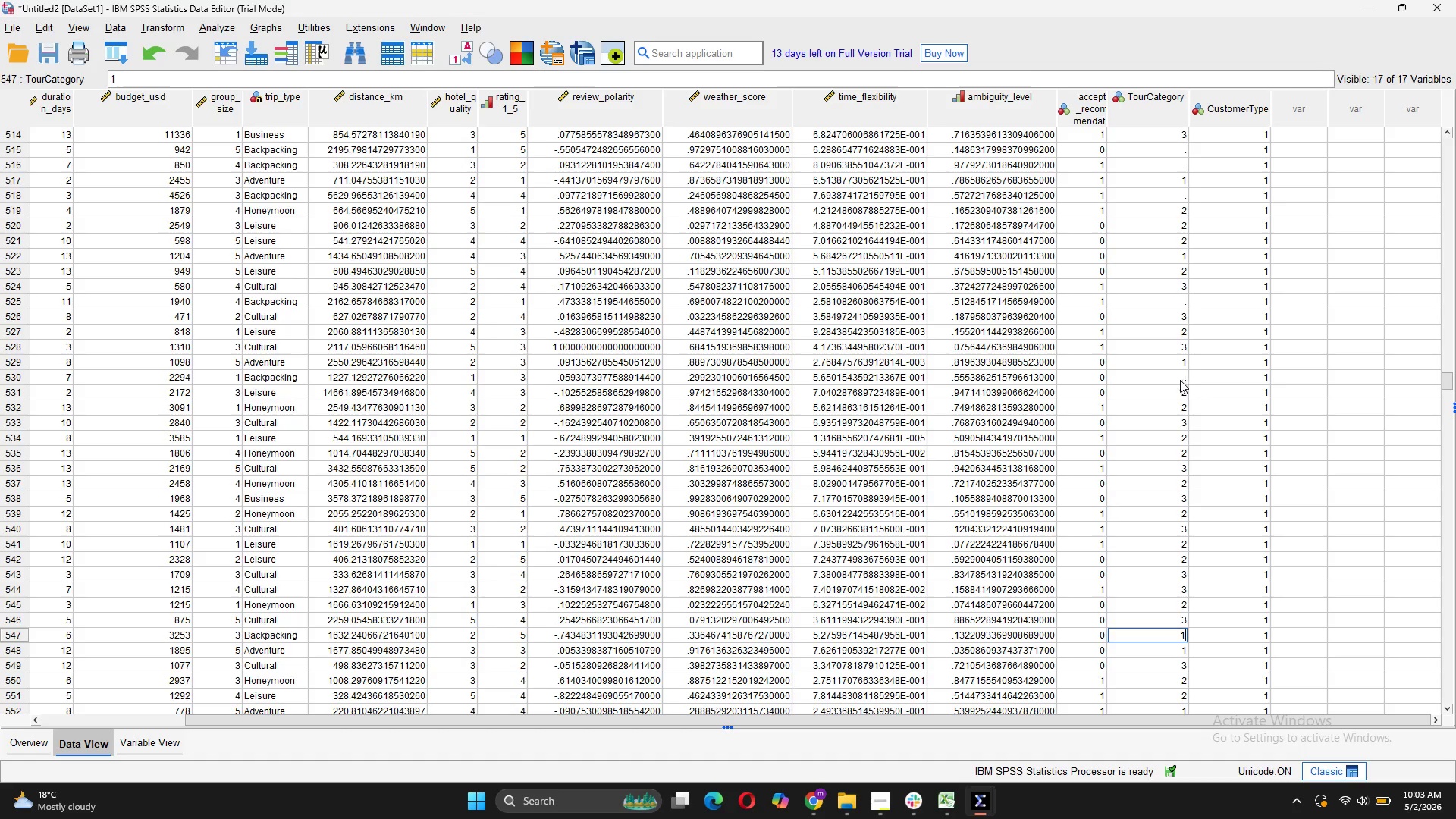 
left_click([1175, 378])
 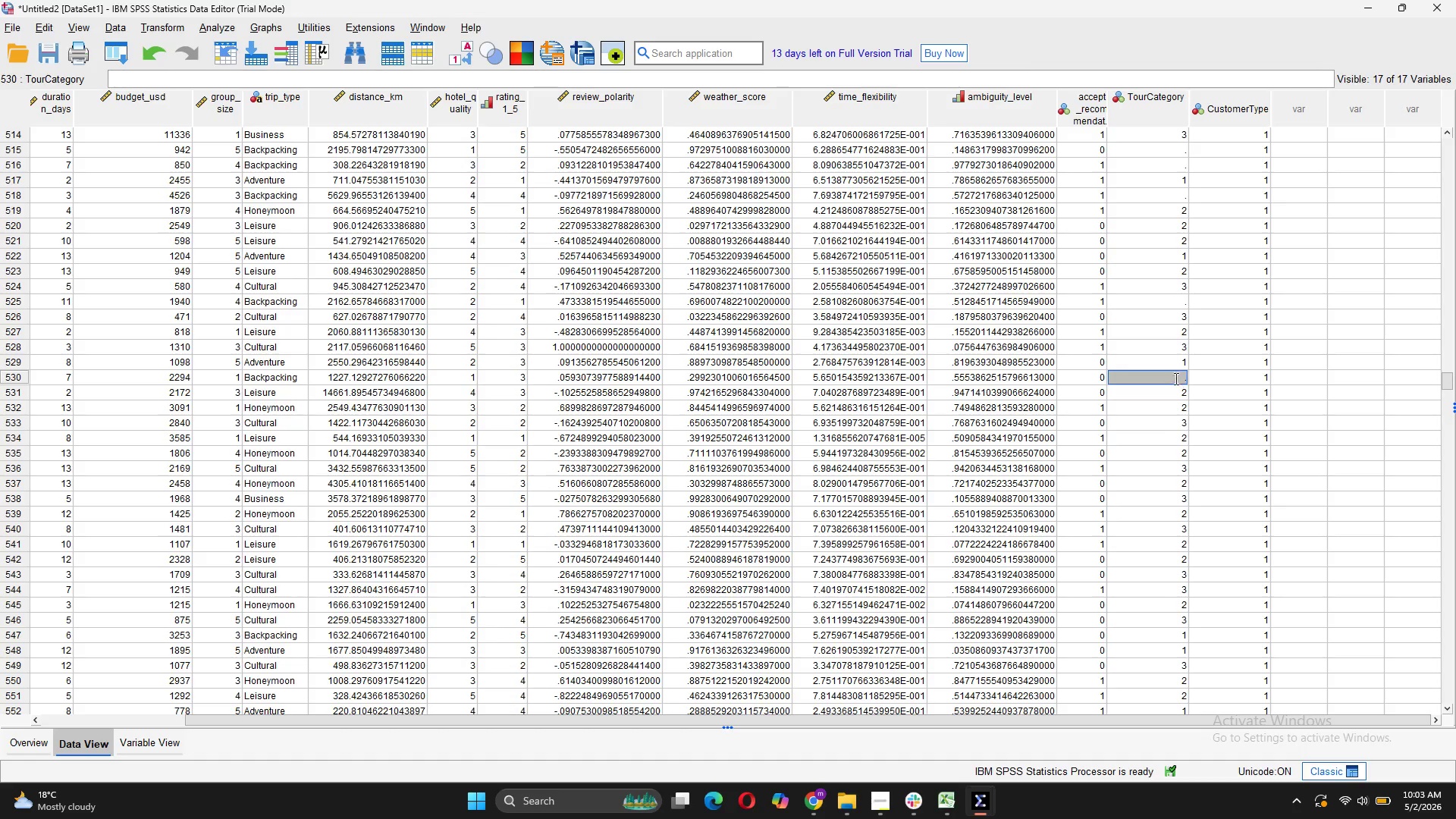 
key(1)
 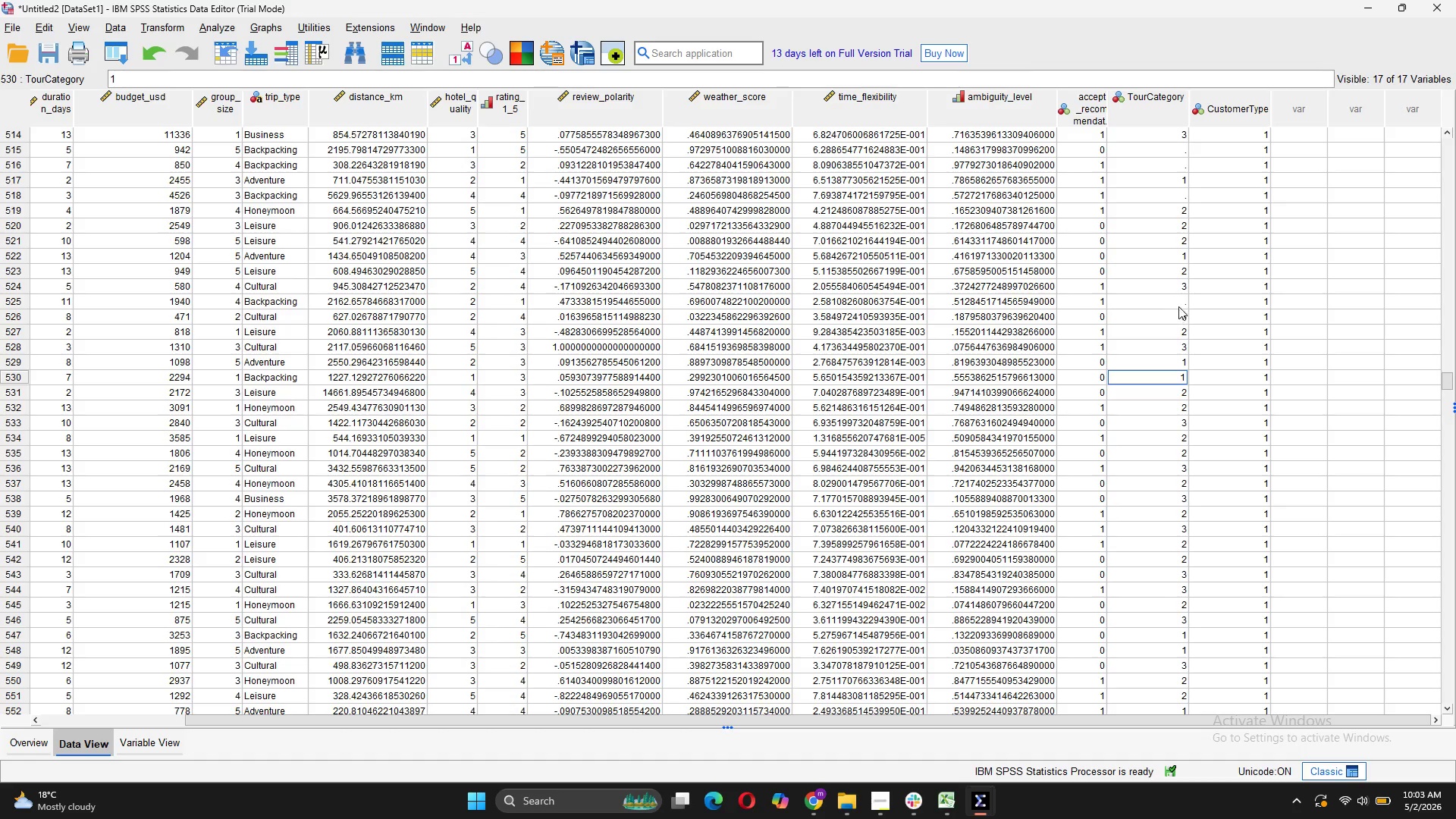 
left_click([1178, 304])
 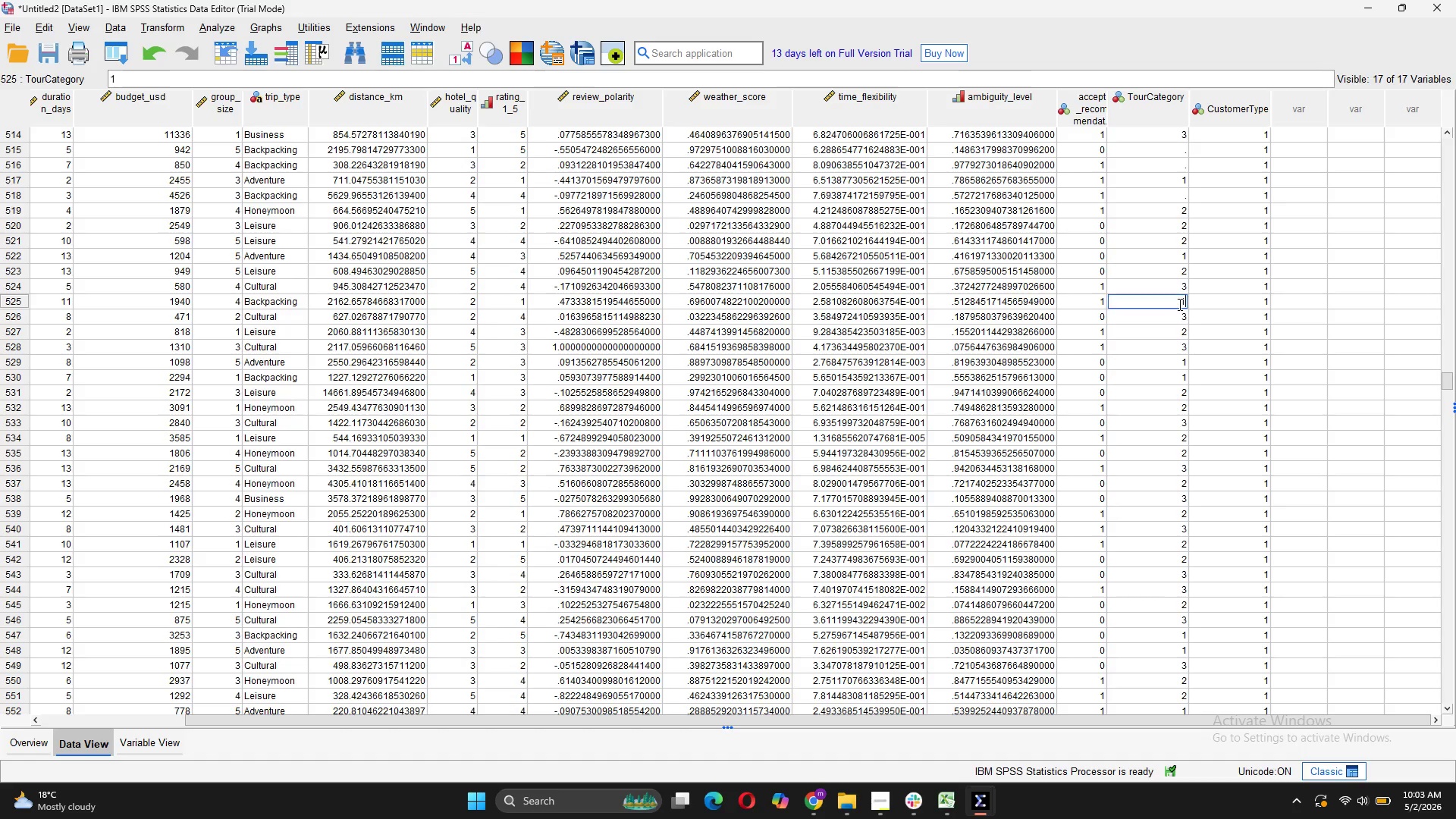 
key(1)
 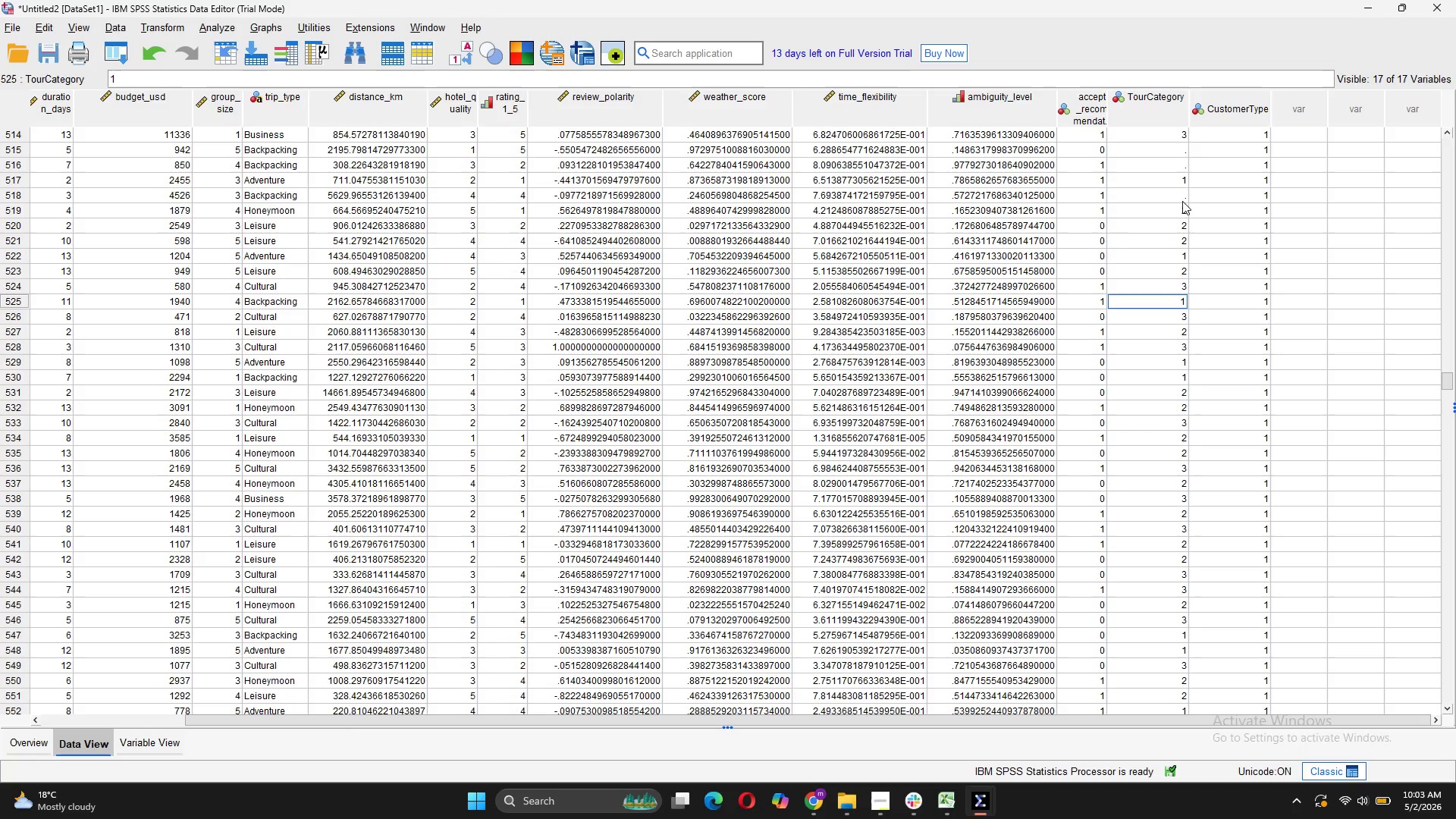 
left_click([1181, 197])
 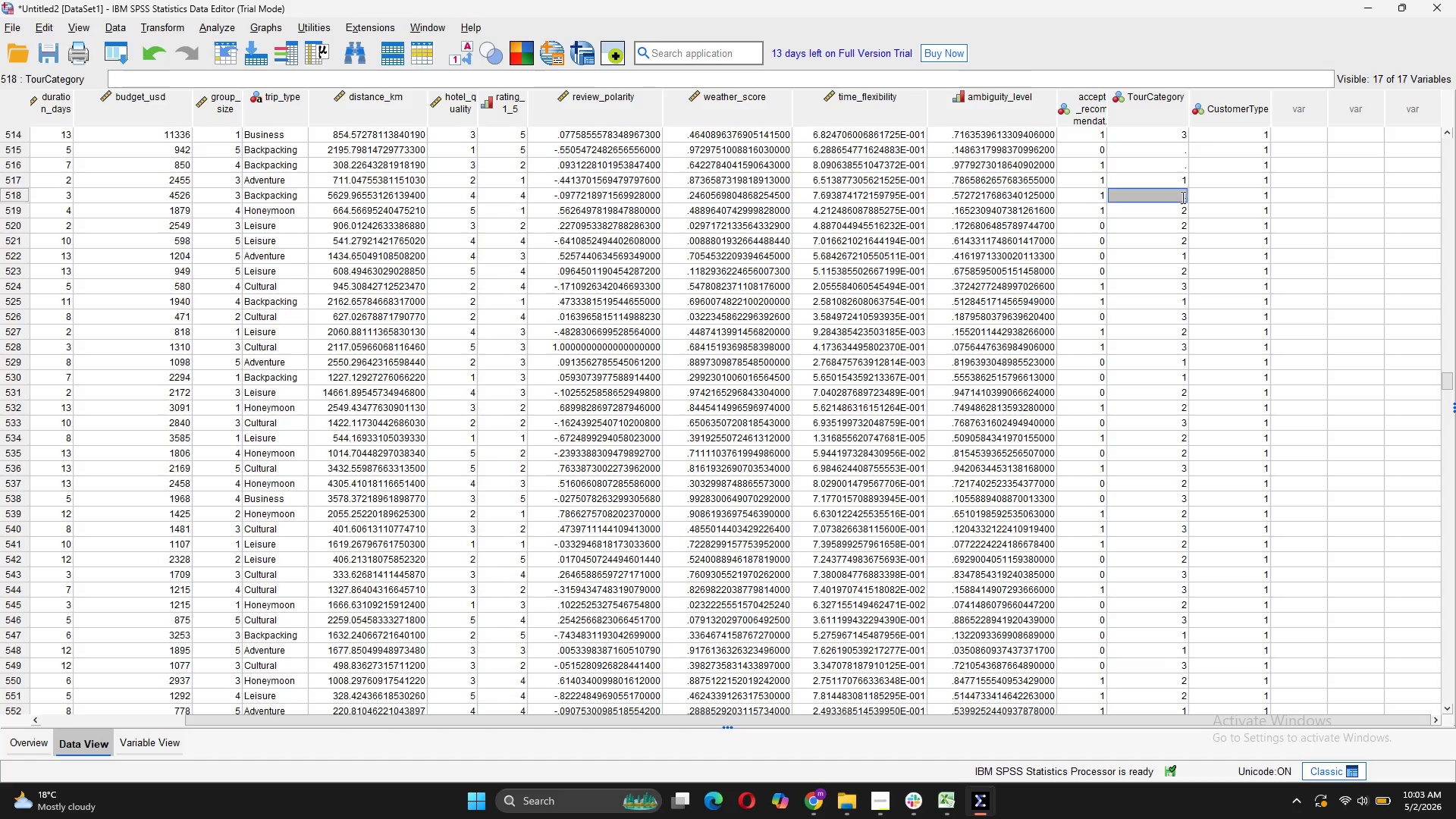 
key(1)
 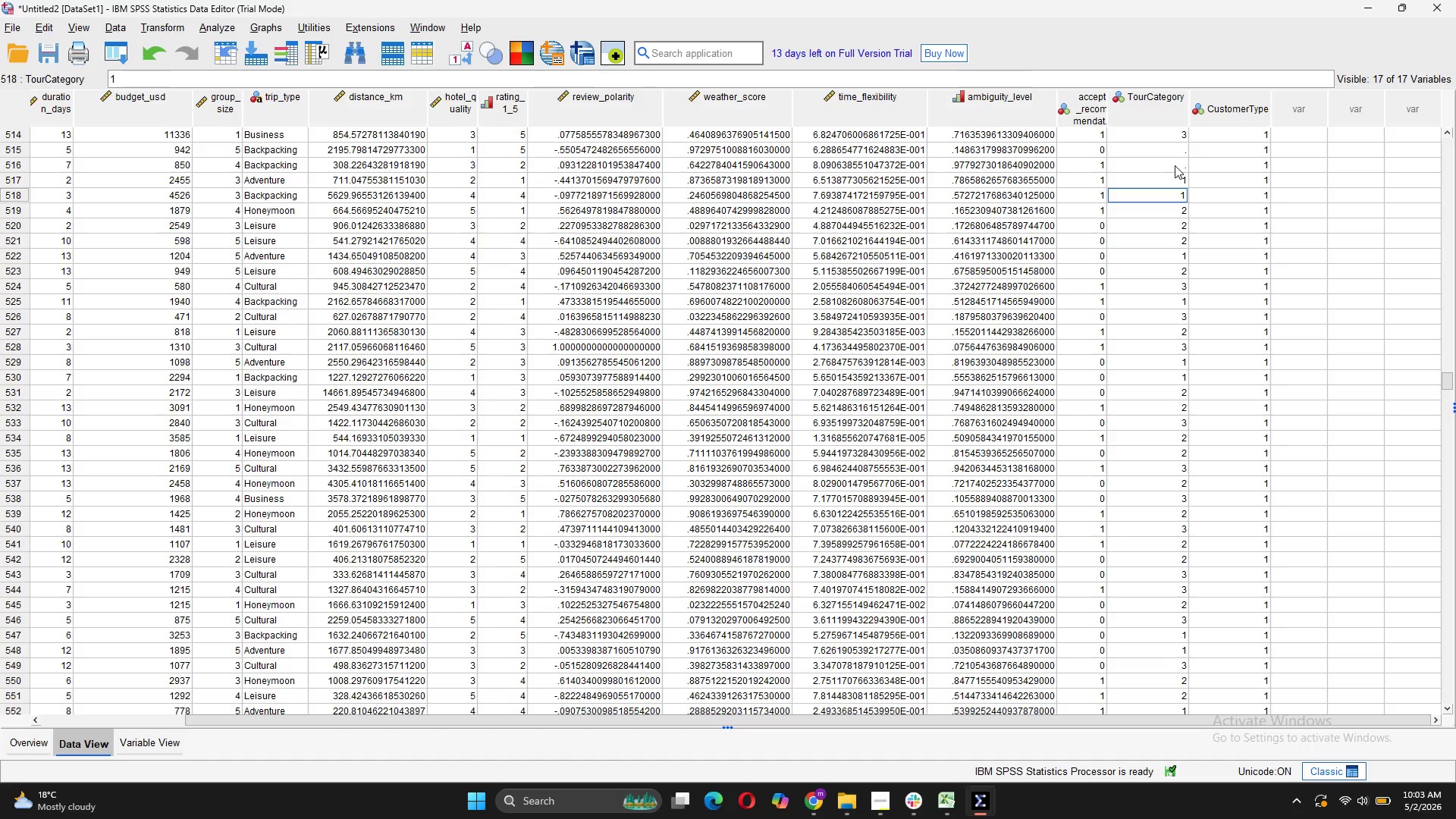 
left_click([1175, 165])
 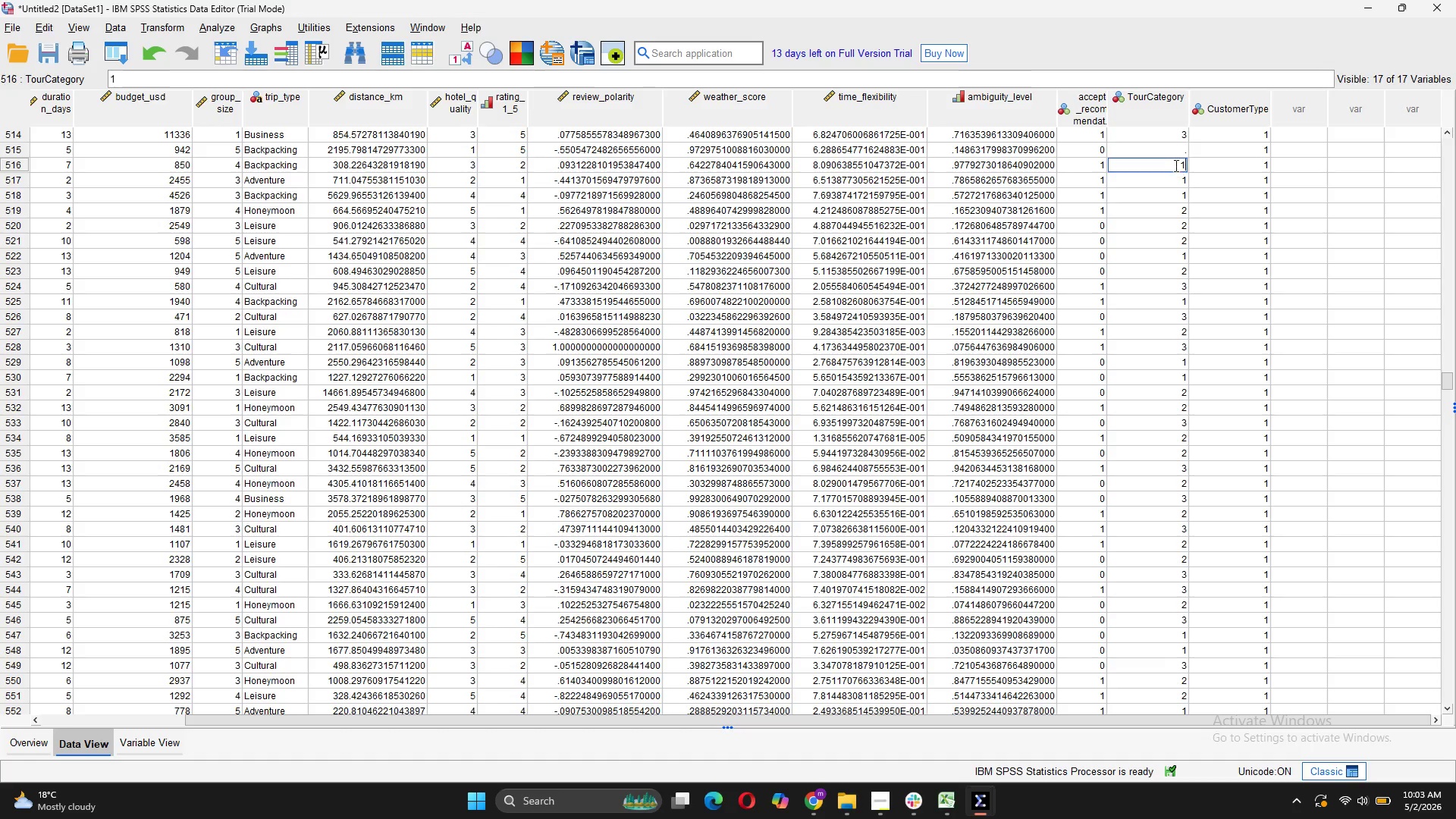 
key(1)
 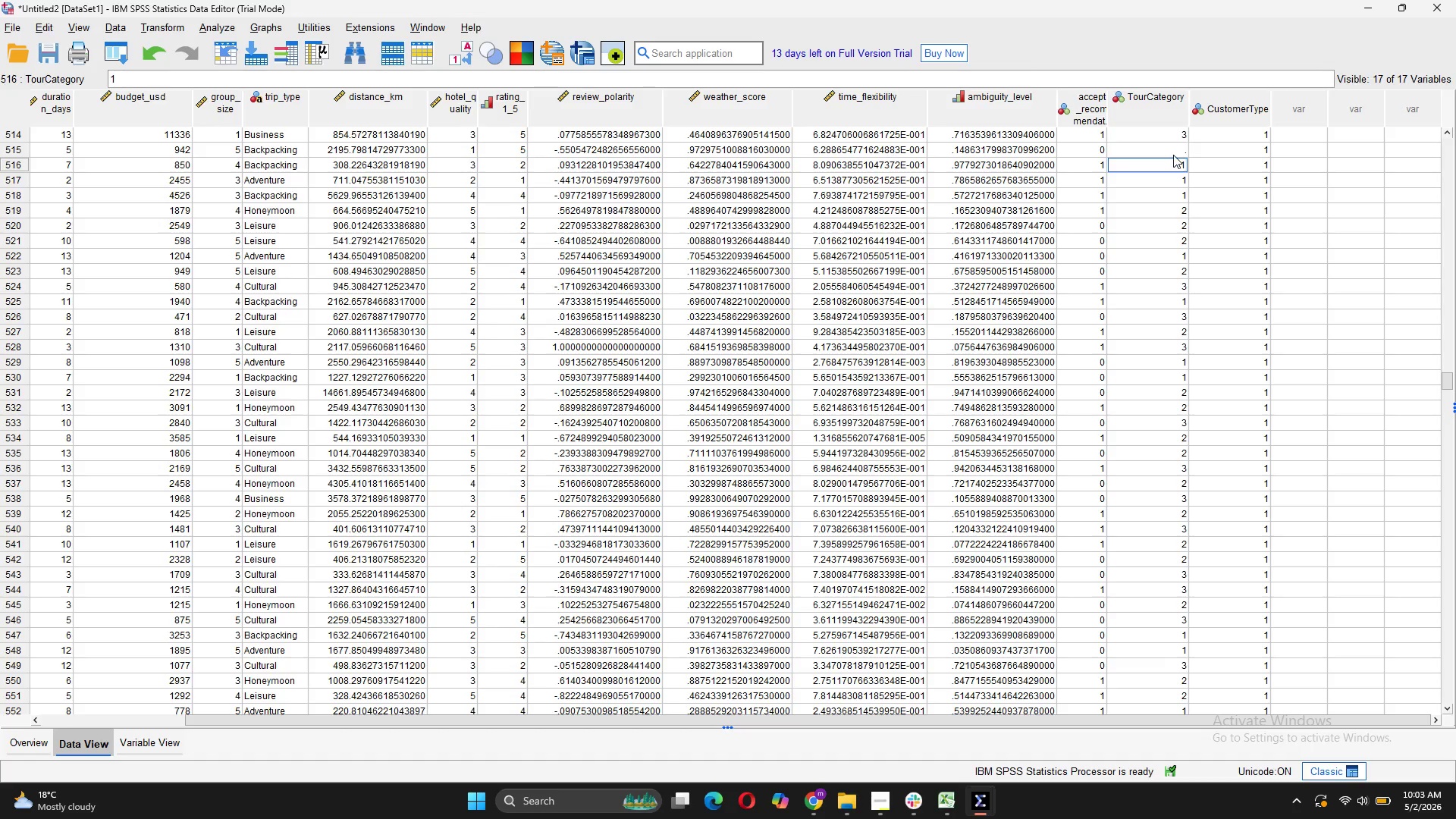 
left_click([1173, 155])
 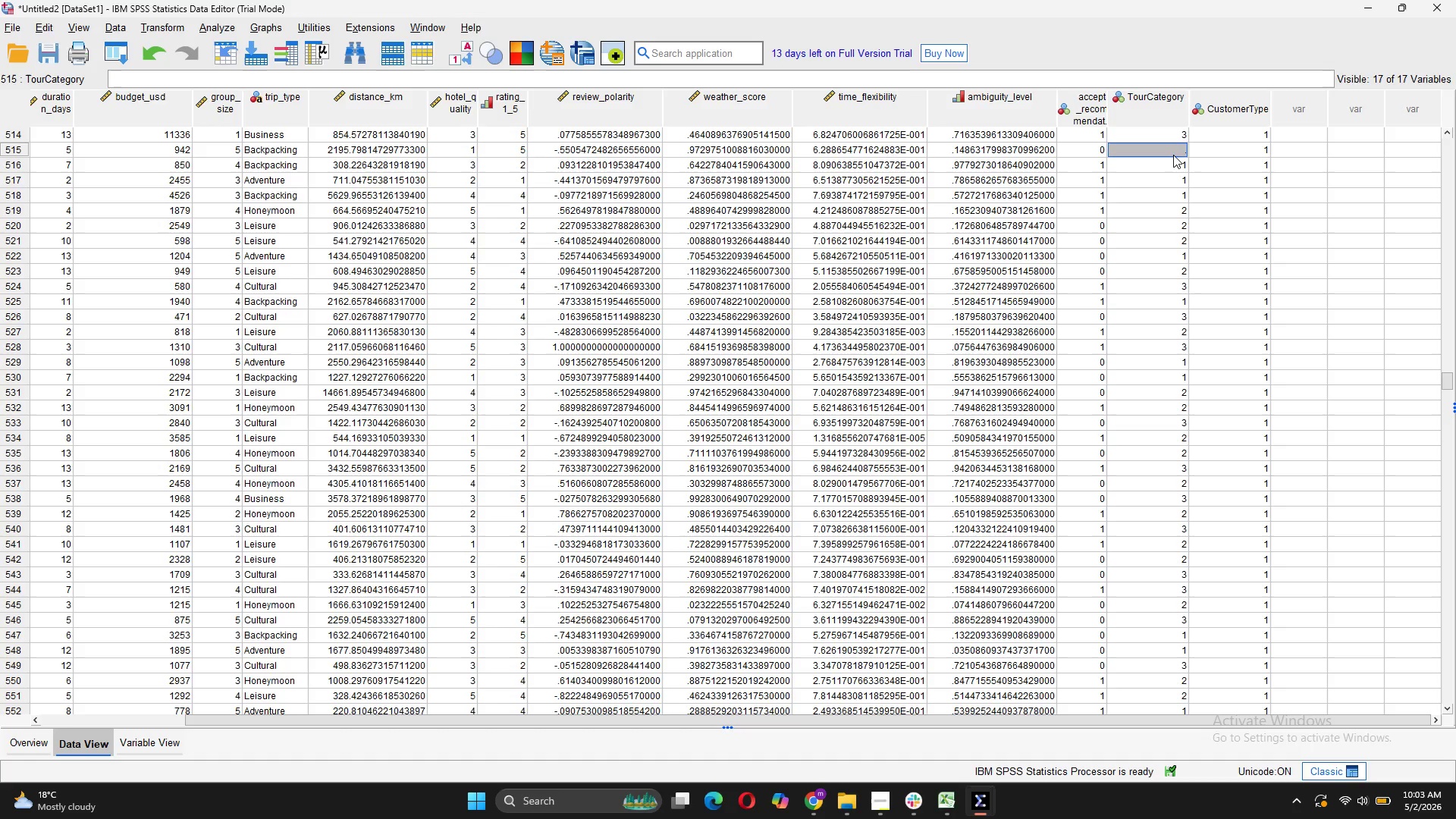 
key(1)
 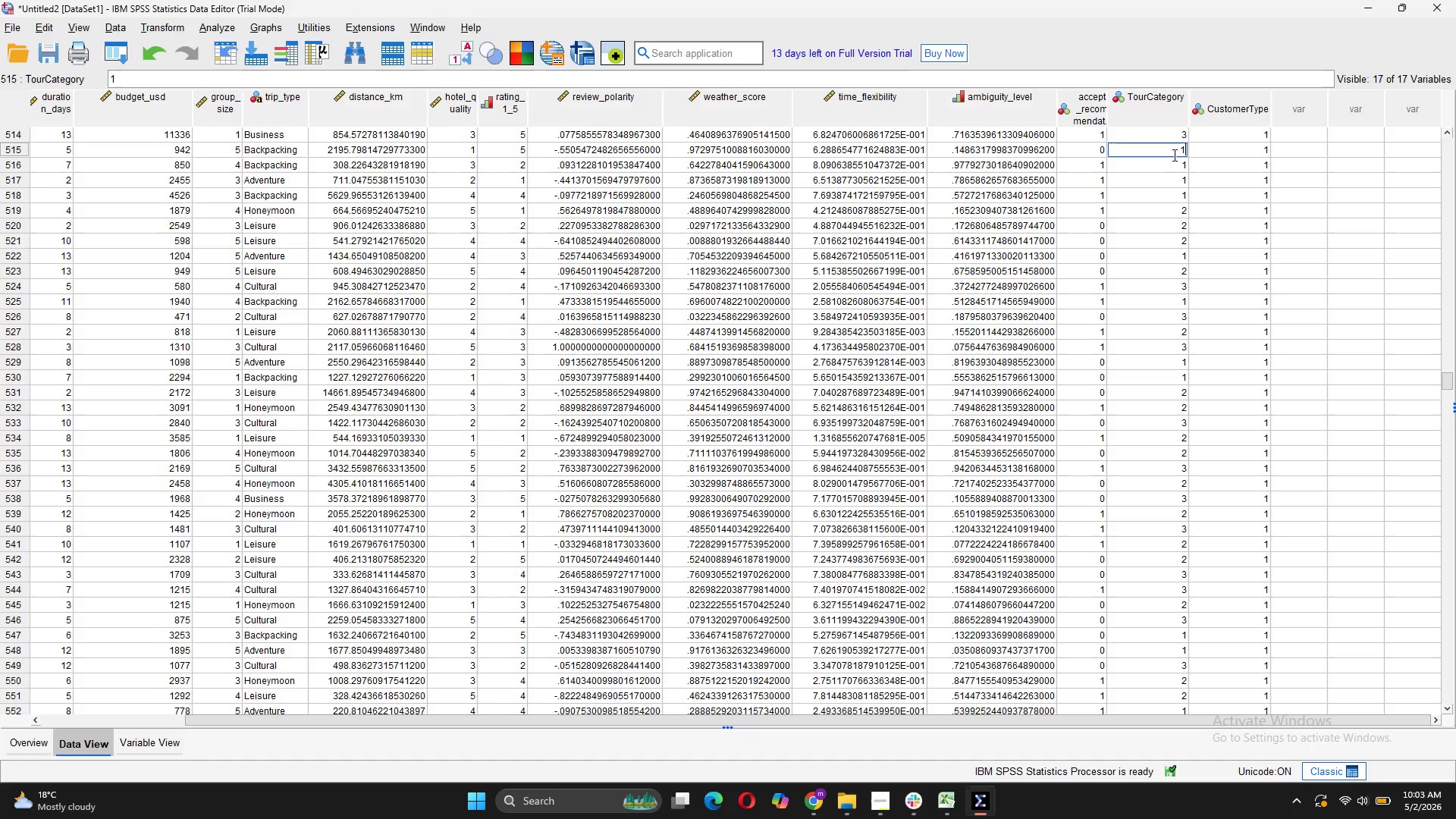 
scroll: coordinate [1173, 155], scroll_direction: up, amount: 6.0
 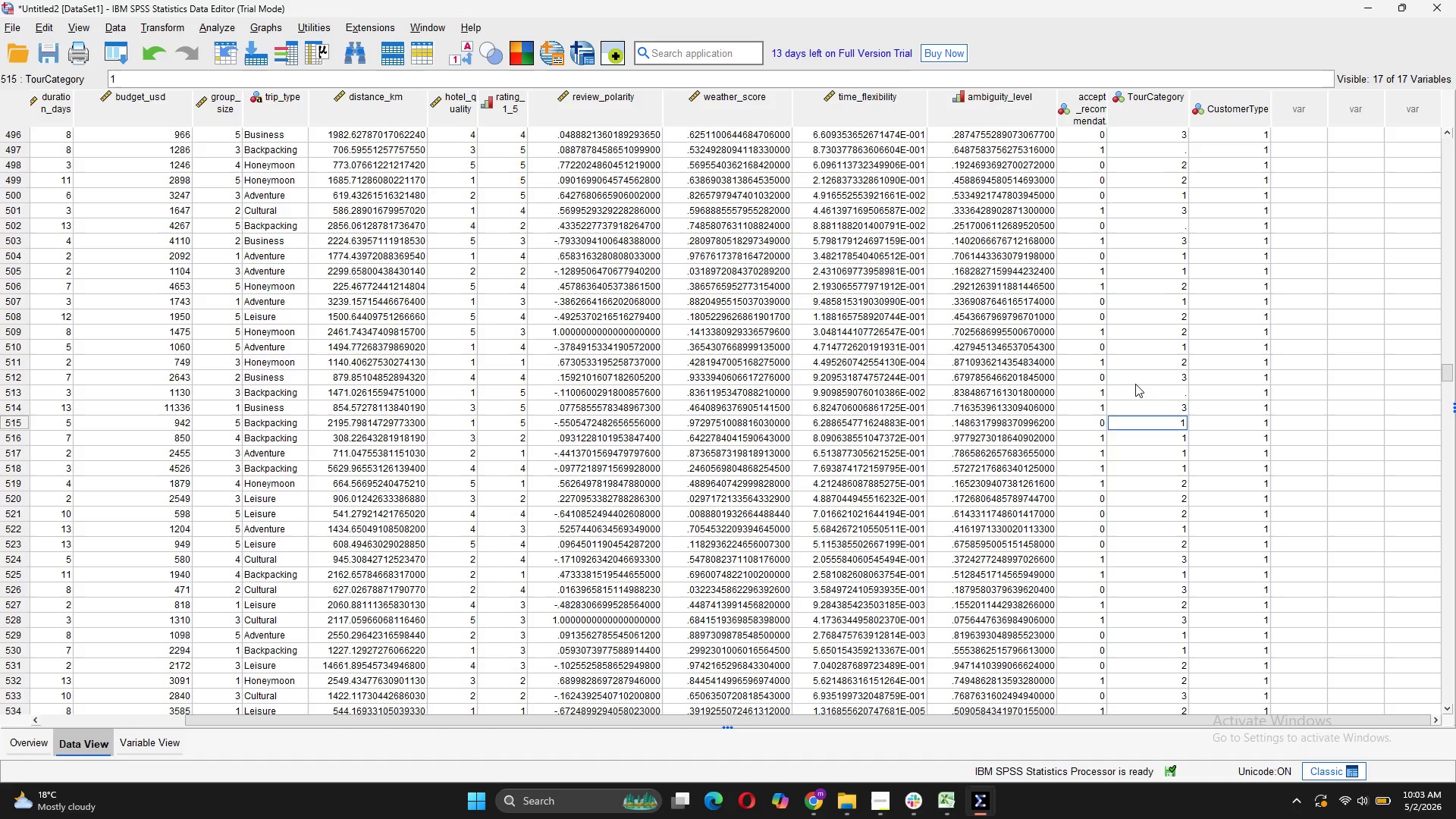 
left_click([1133, 387])
 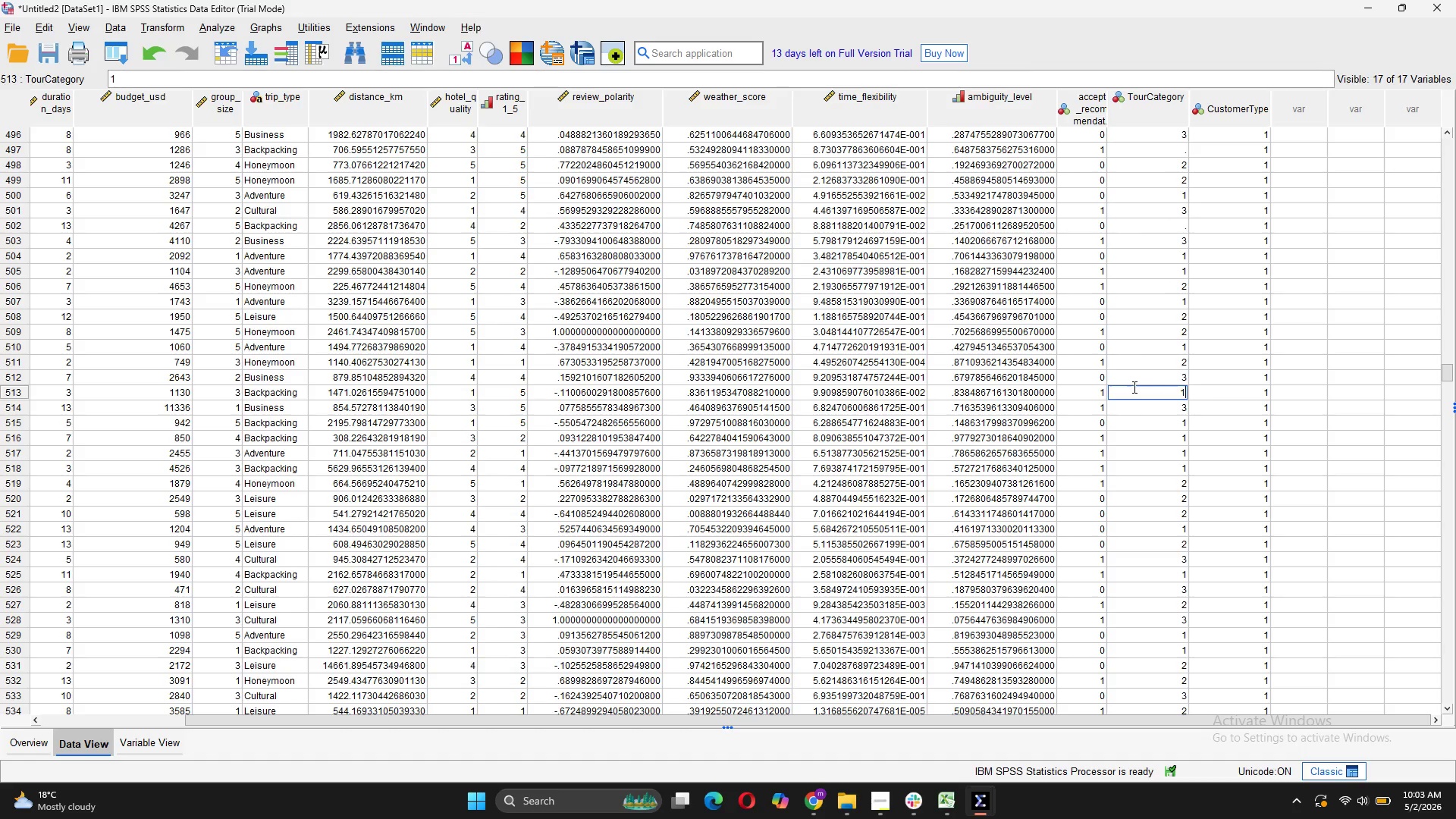 
key(1)
 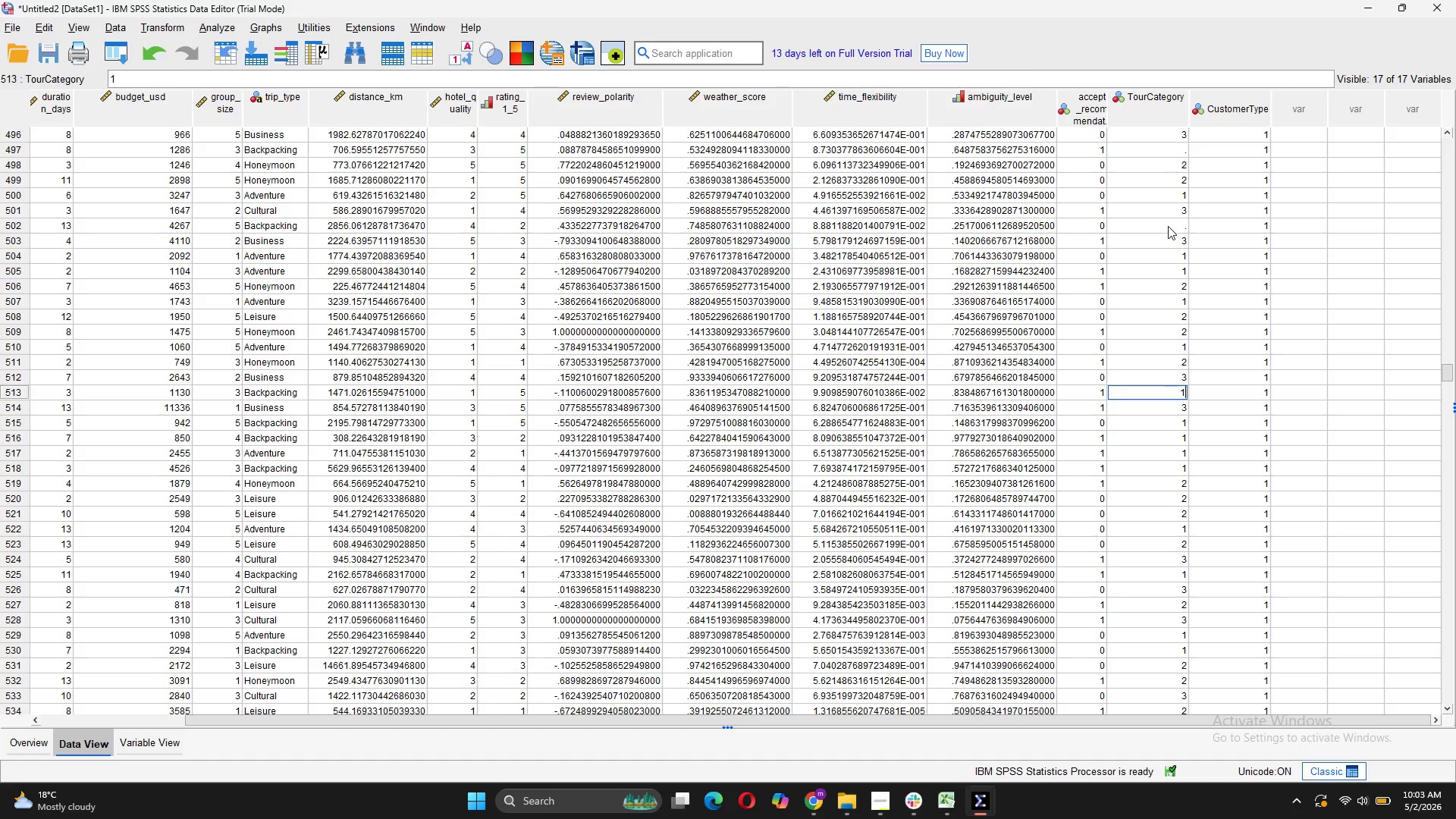 
left_click([1167, 224])
 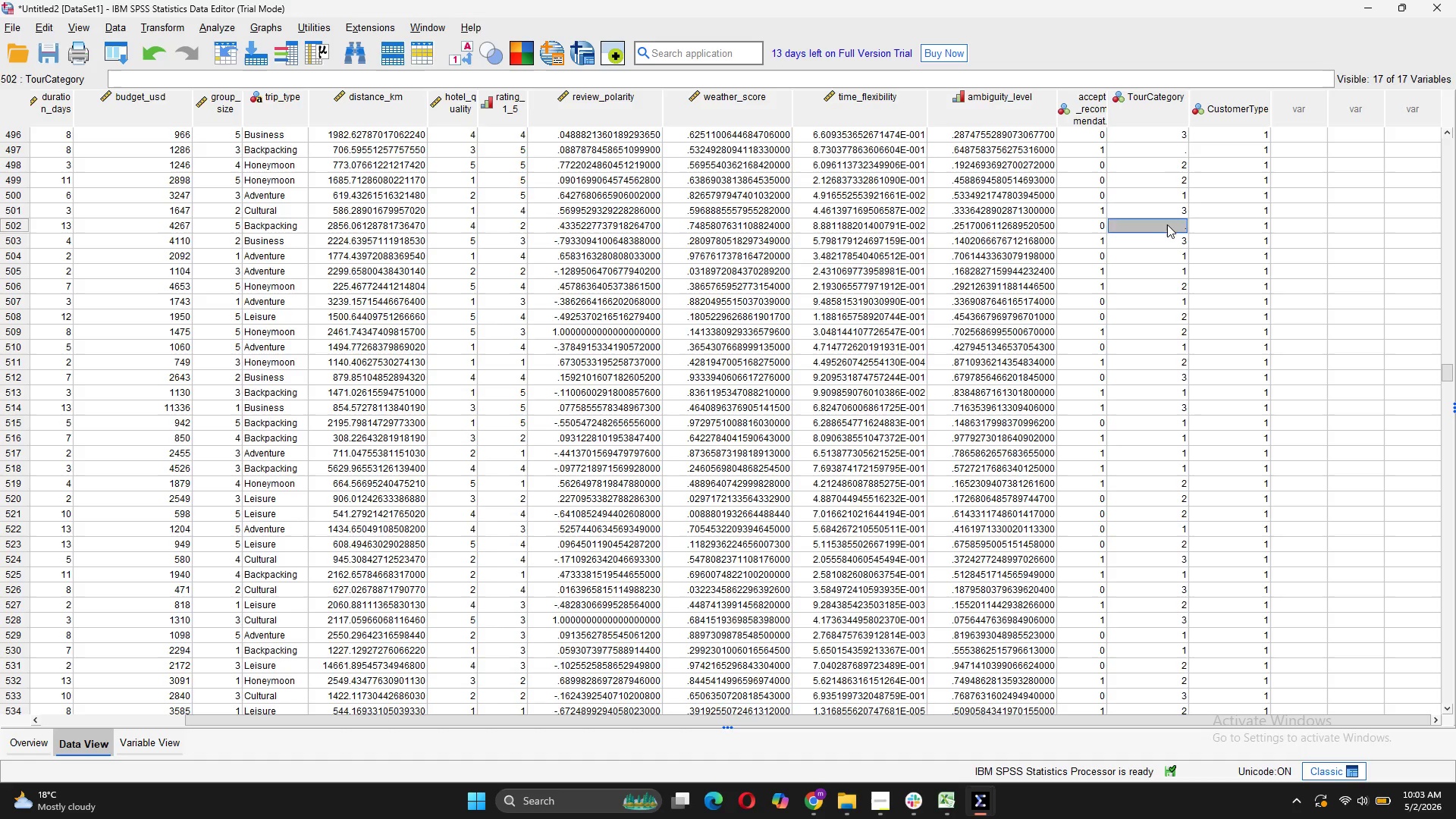 
key(1)
 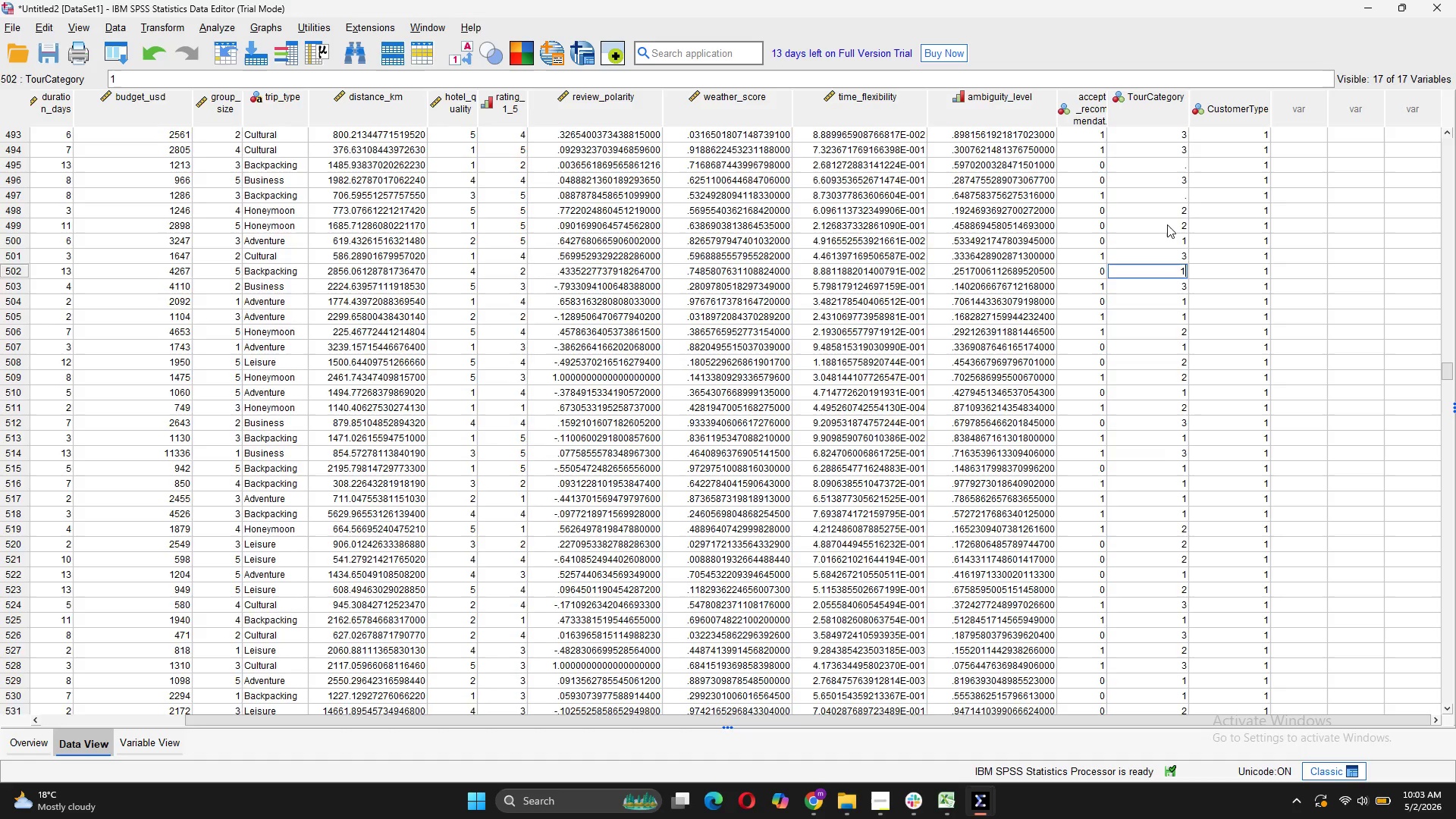 
scroll: coordinate [1167, 224], scroll_direction: up, amount: 3.0
 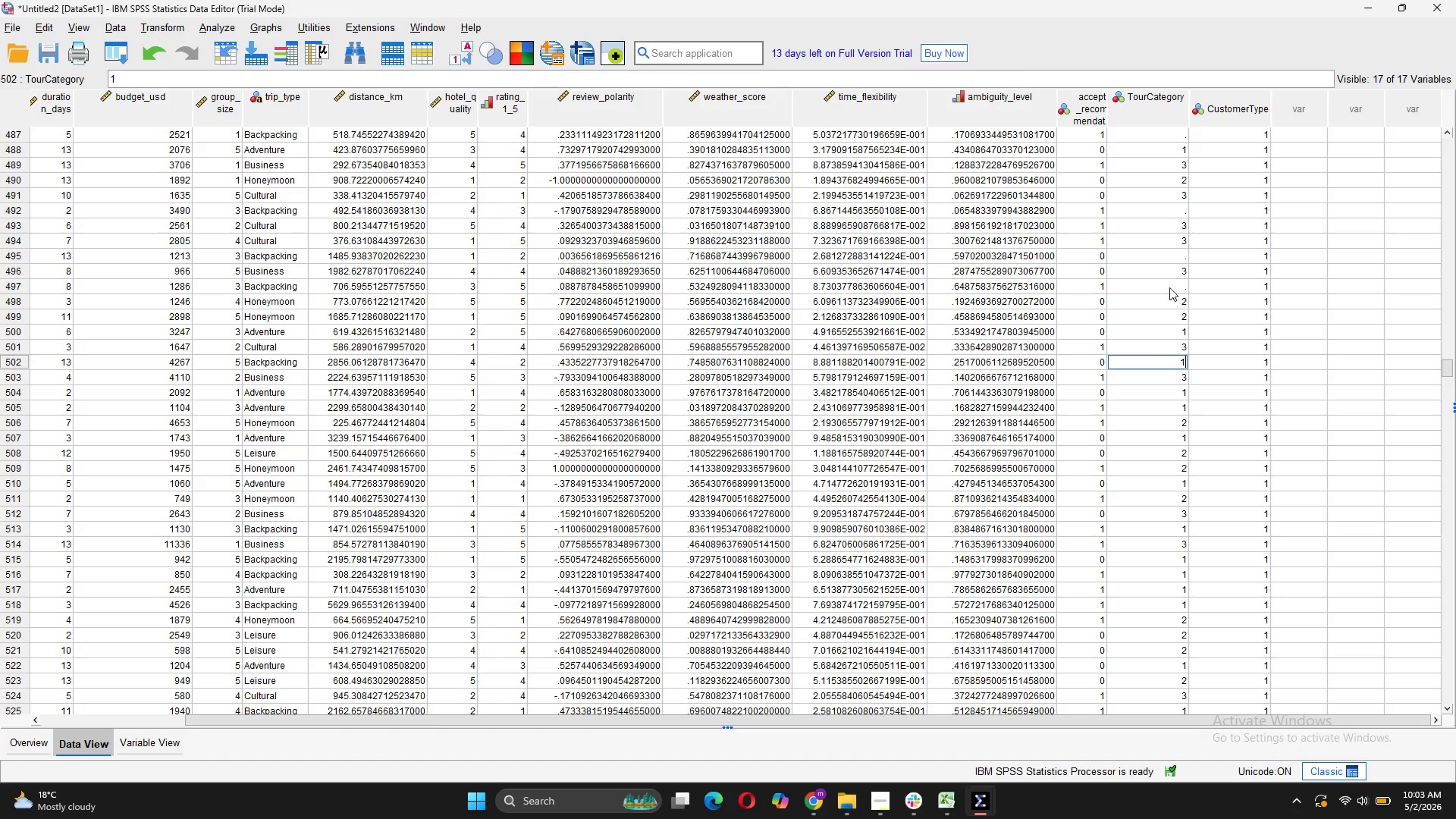 
left_click([1169, 284])
 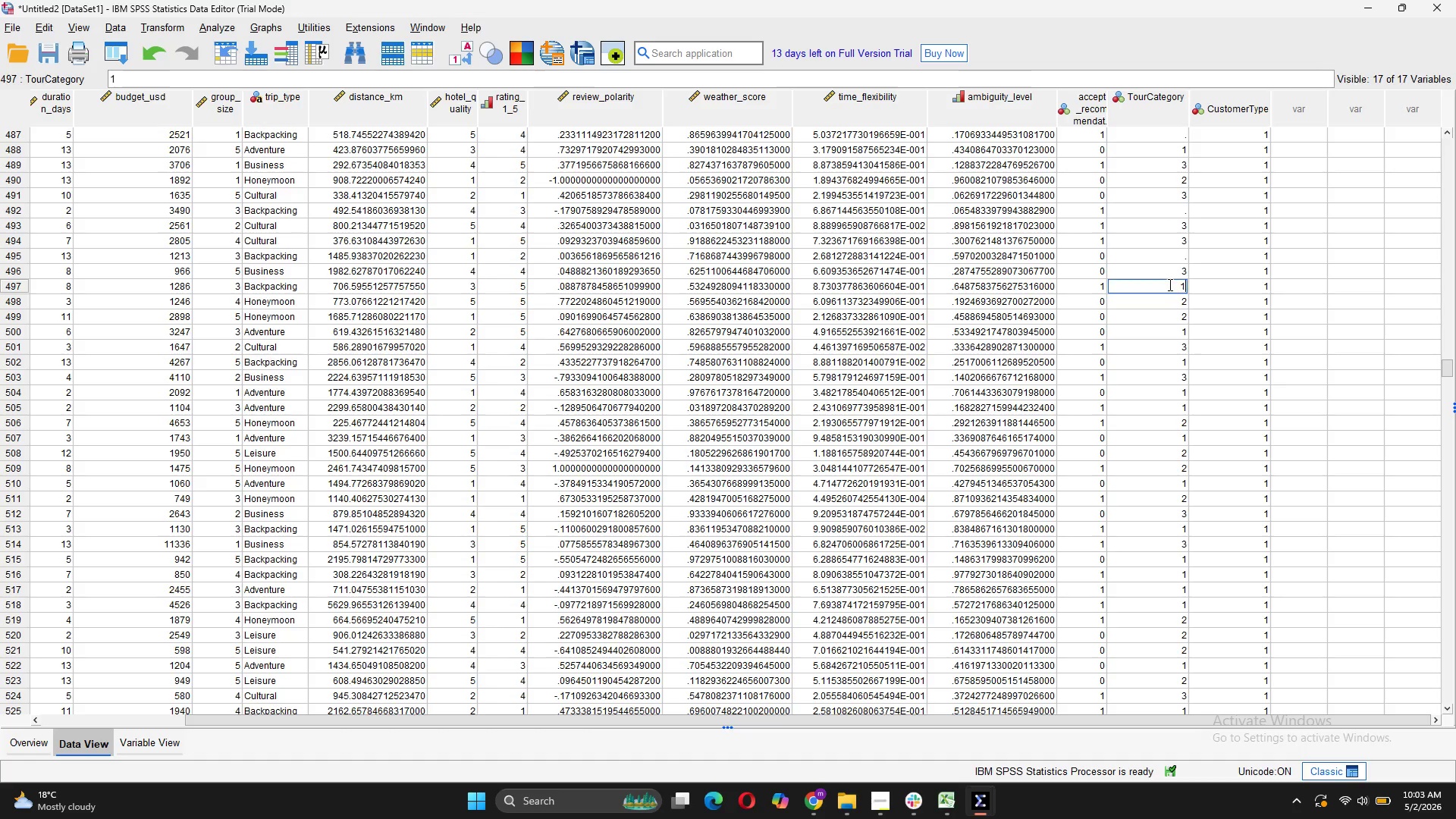 
key(1)
 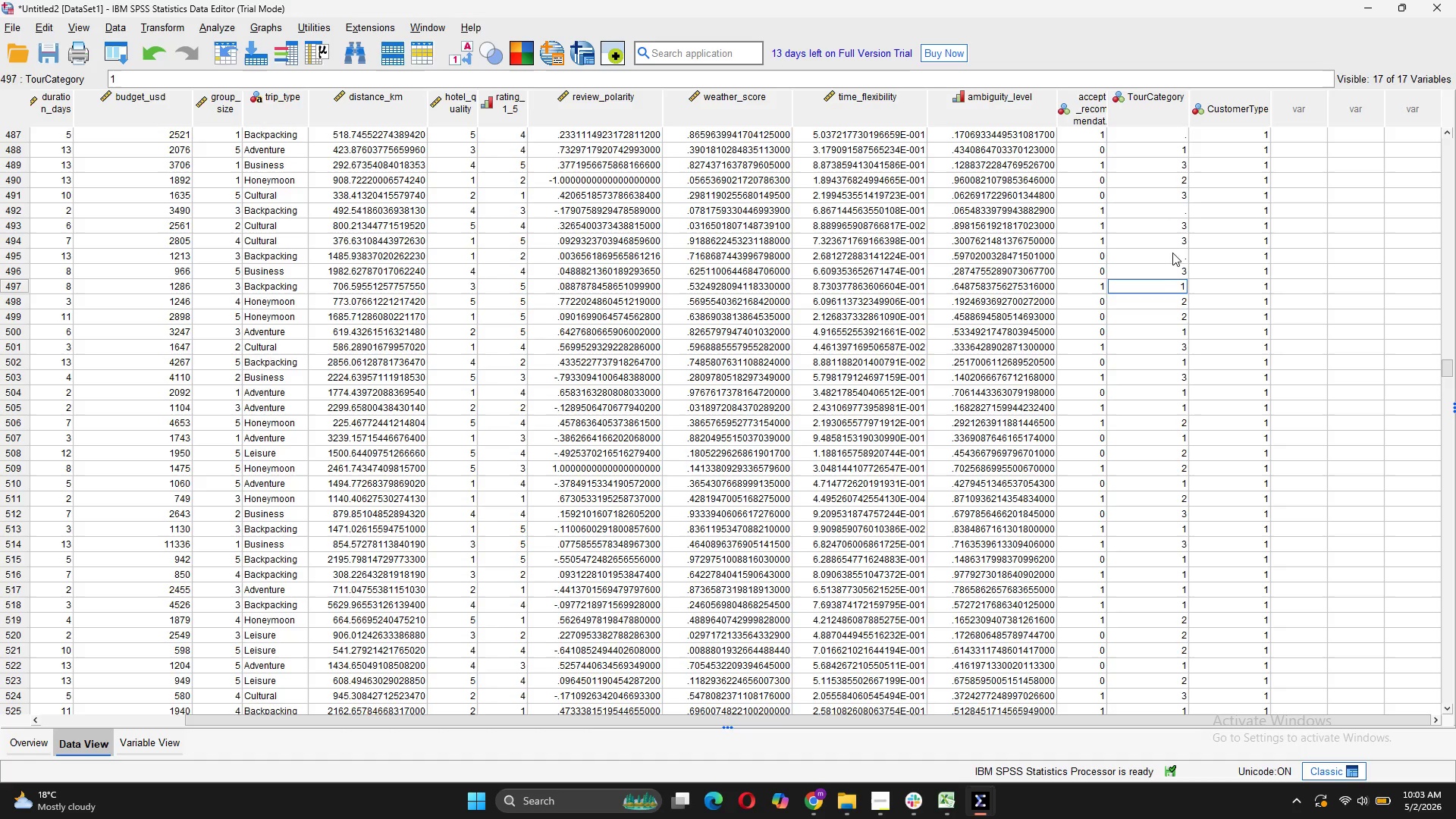 
left_click([1172, 253])
 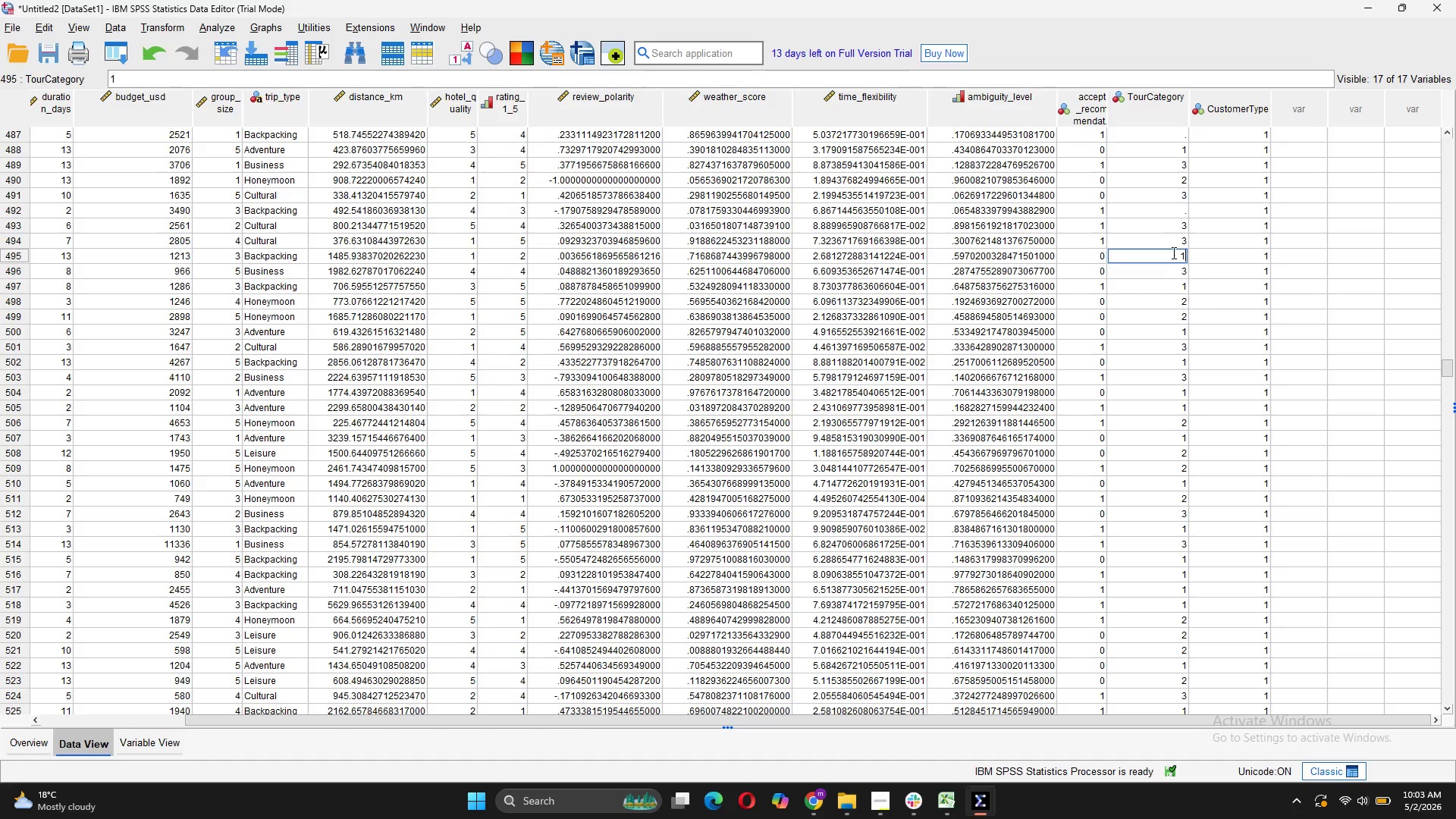 
key(1)
 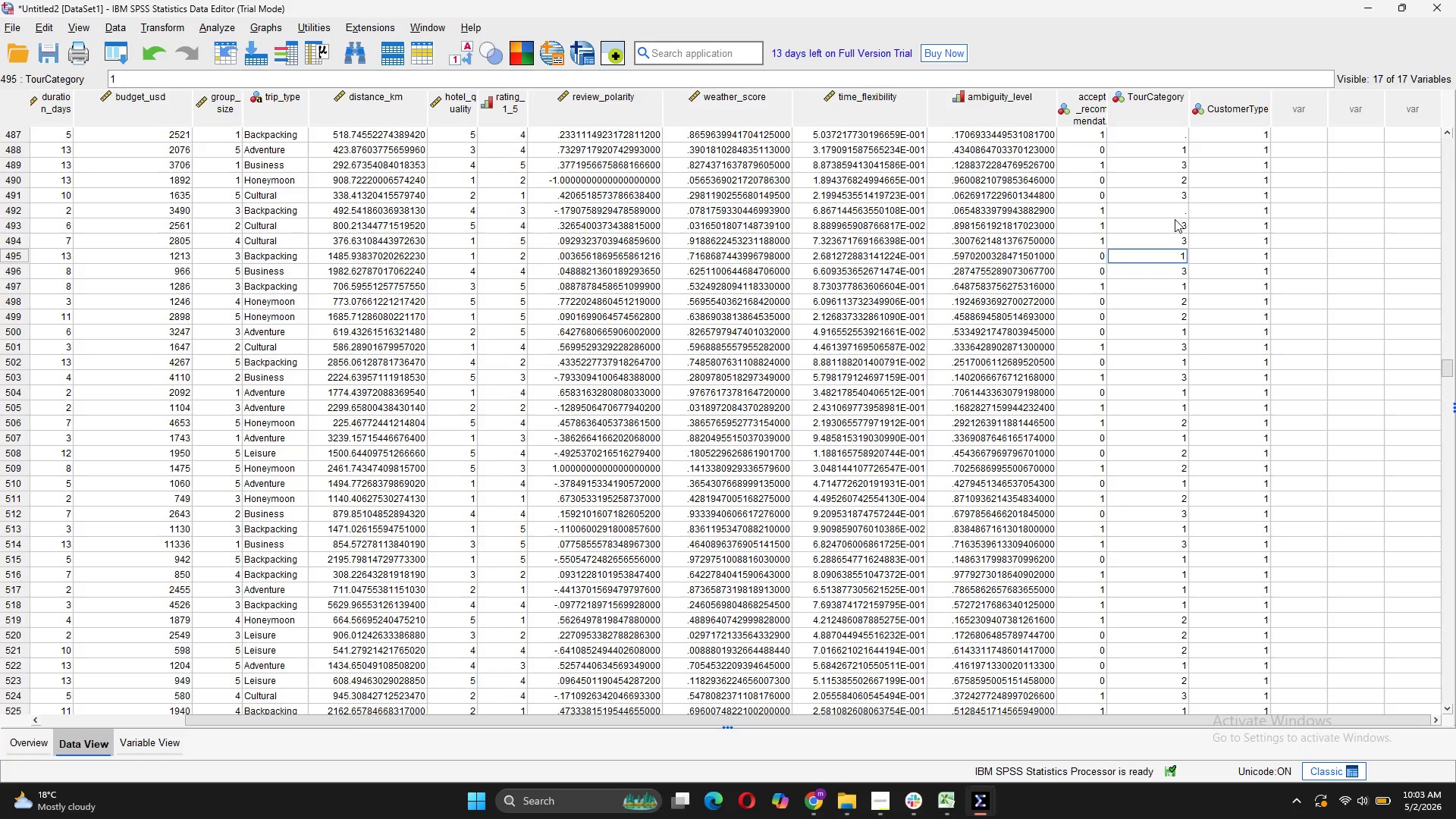 
left_click([1175, 218])
 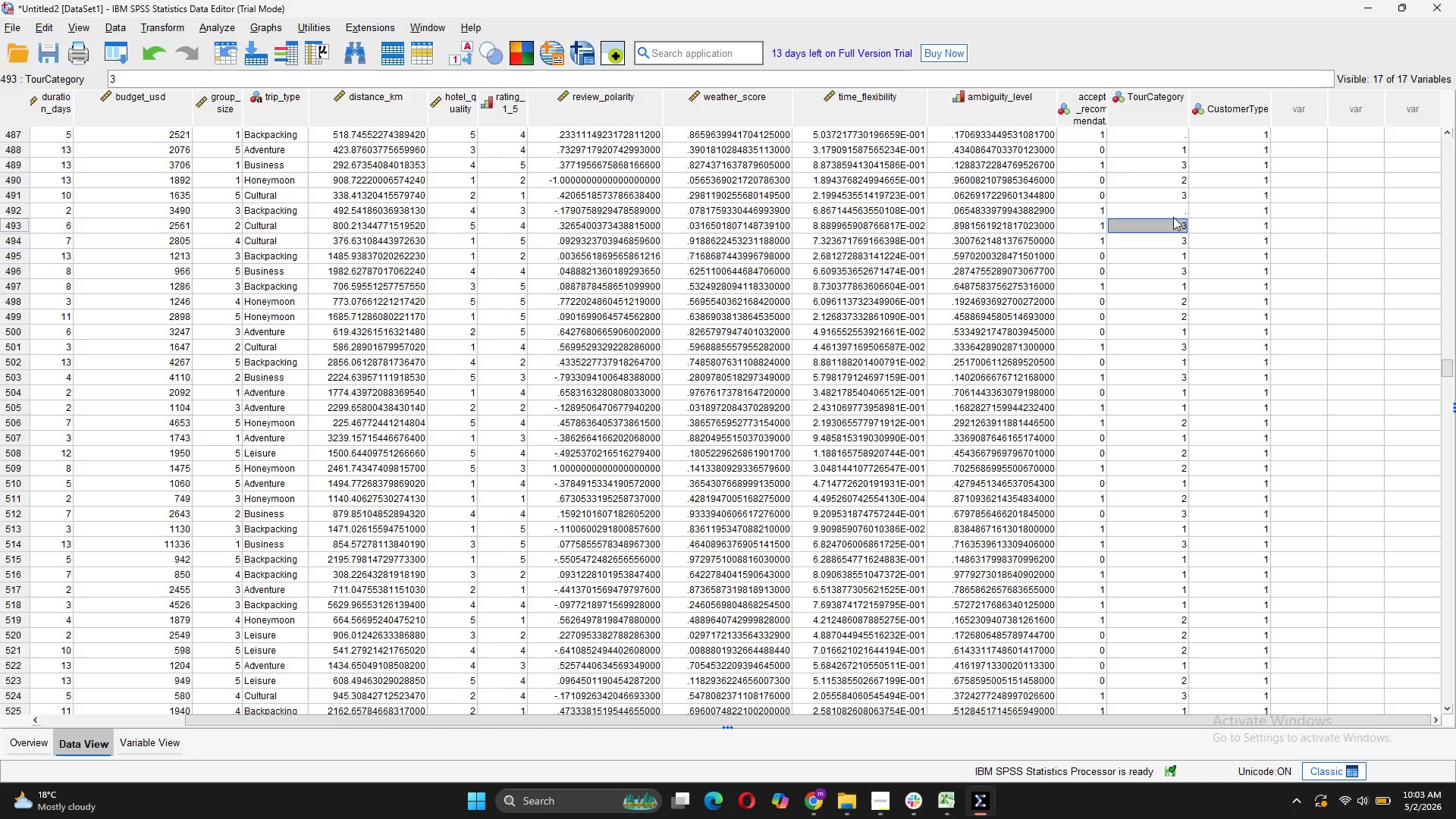 
left_click([1172, 216])
 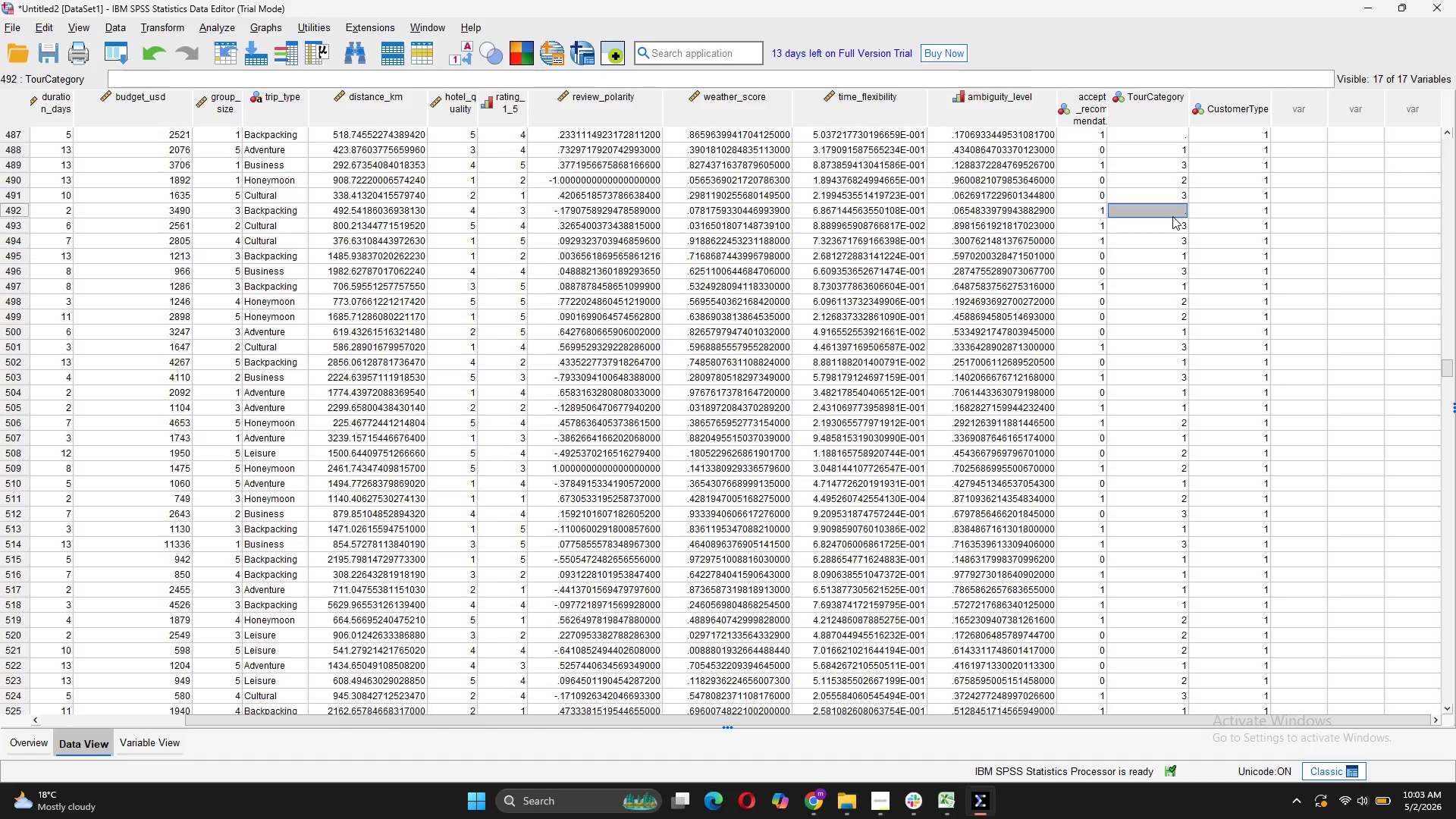 
key(1)
 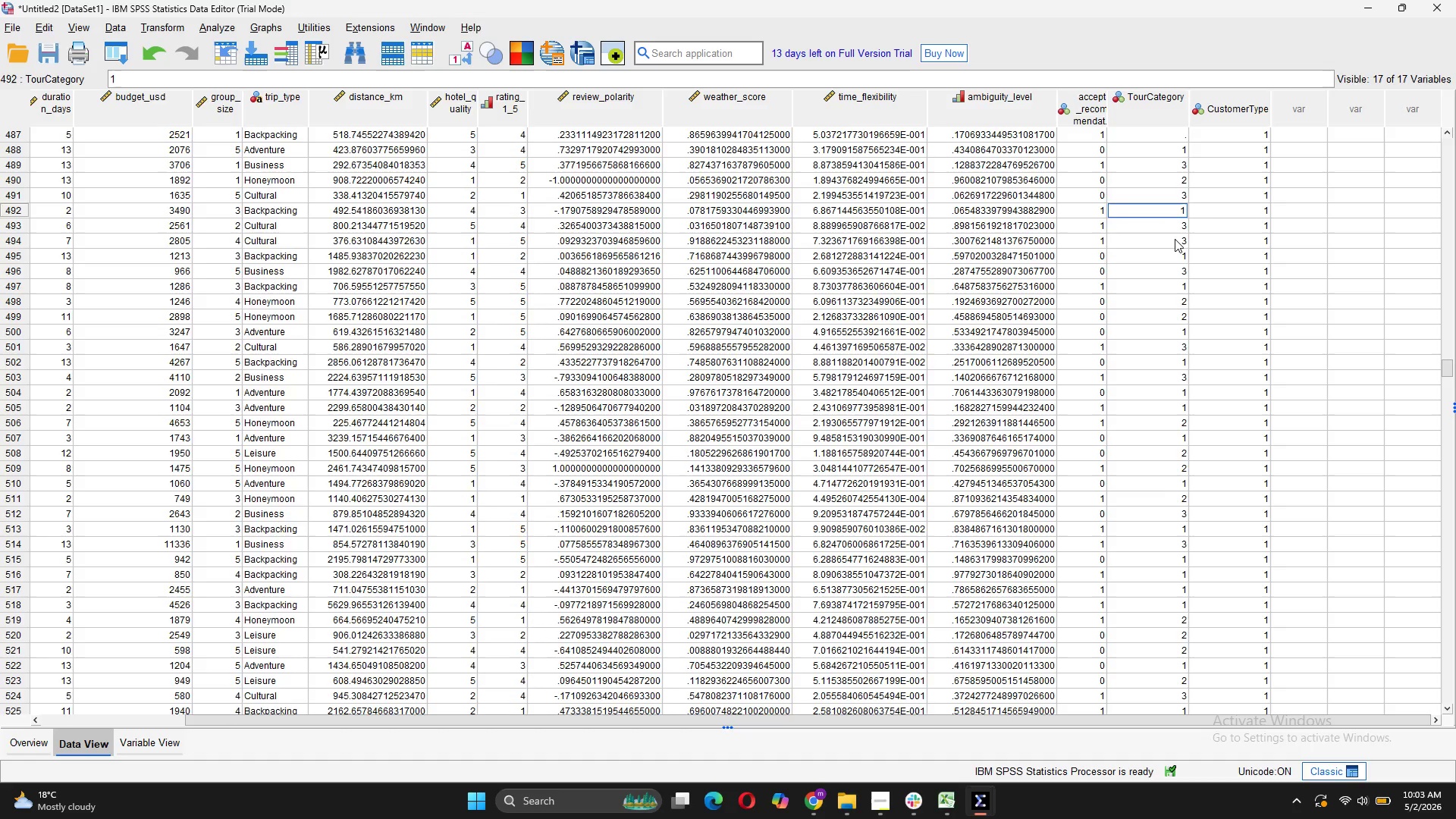 
scroll: coordinate [1175, 239], scroll_direction: up, amount: 6.0
 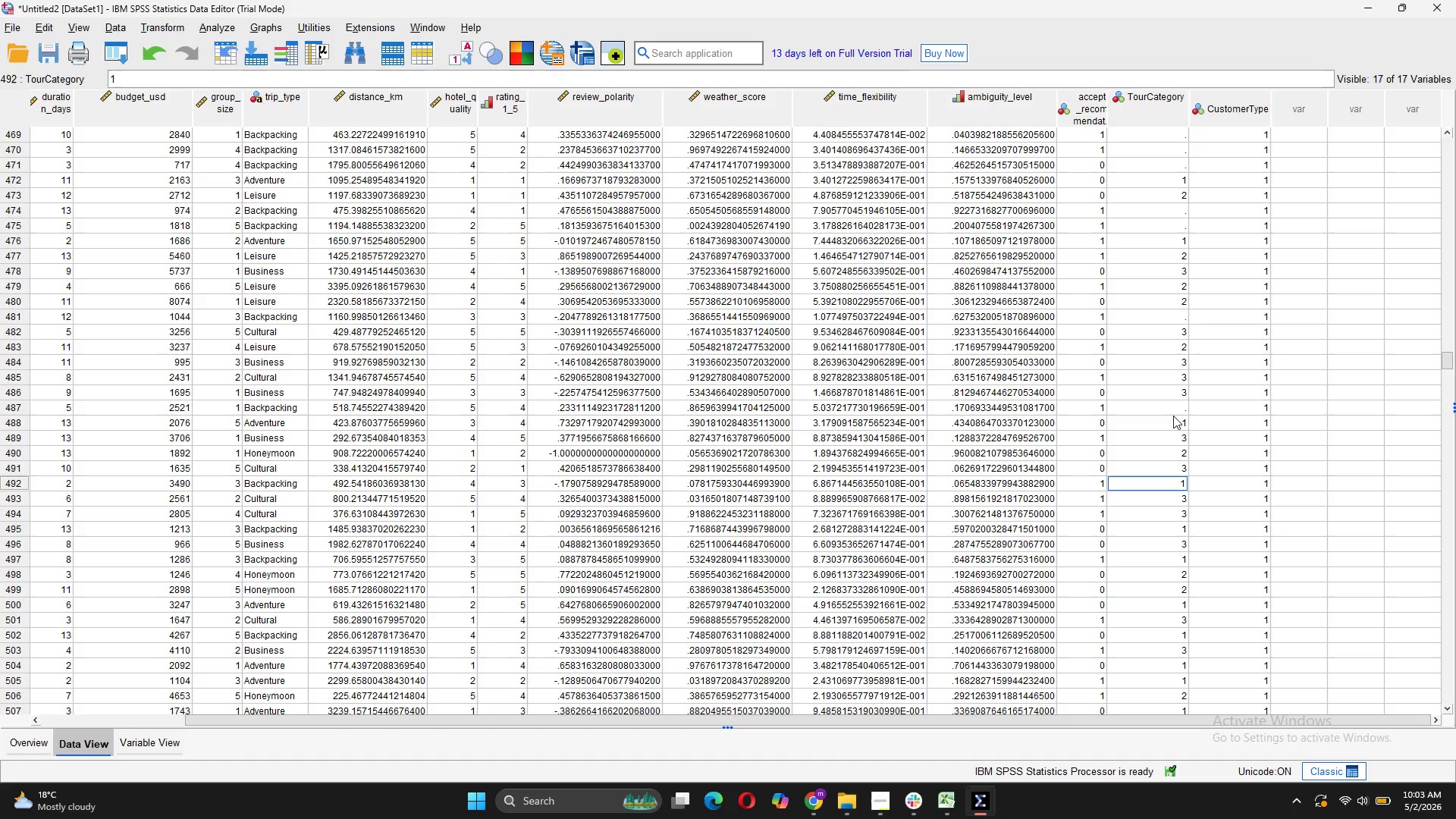 
right_click([1173, 416])
 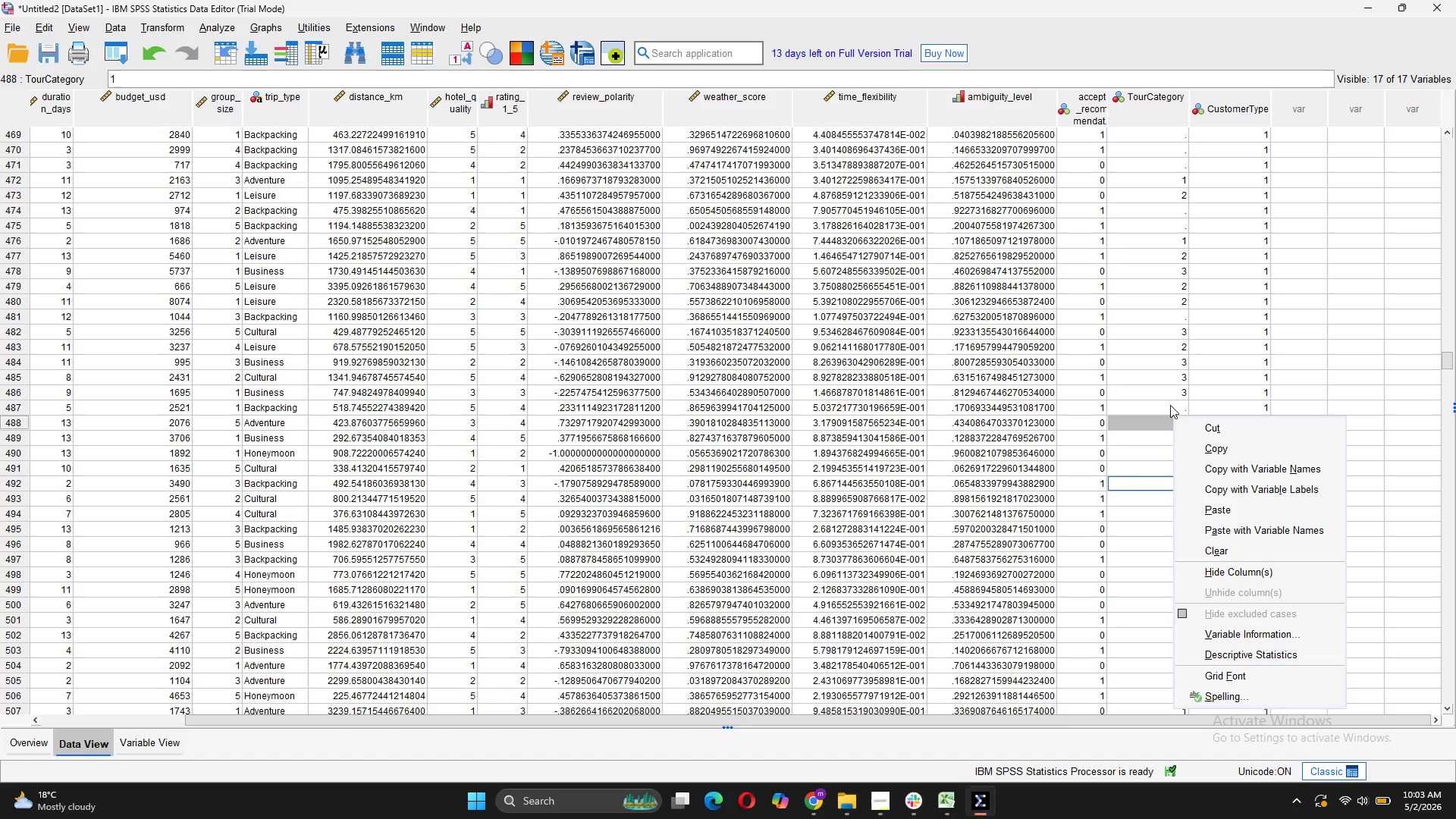 
left_click([1170, 403])
 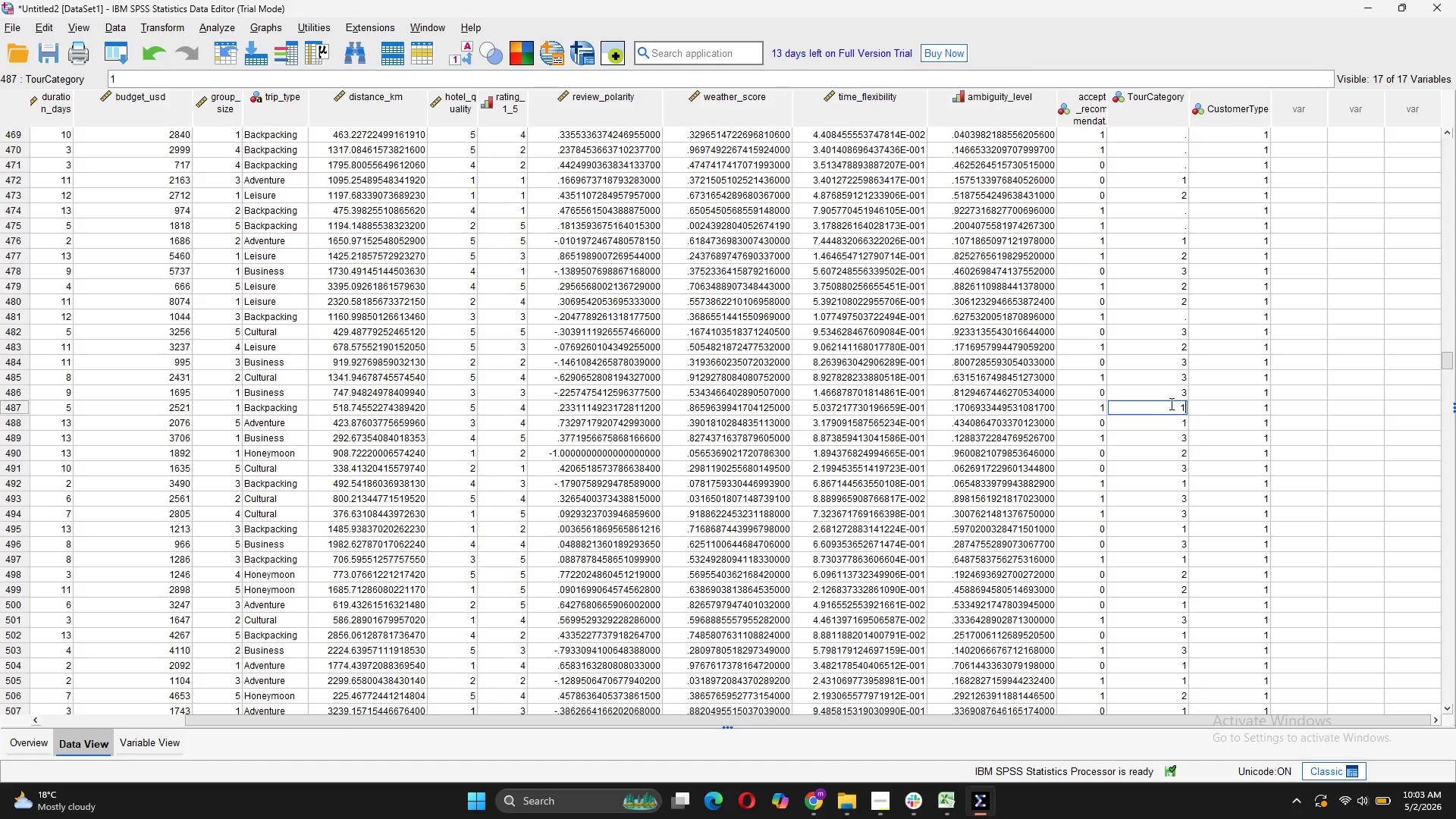 
key(1)
 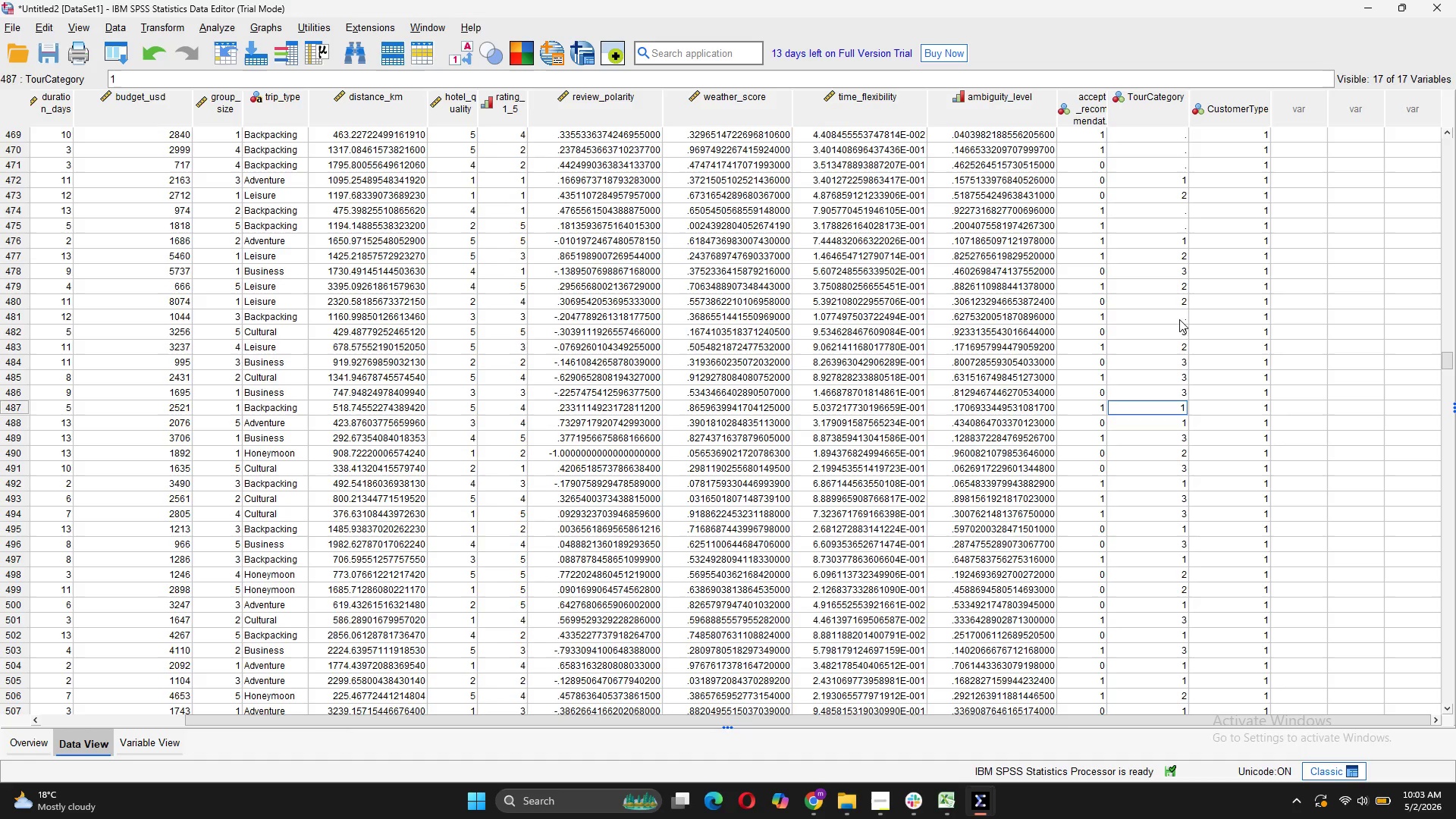 
left_click([1179, 313])
 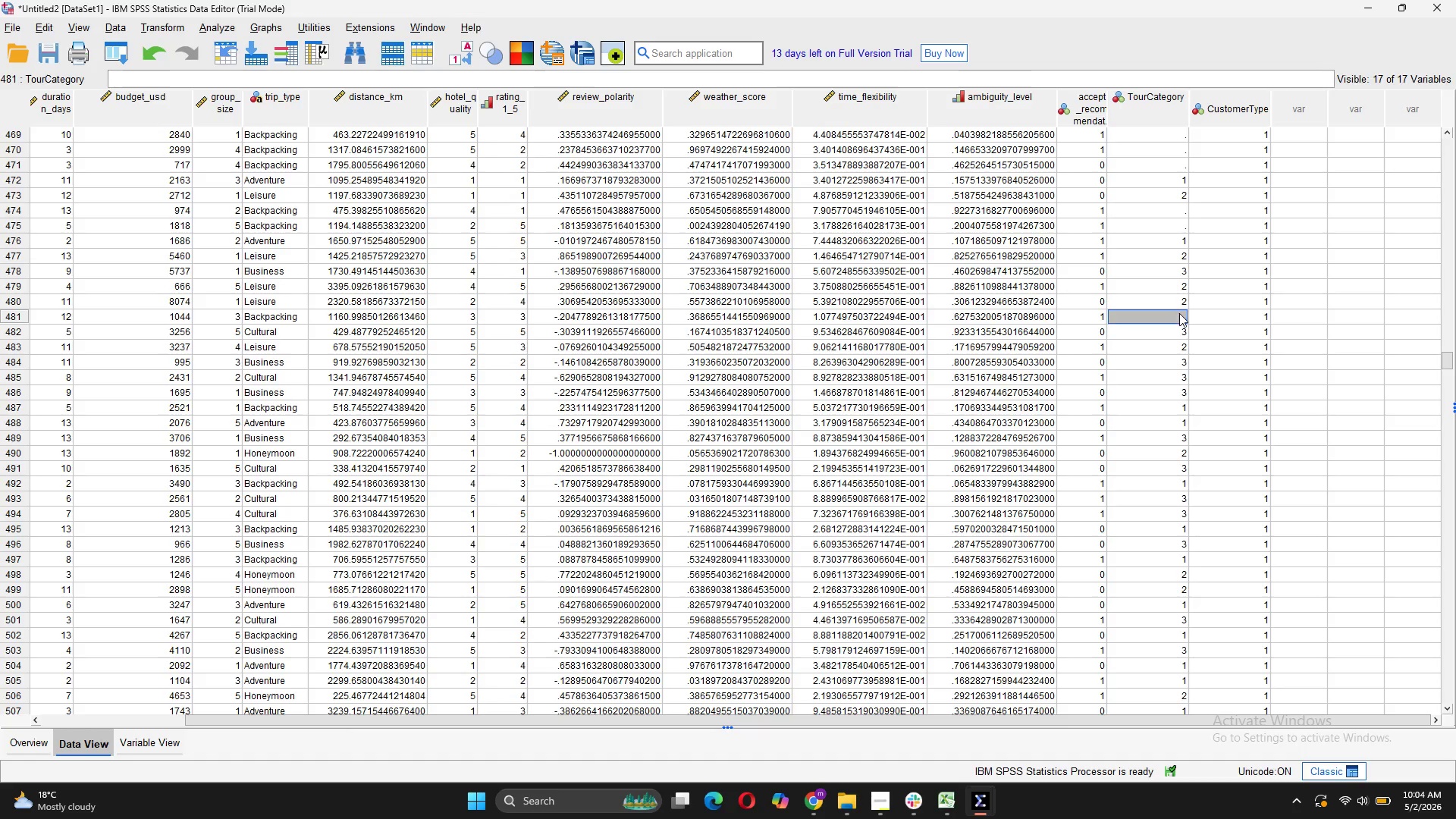 
key(1)
 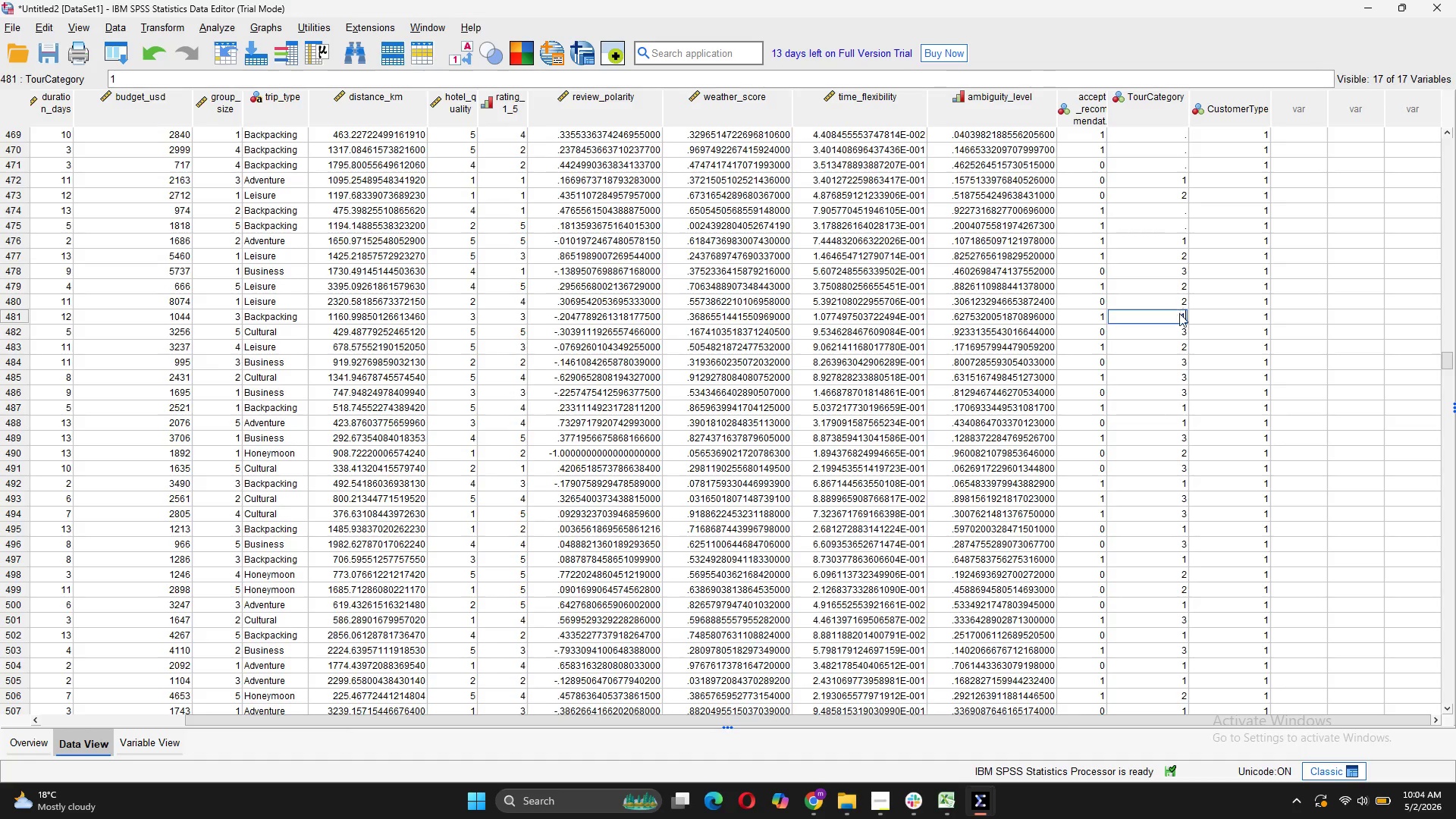 
scroll: coordinate [1179, 313], scroll_direction: up, amount: 3.0
 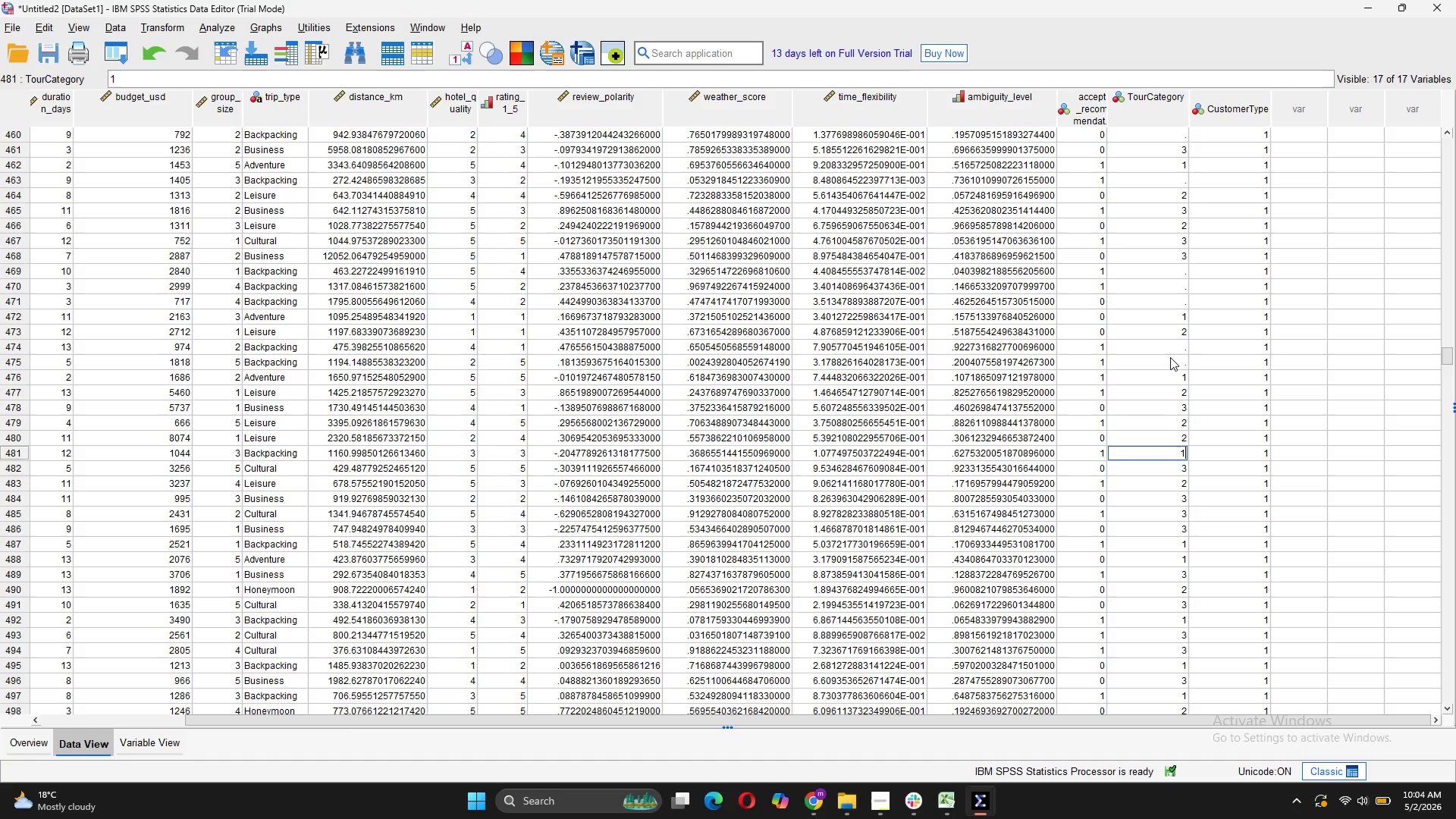 
left_click([1170, 357])
 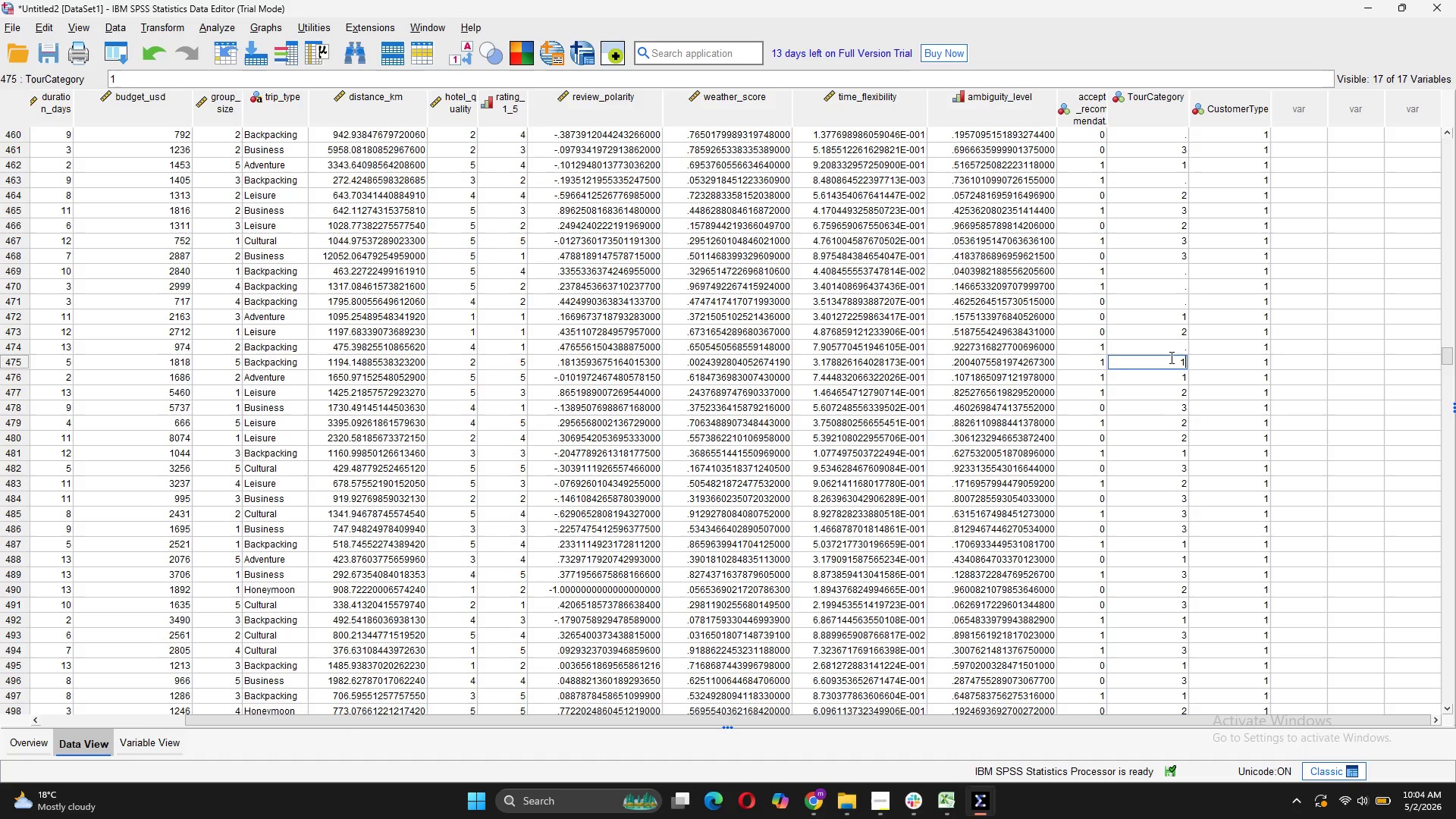 
key(1)
 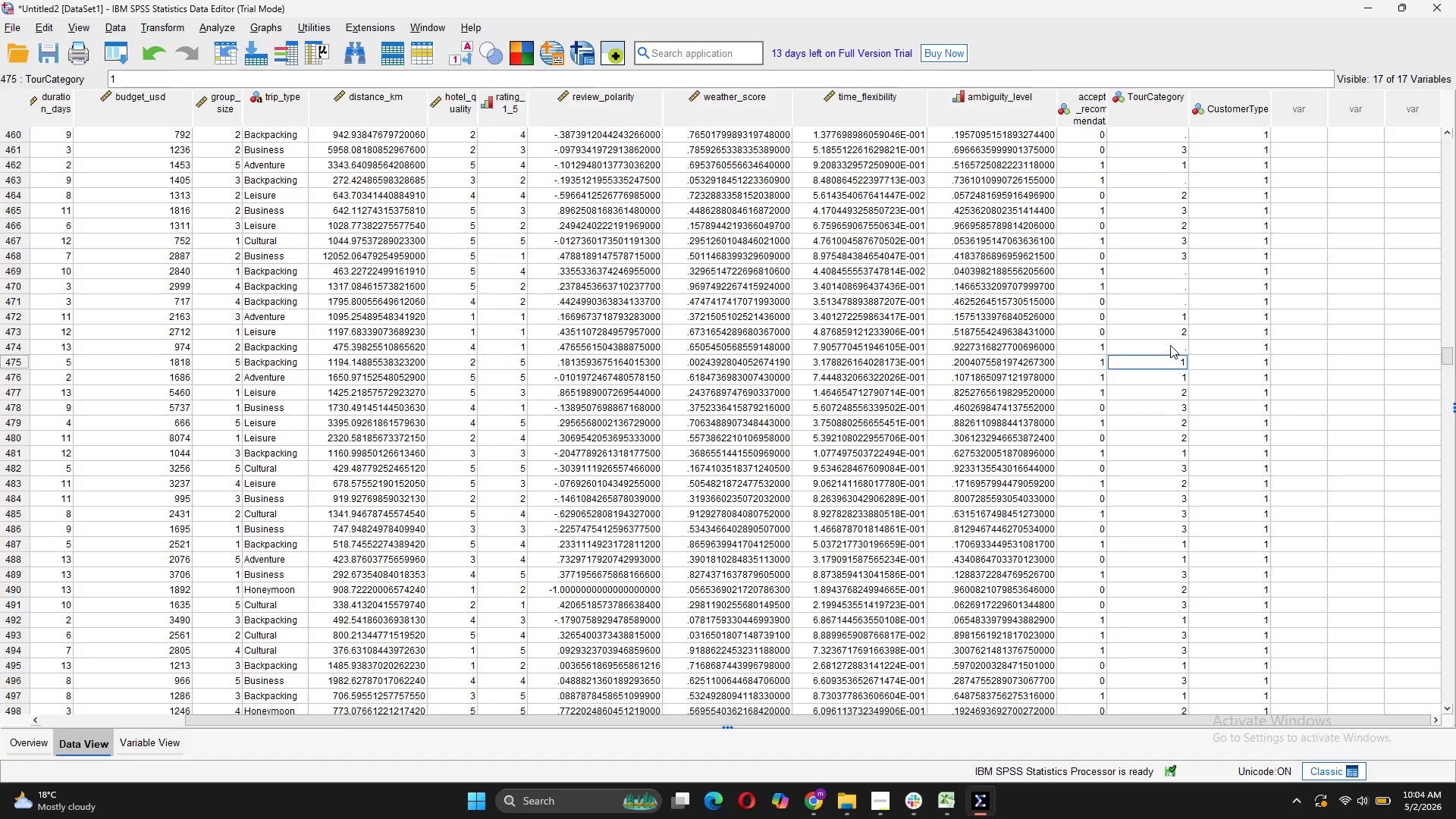 
left_click([1170, 345])
 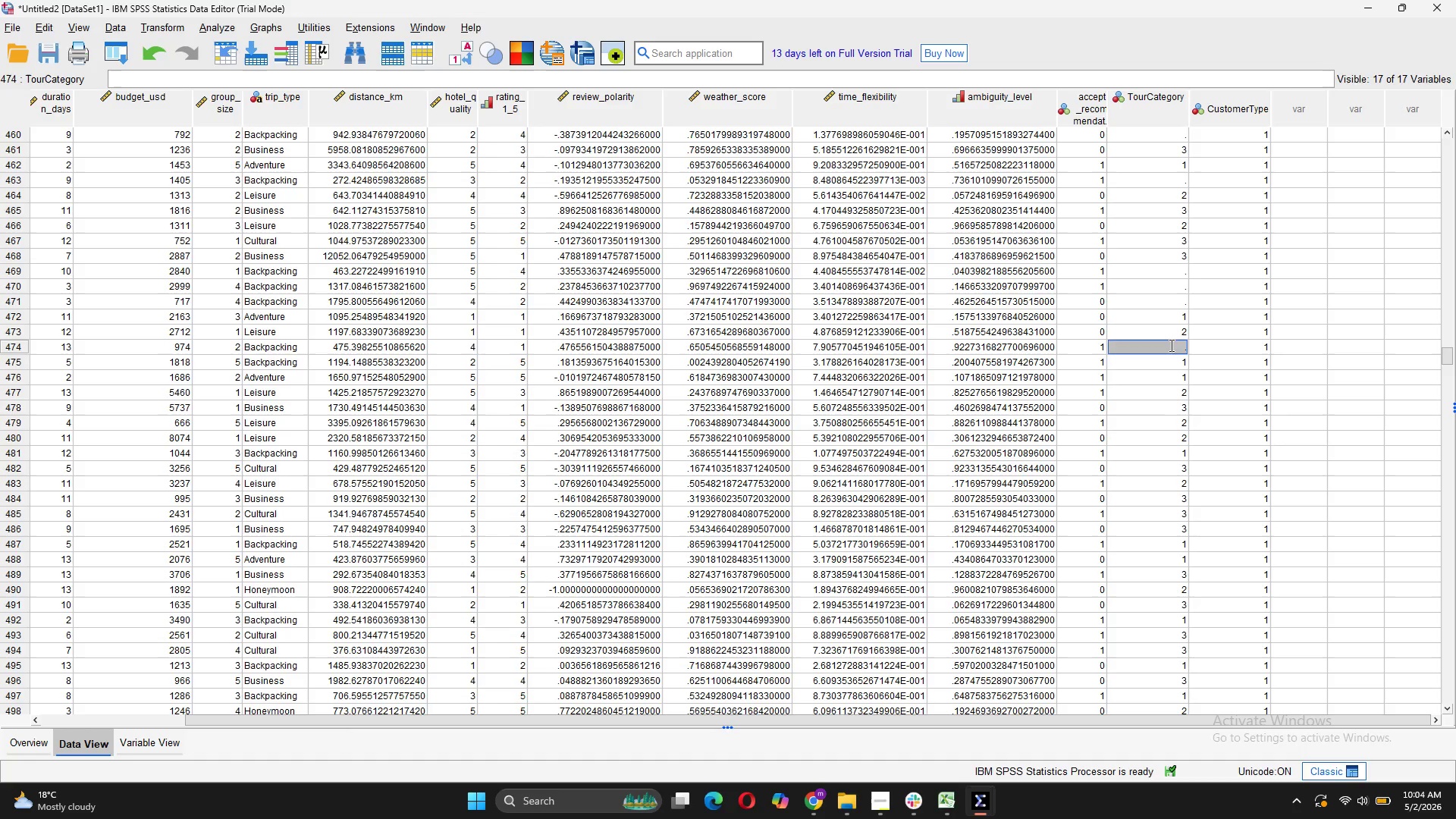 
key(1)
 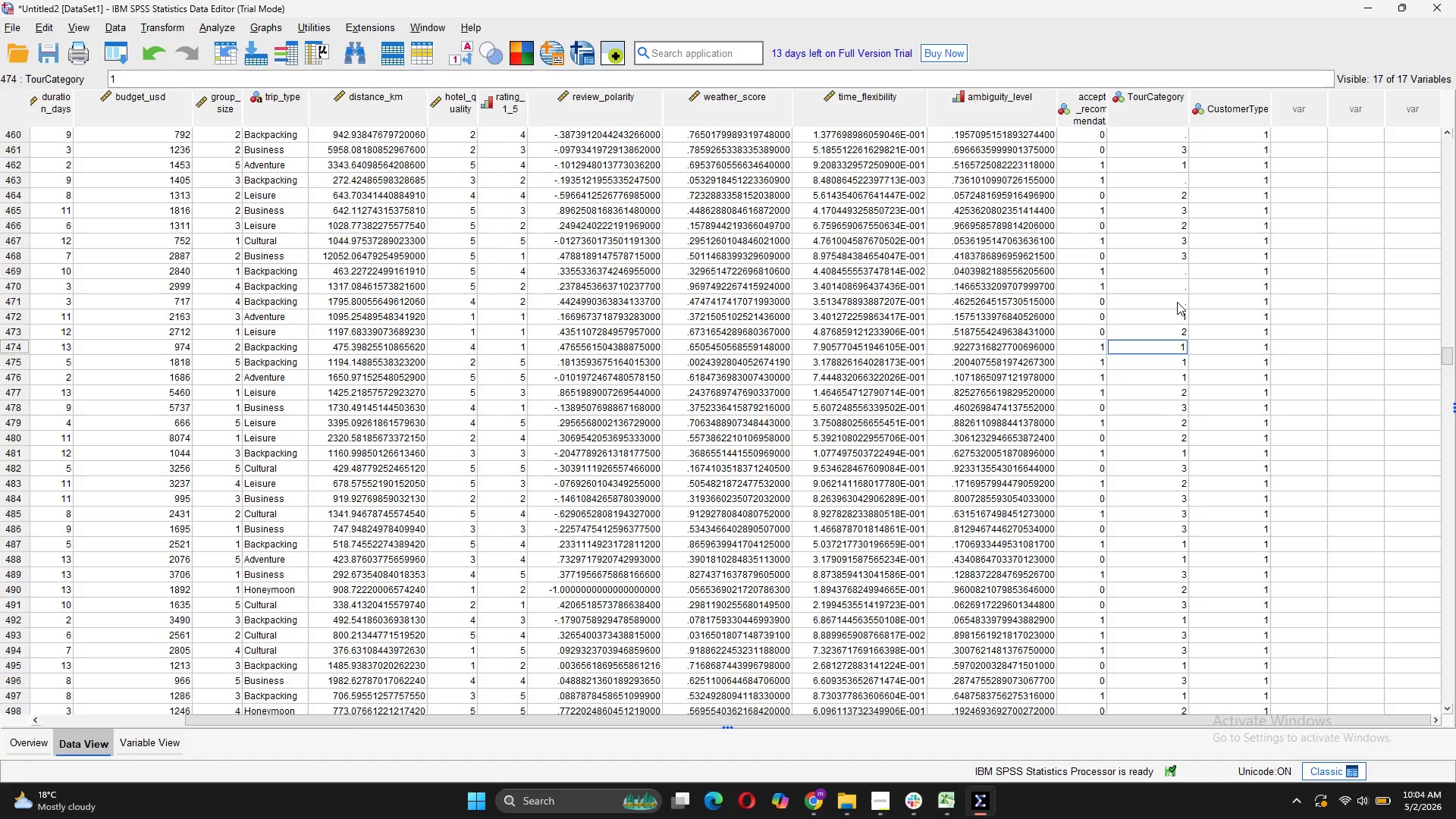 
left_click([1177, 302])
 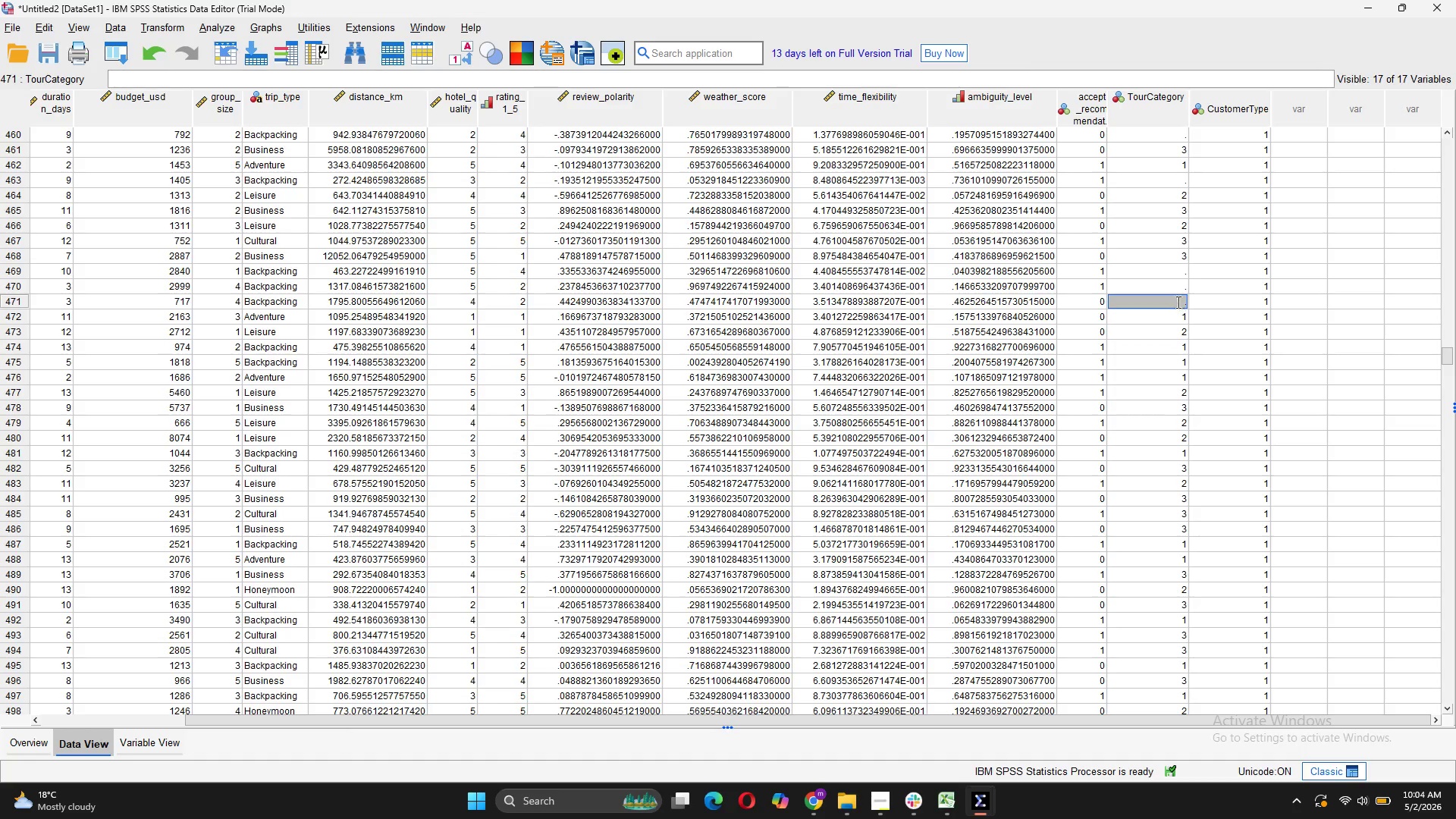 
key(1)
 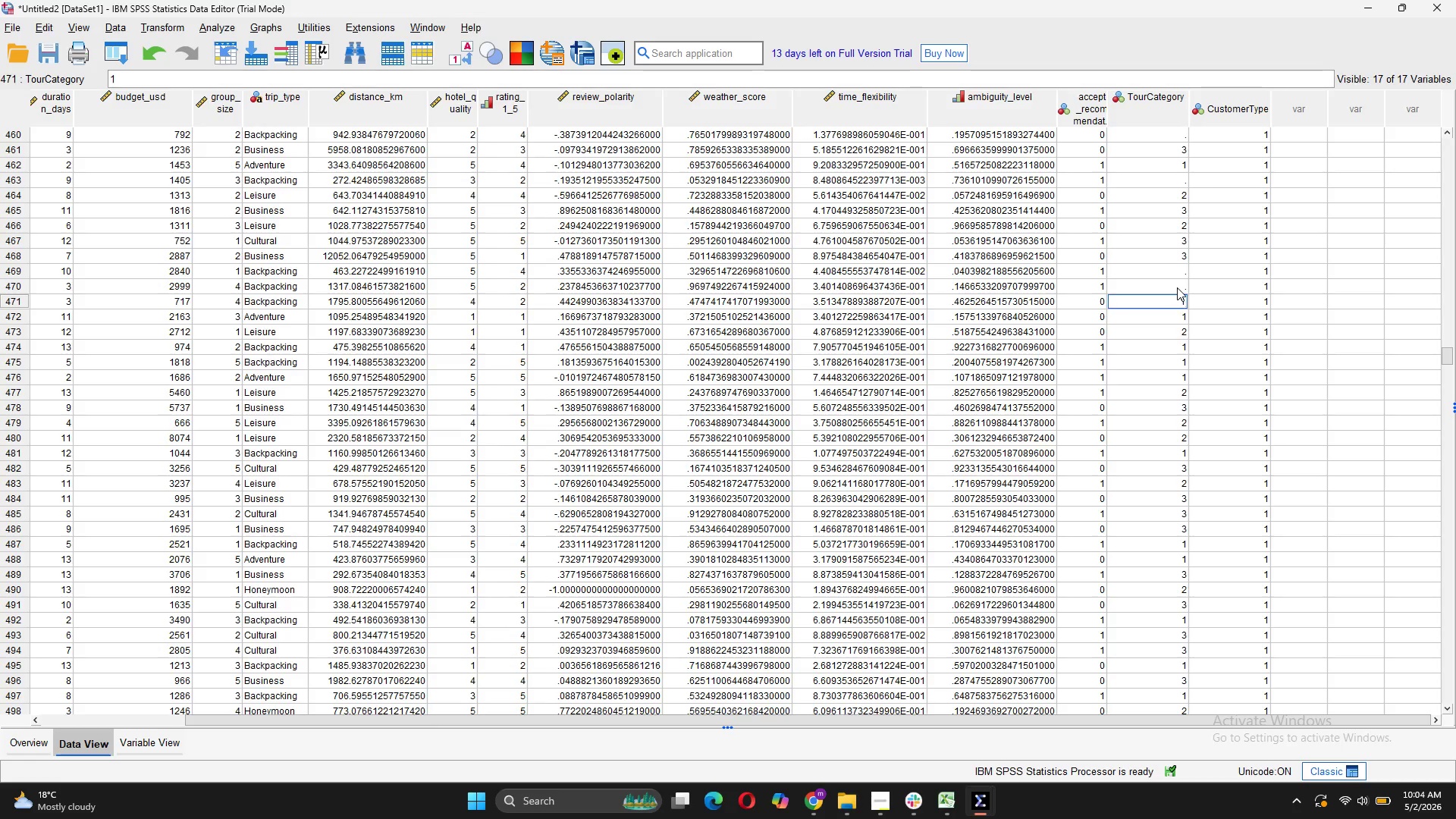 
left_click([1177, 287])
 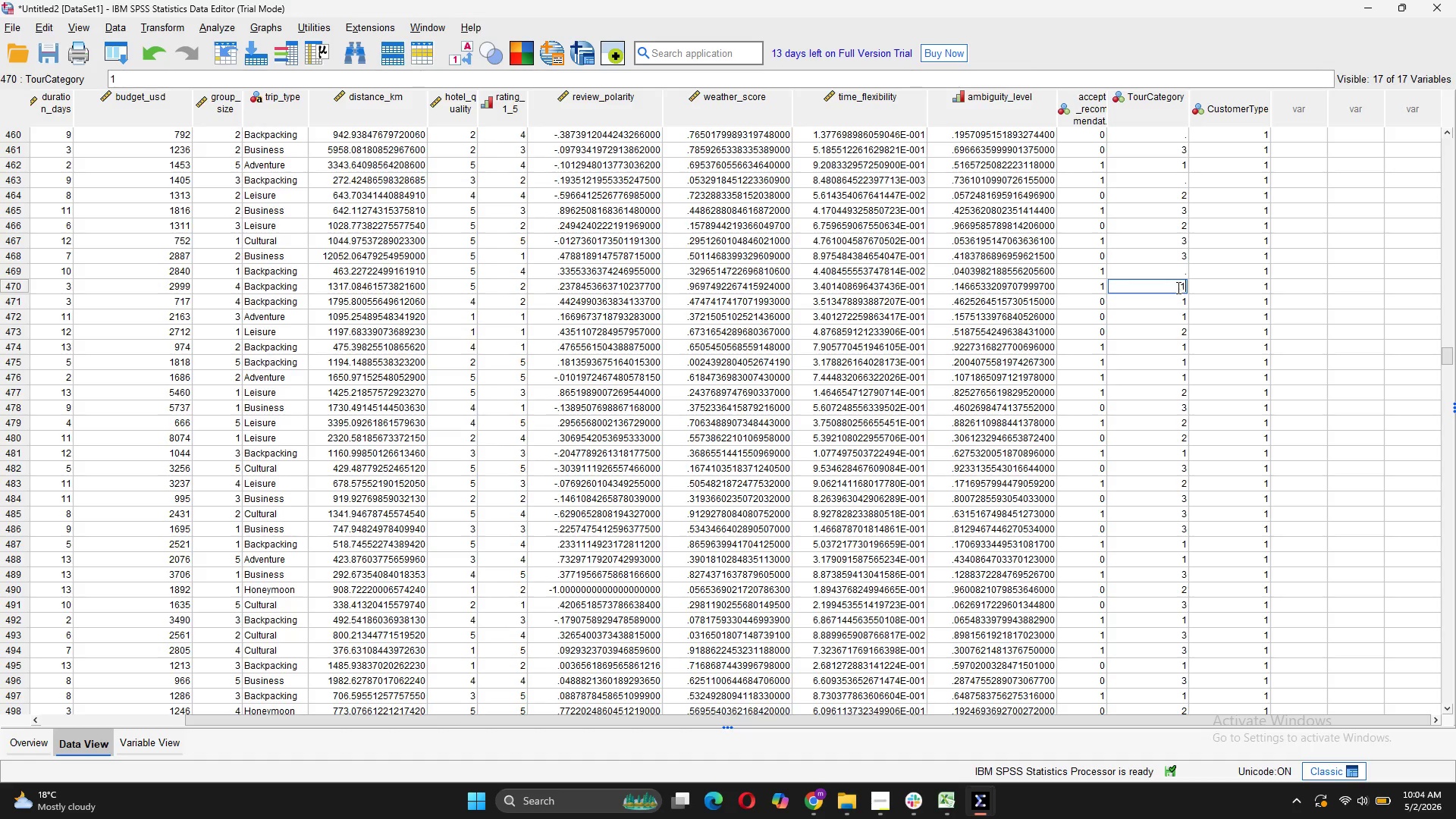 
key(1)
 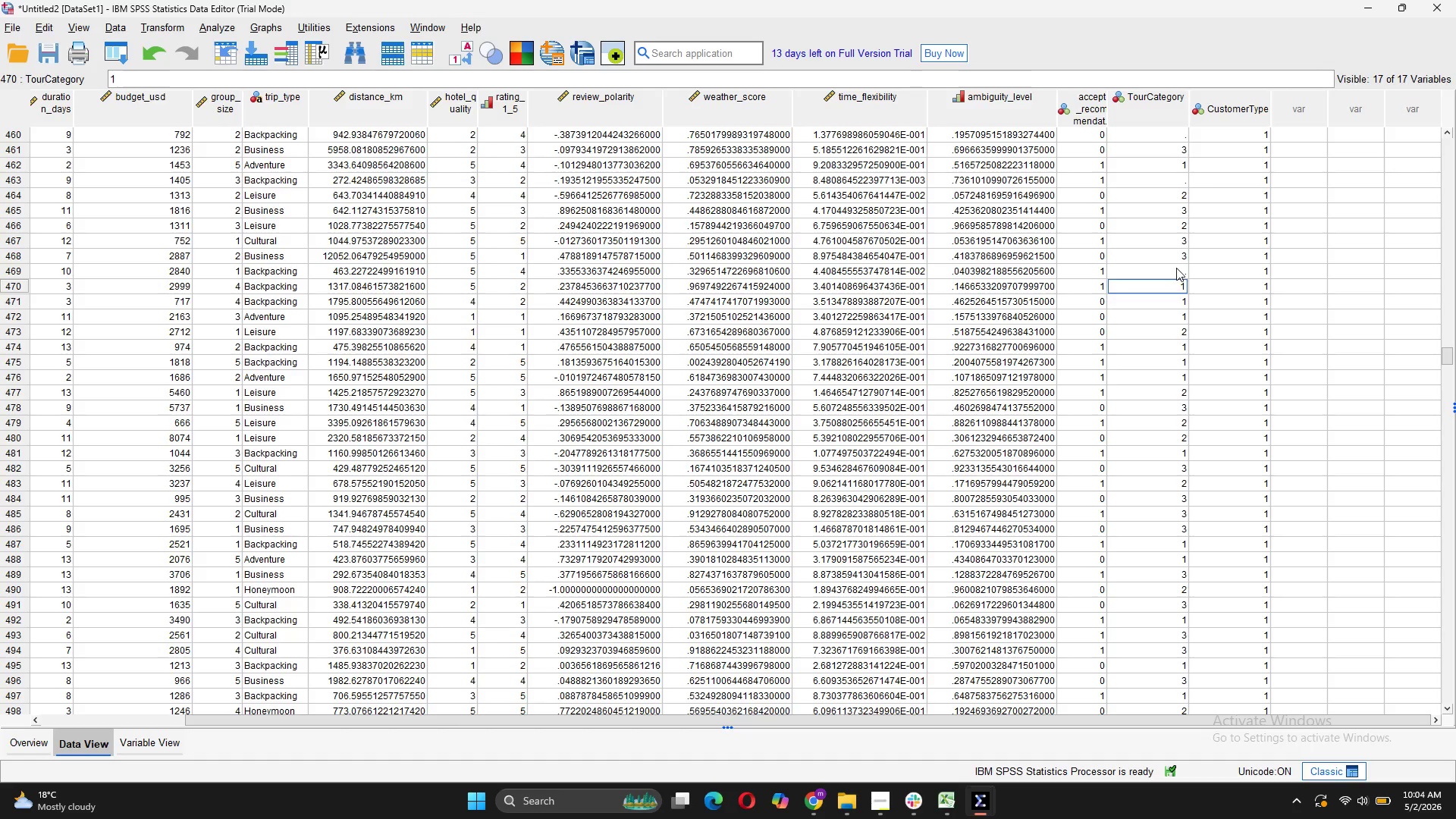 
left_click([1176, 268])
 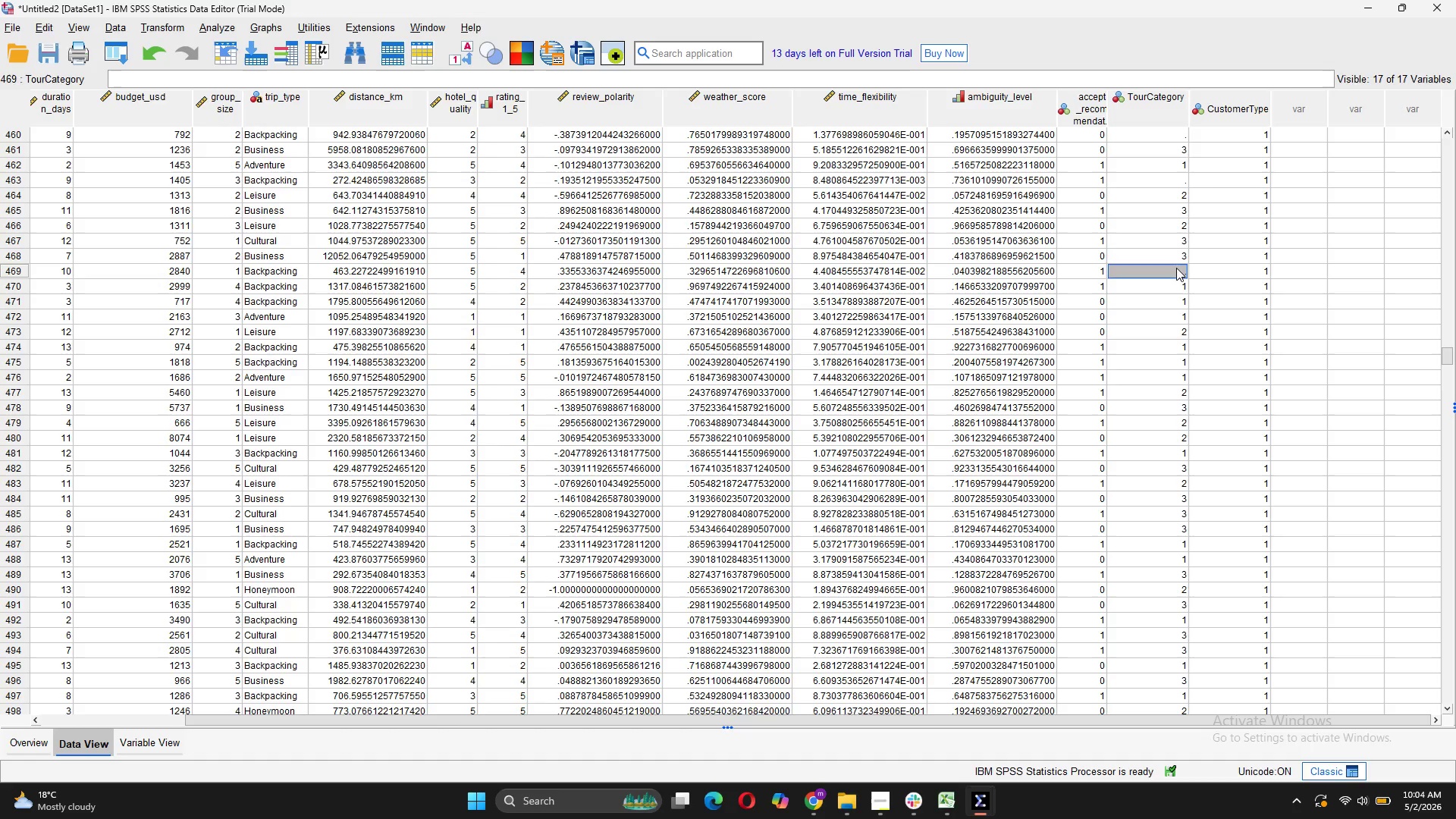 
key(1)
 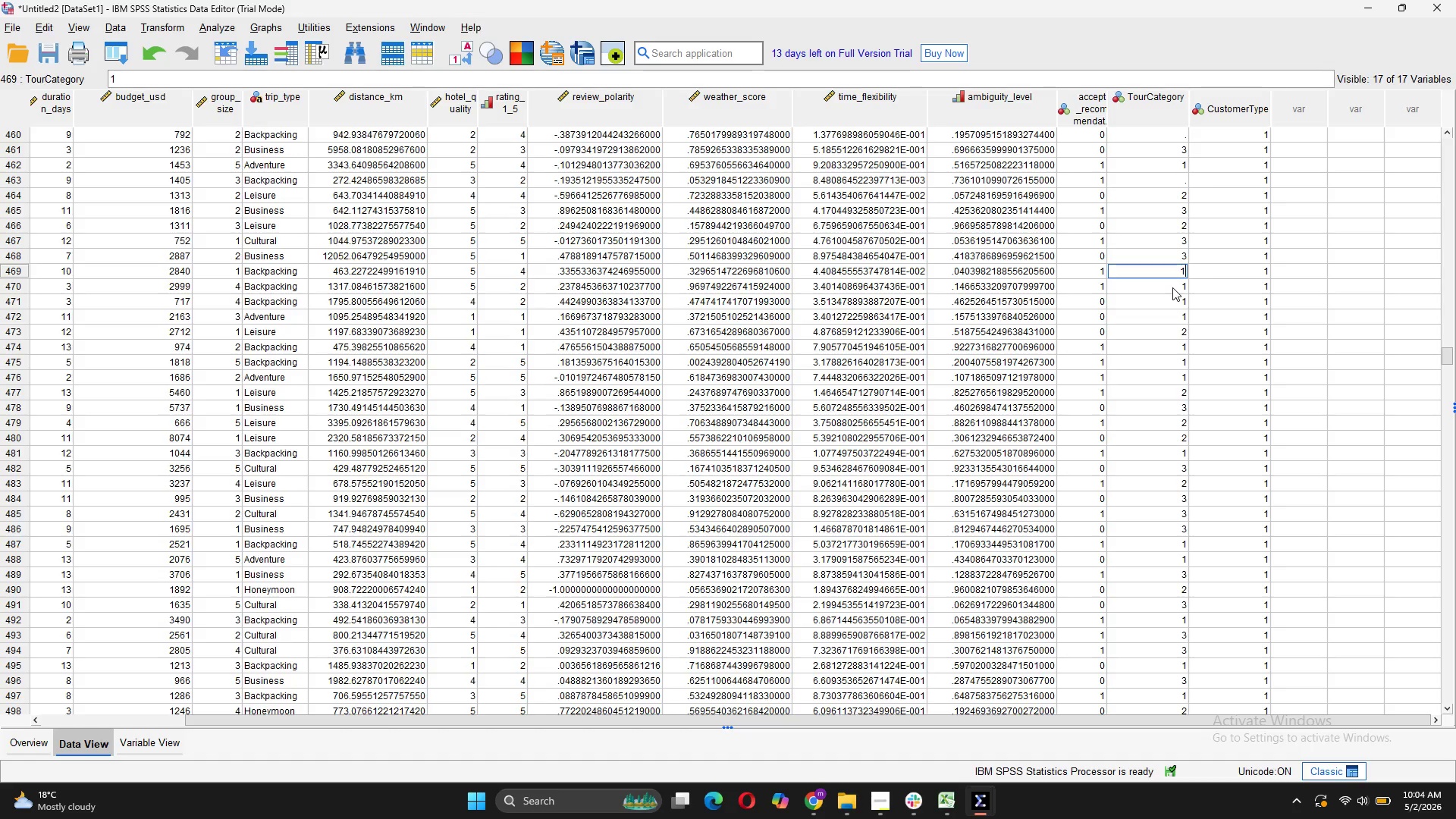 
scroll: coordinate [1172, 287], scroll_direction: up, amount: 3.0
 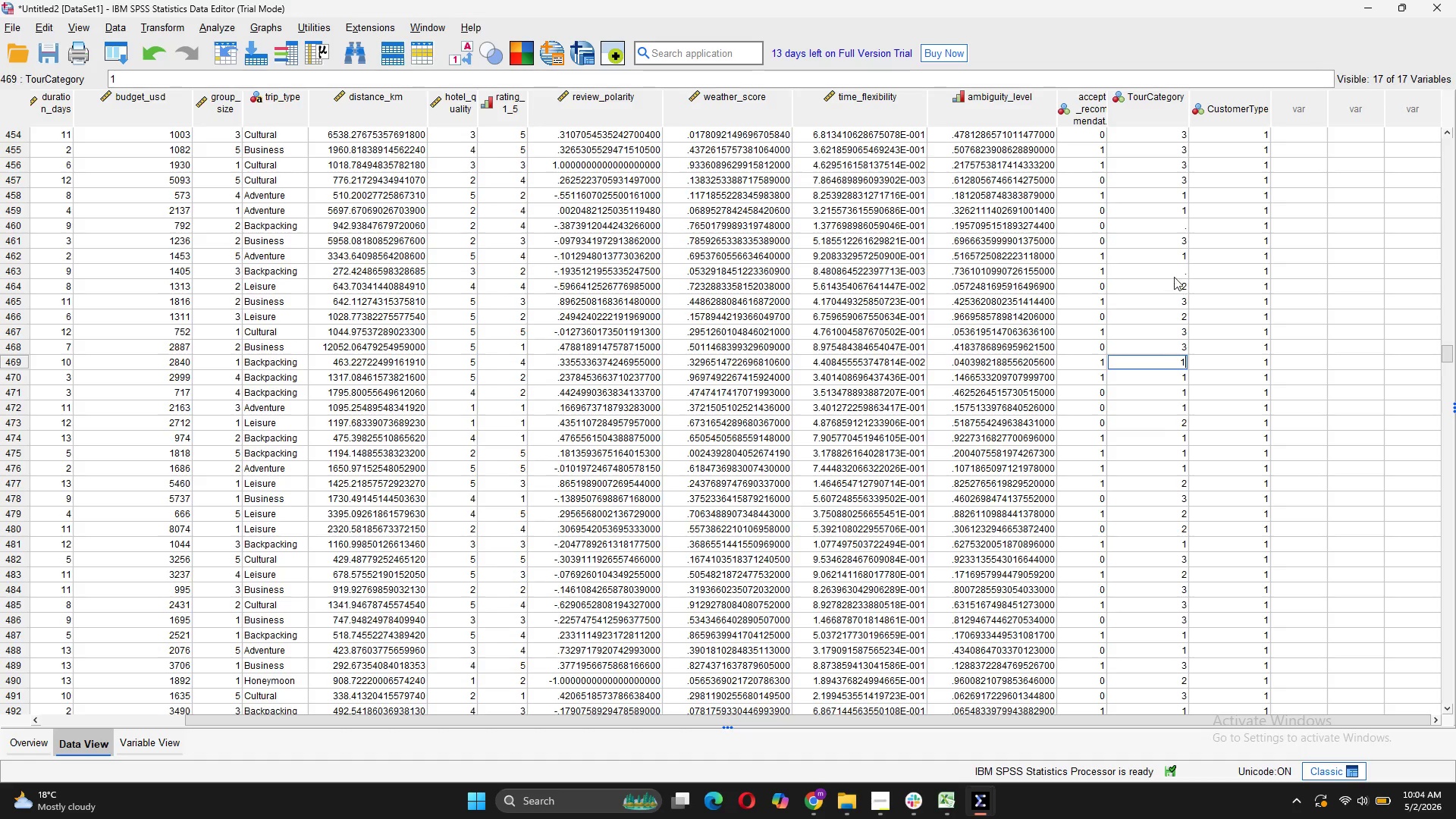 
left_click([1173, 272])
 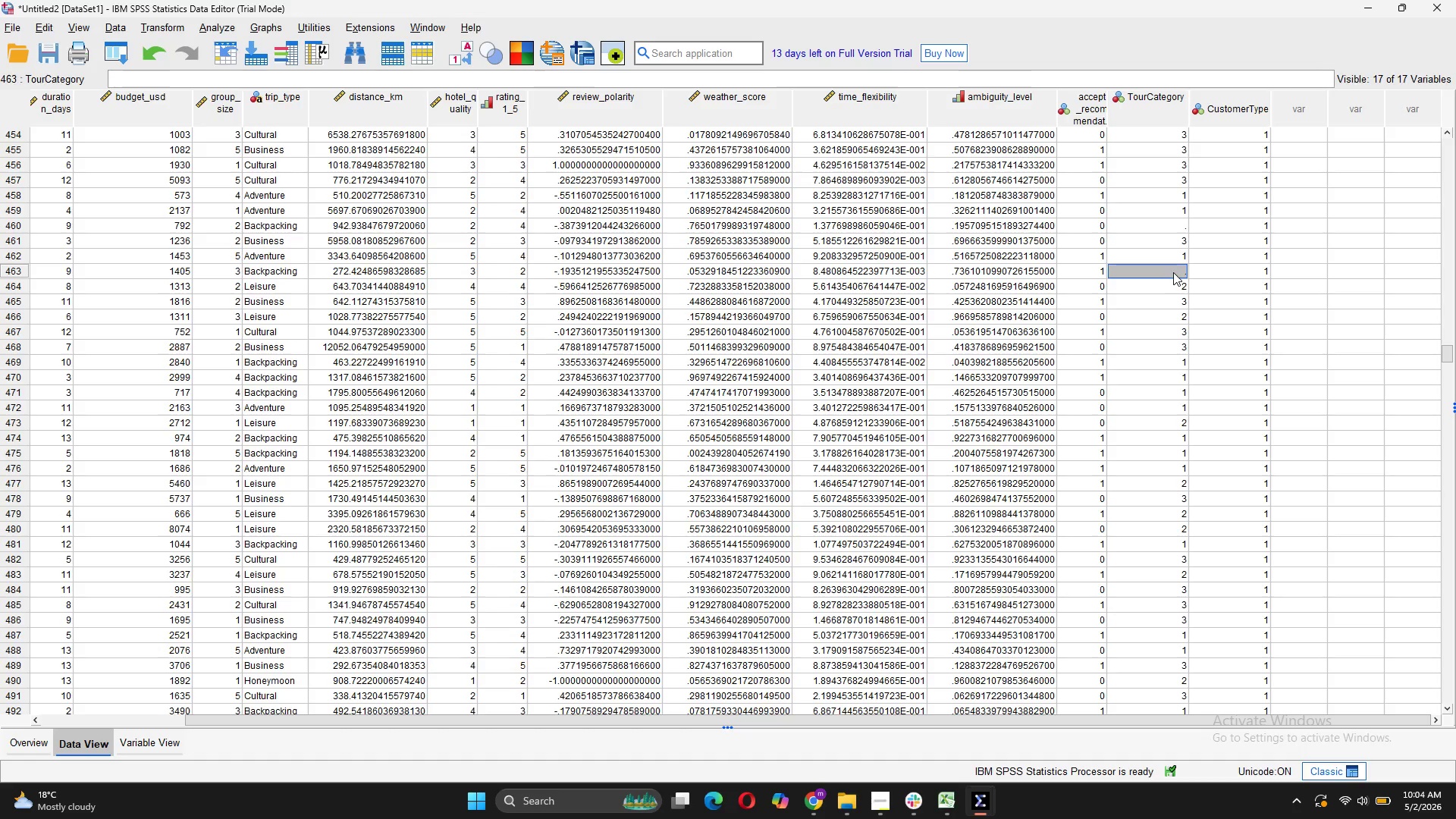 
key(1)
 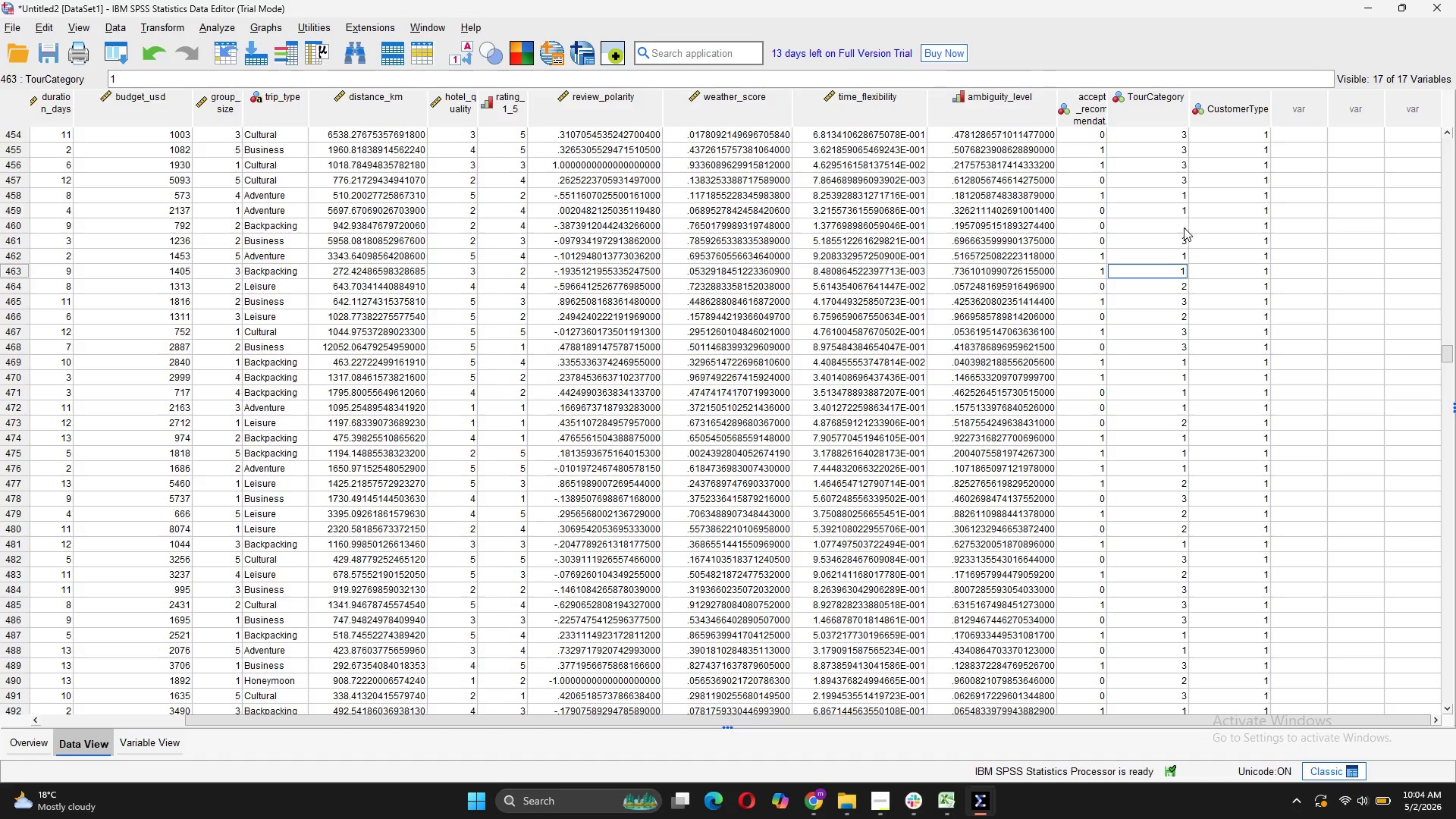 
left_click([1184, 228])
 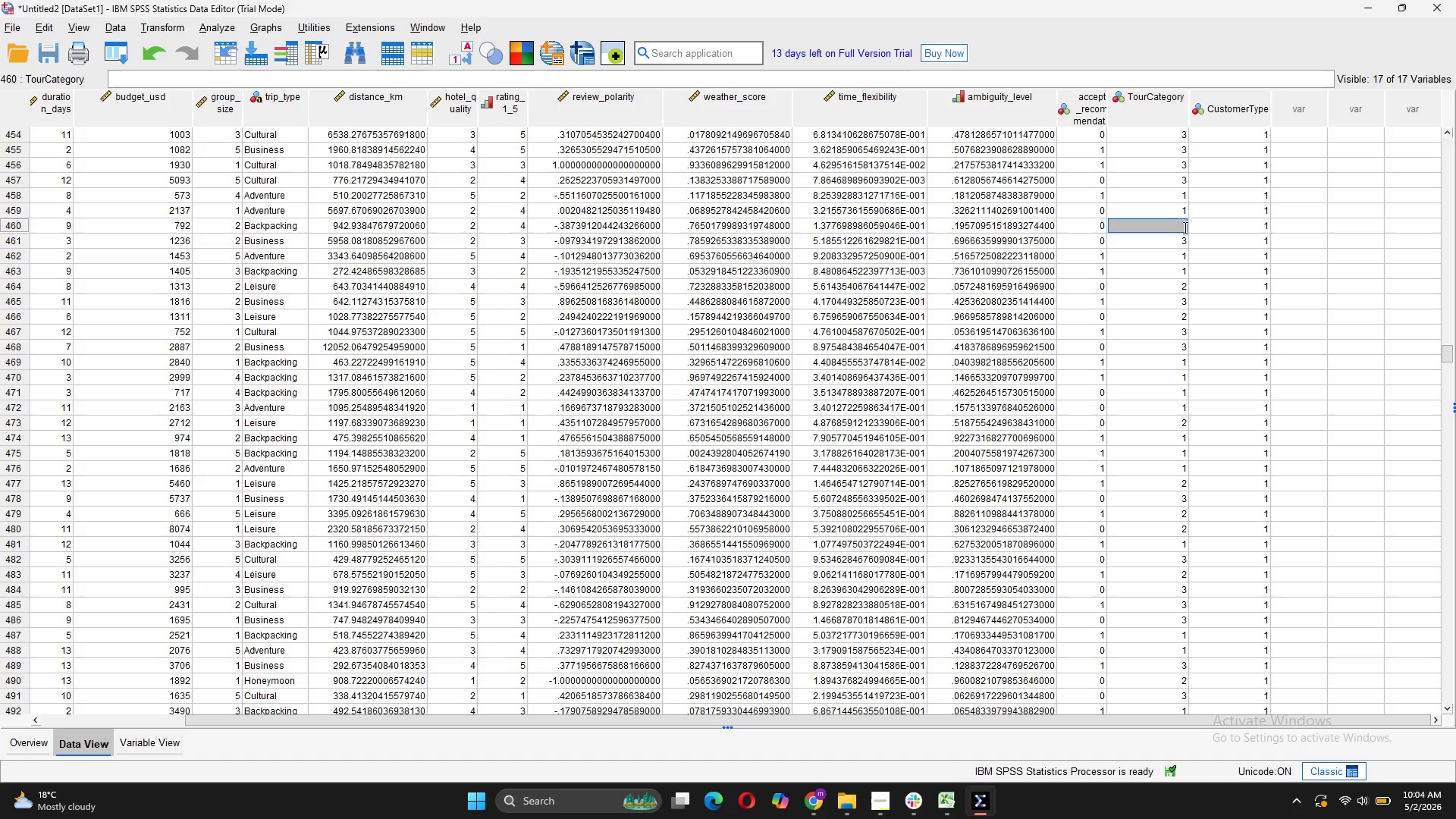 
key(1)
 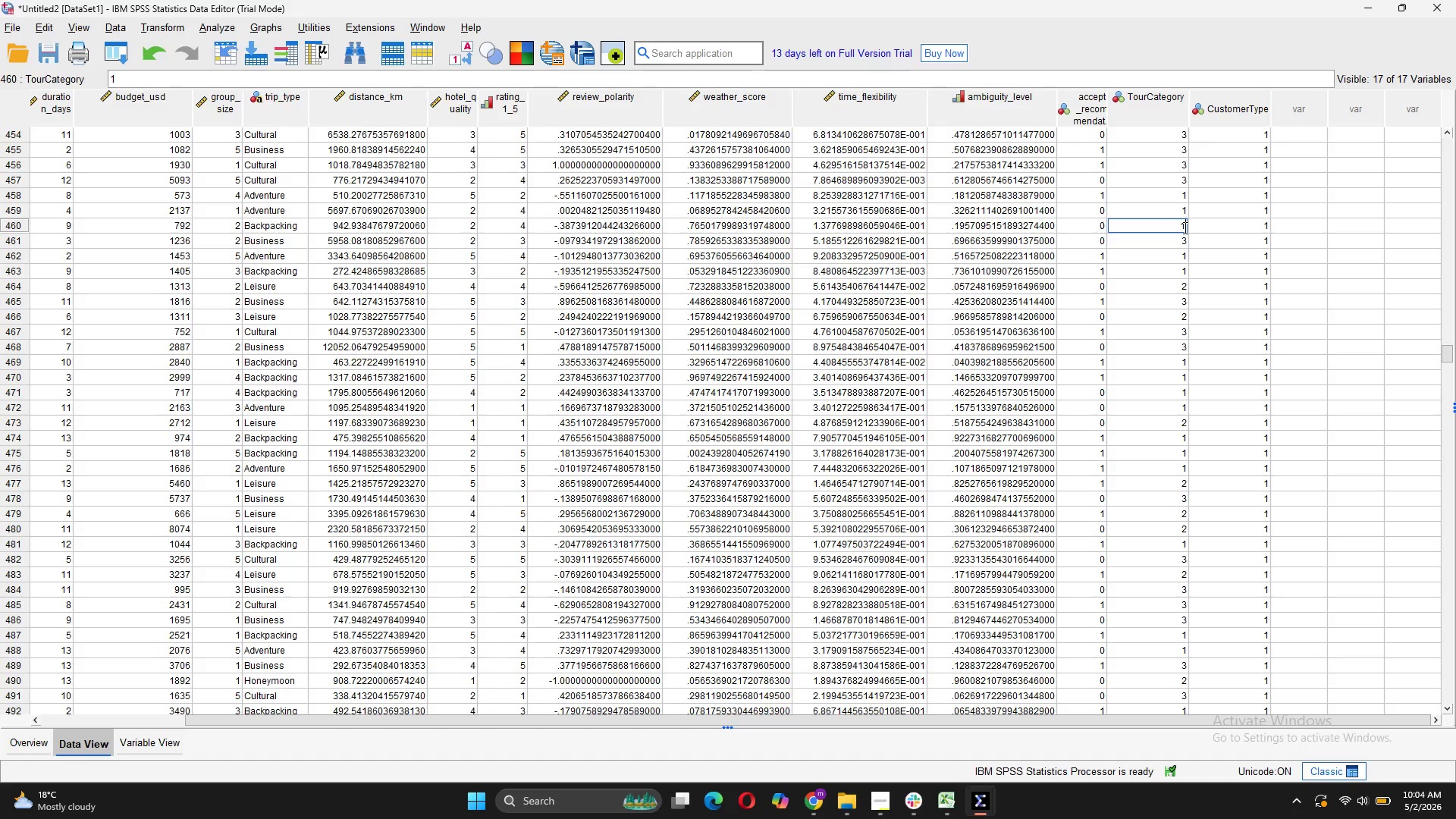 
scroll: coordinate [1184, 228], scroll_direction: up, amount: 7.0
 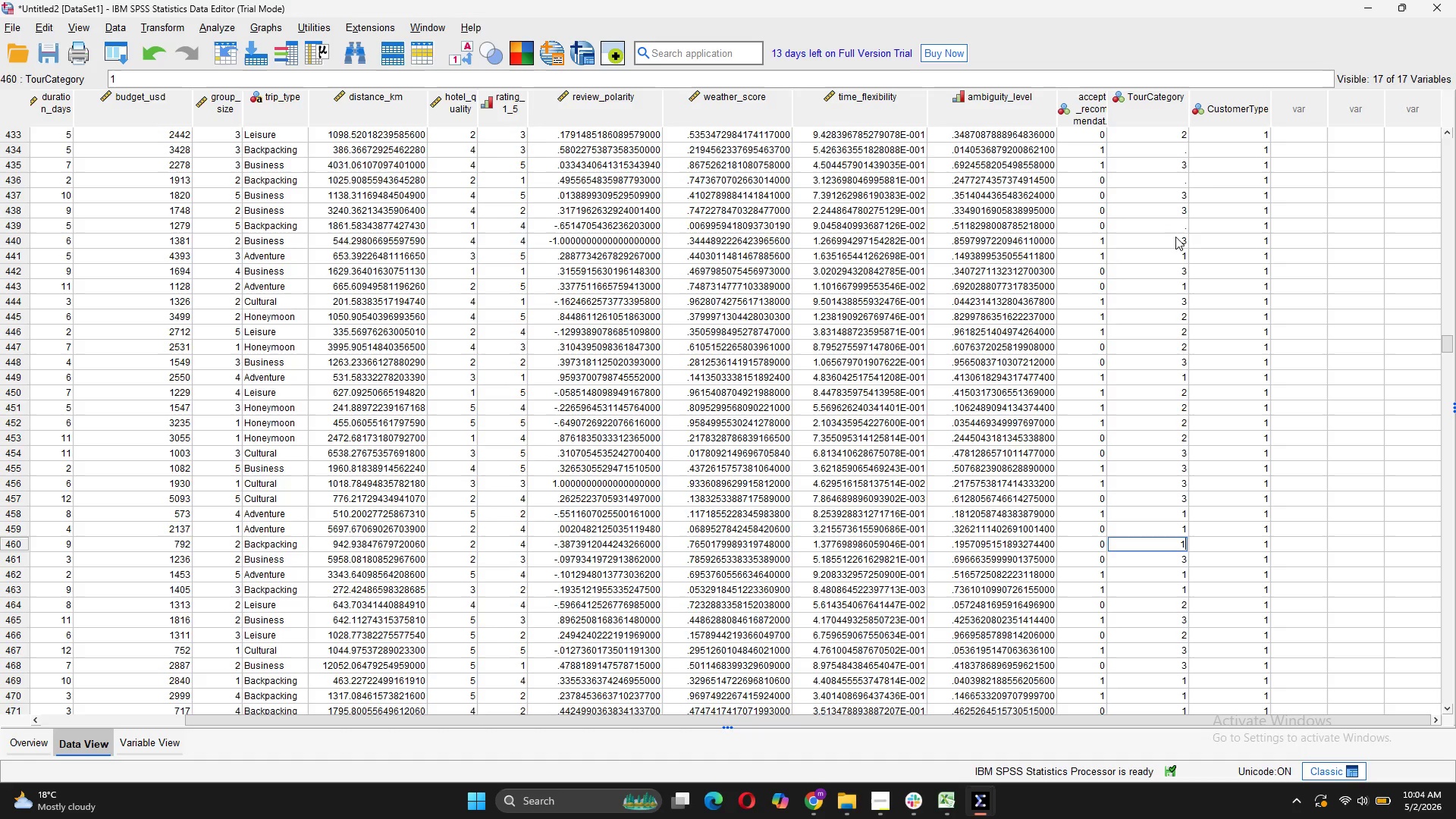 
left_click([1175, 230])
 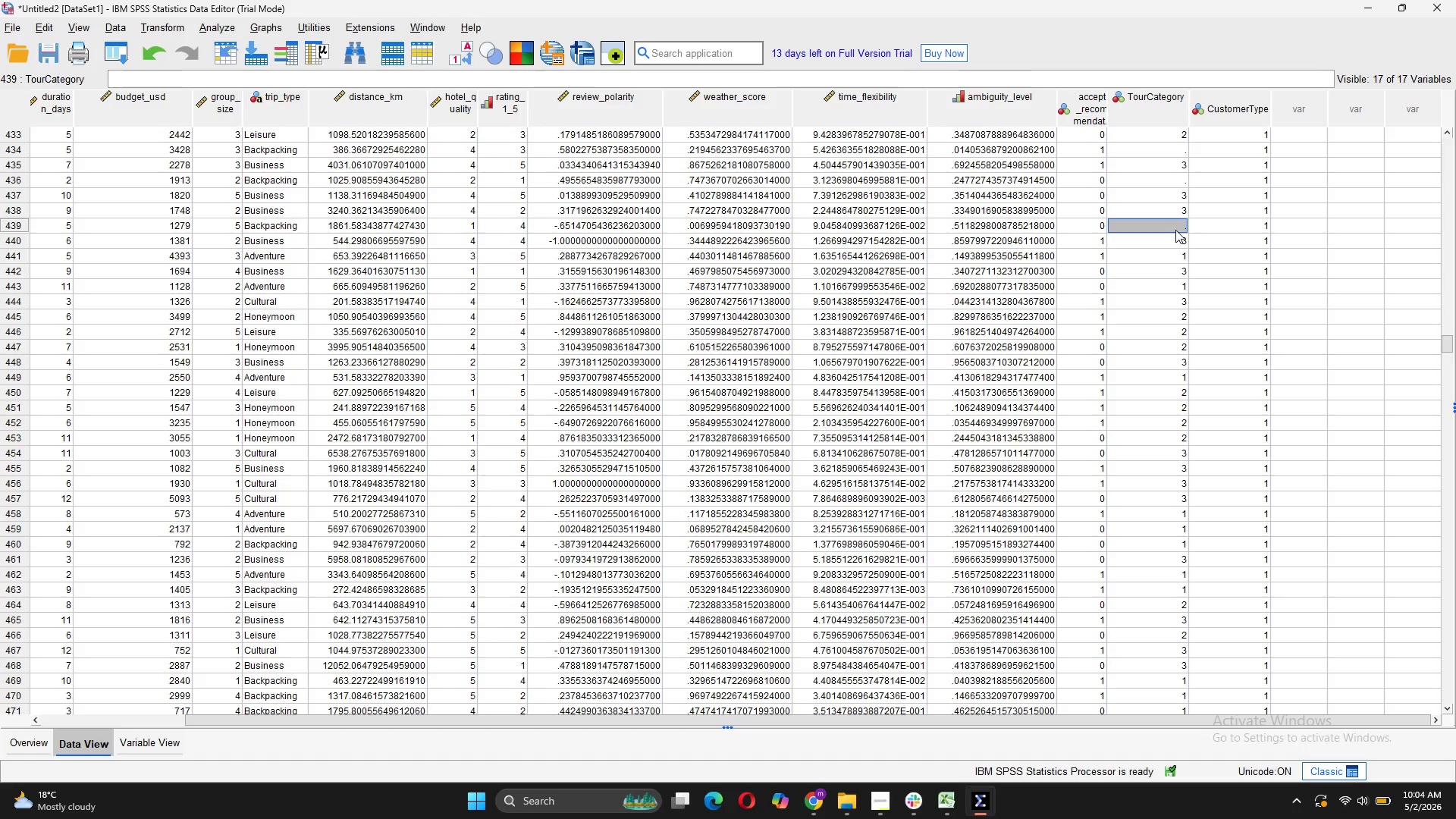 
key(1)
 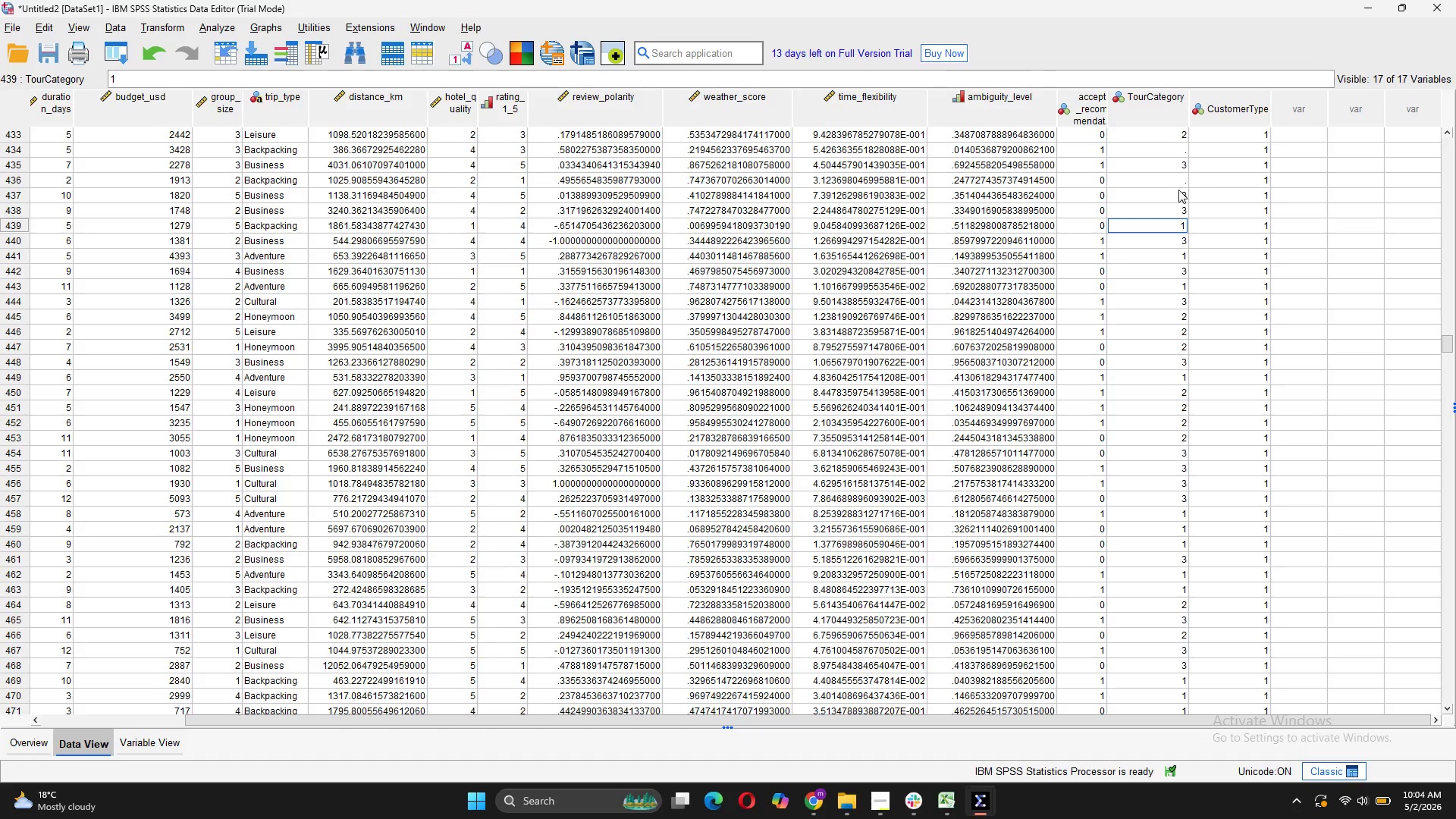 
left_click([1178, 190])
 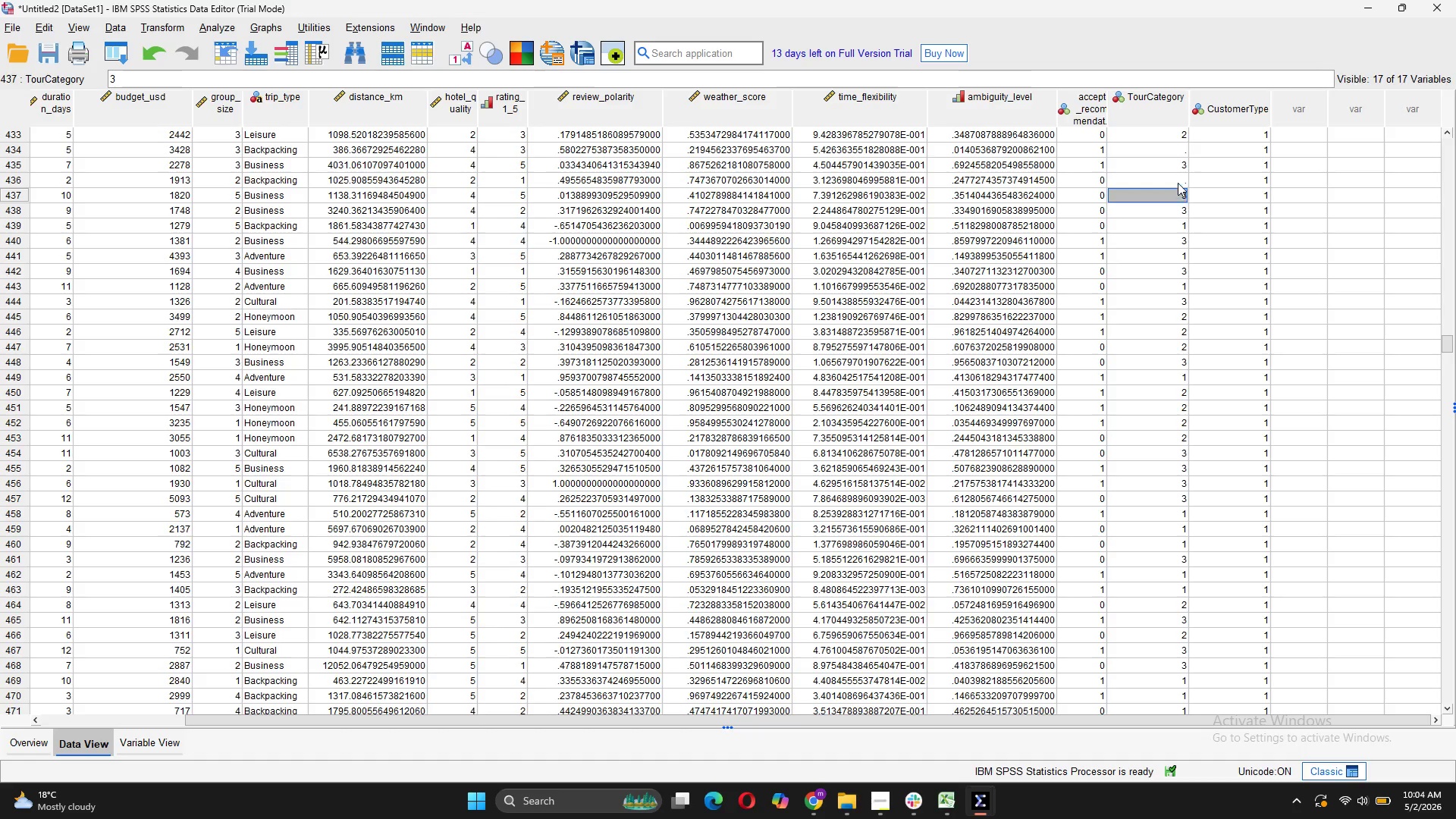 
left_click([1178, 183])
 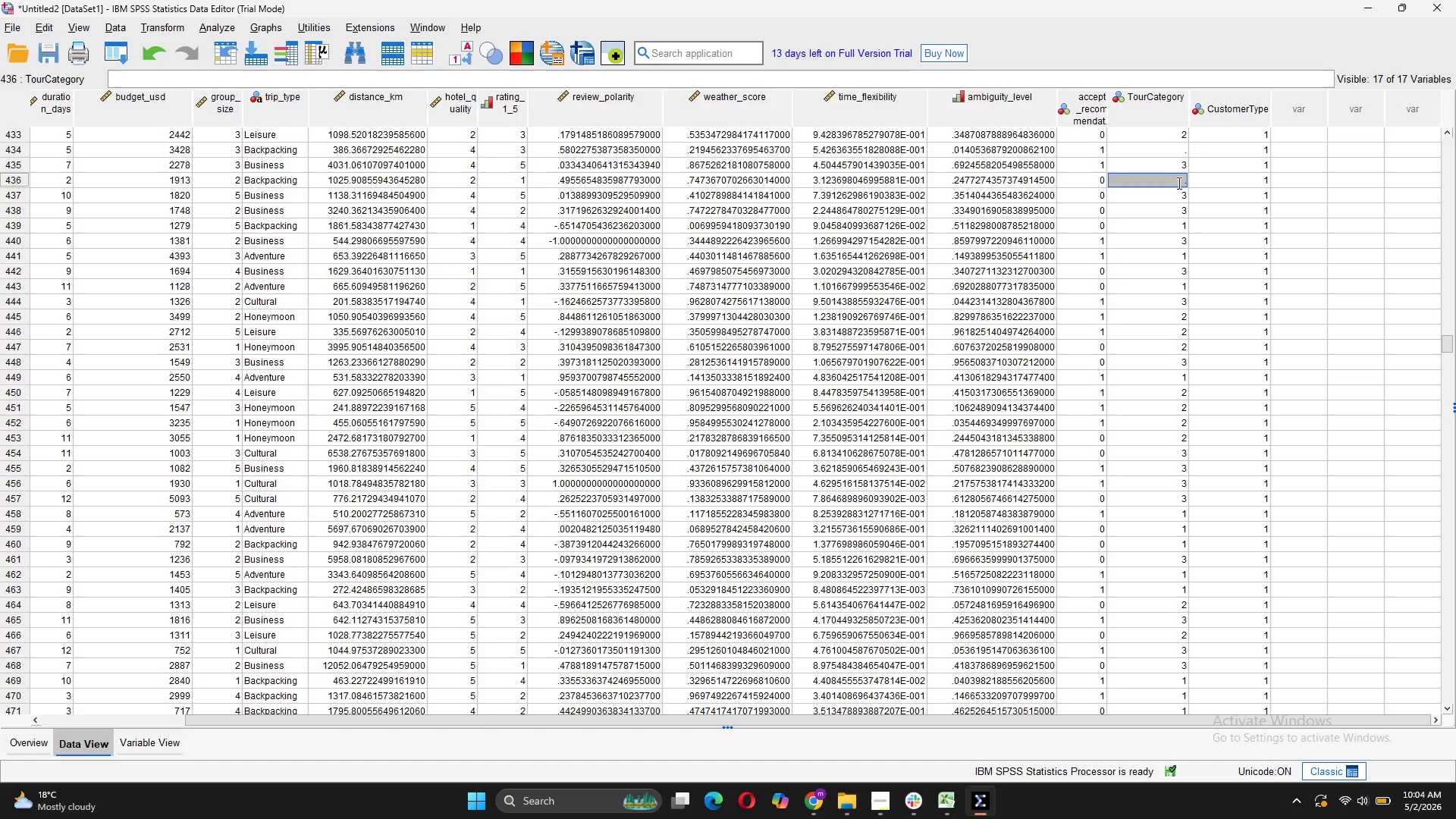 
key(1)
 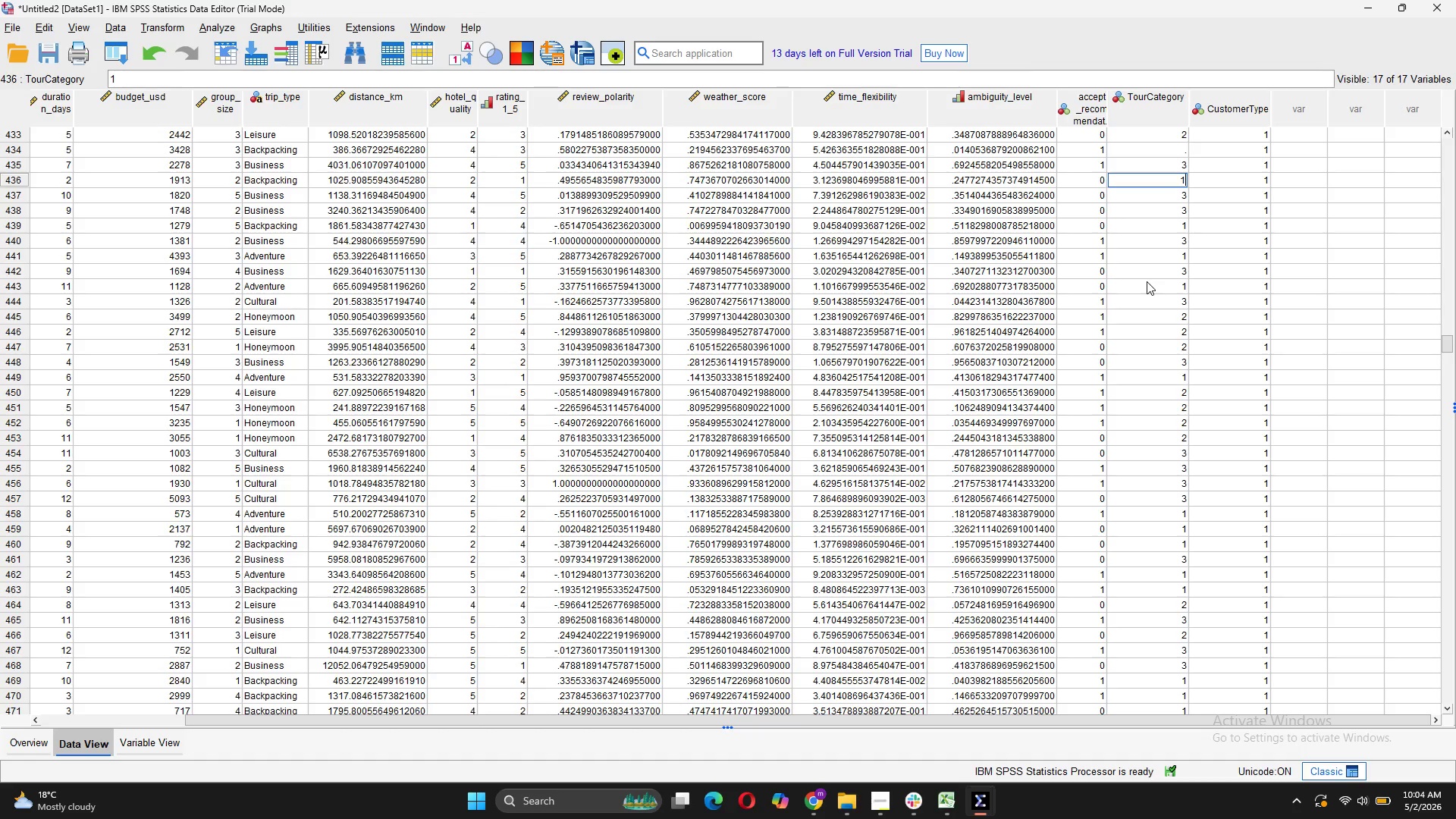 
scroll: coordinate [1147, 281], scroll_direction: up, amount: 7.0
 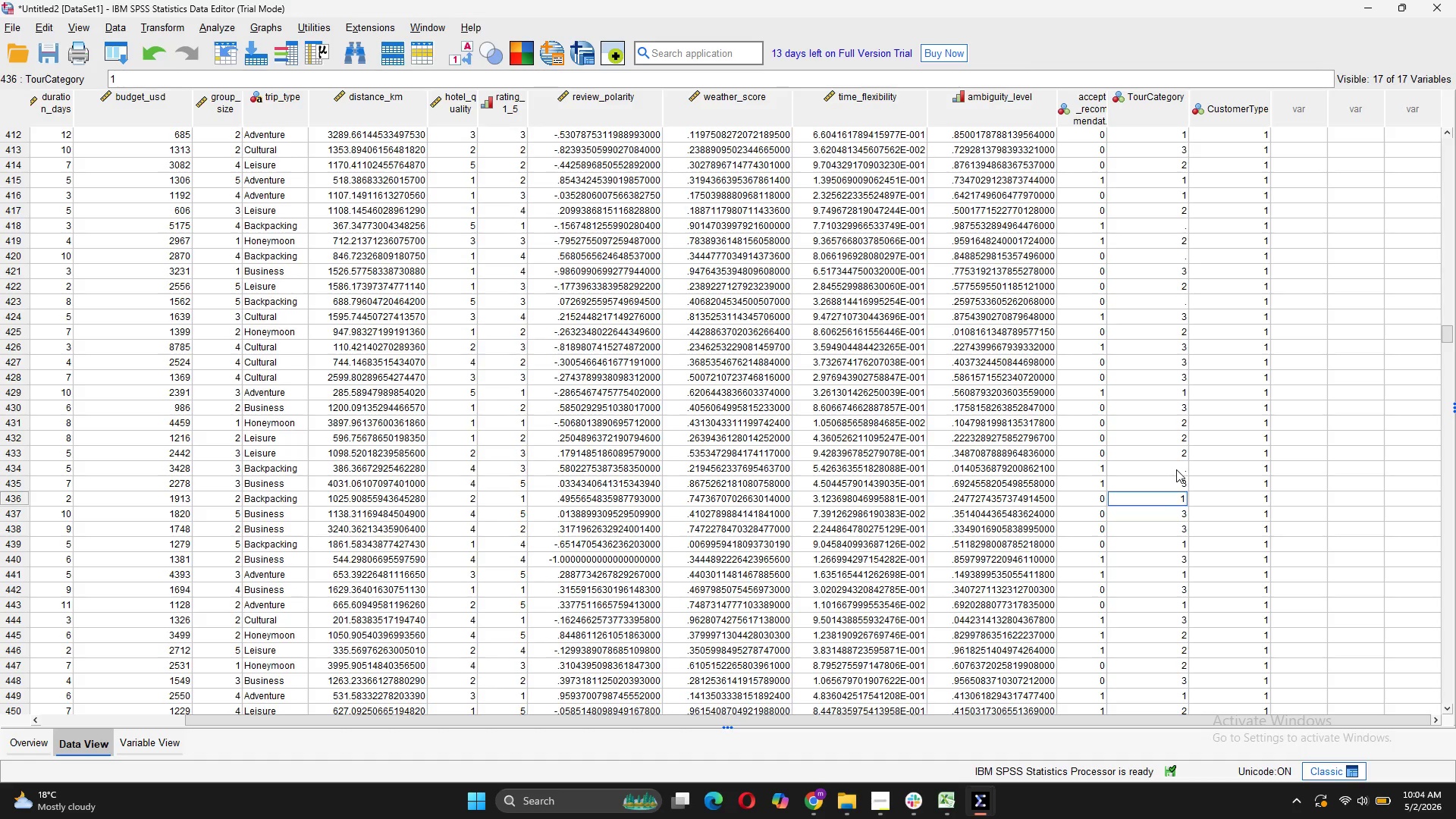 
left_click([1176, 469])
 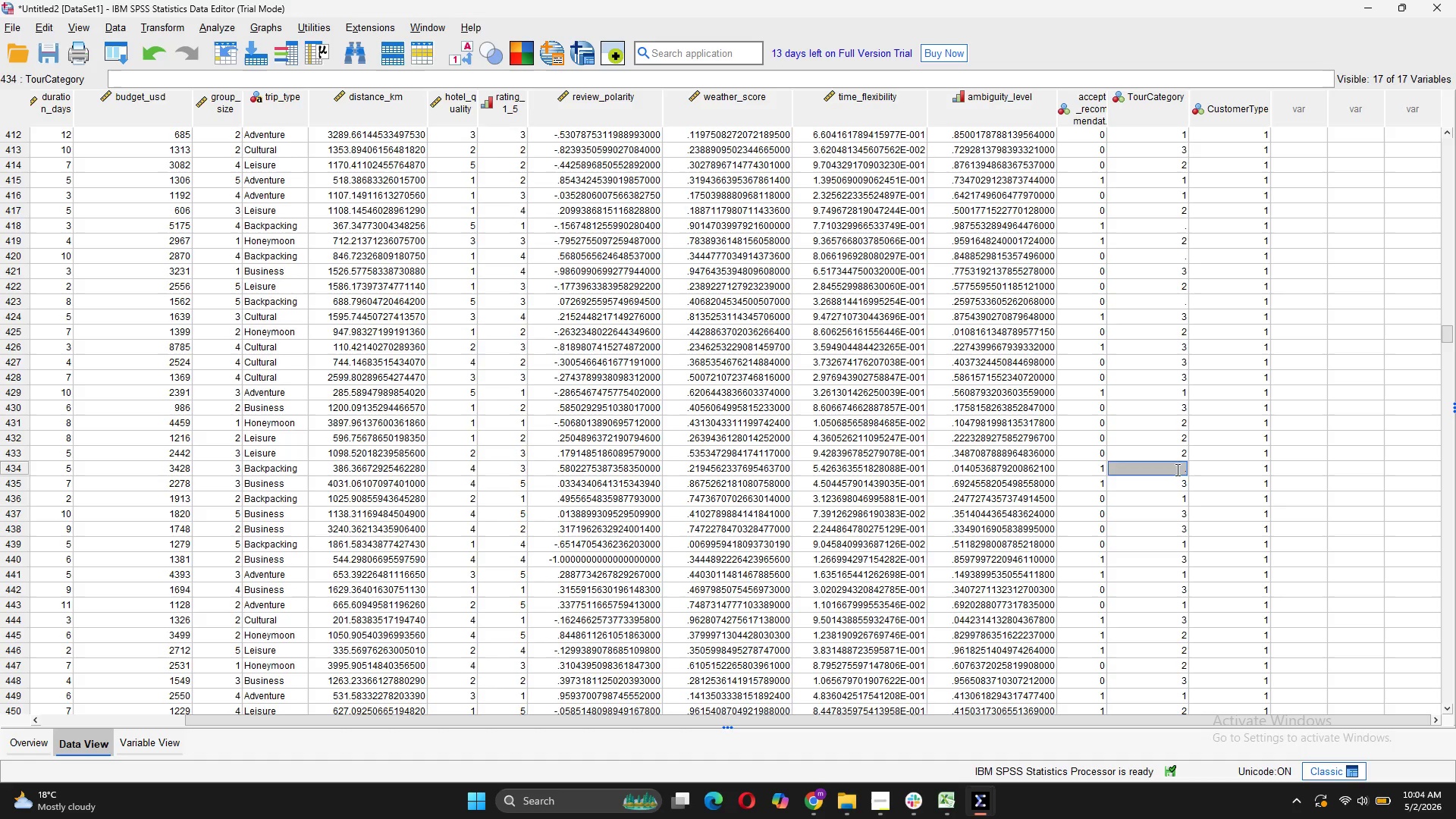 
key(1)
 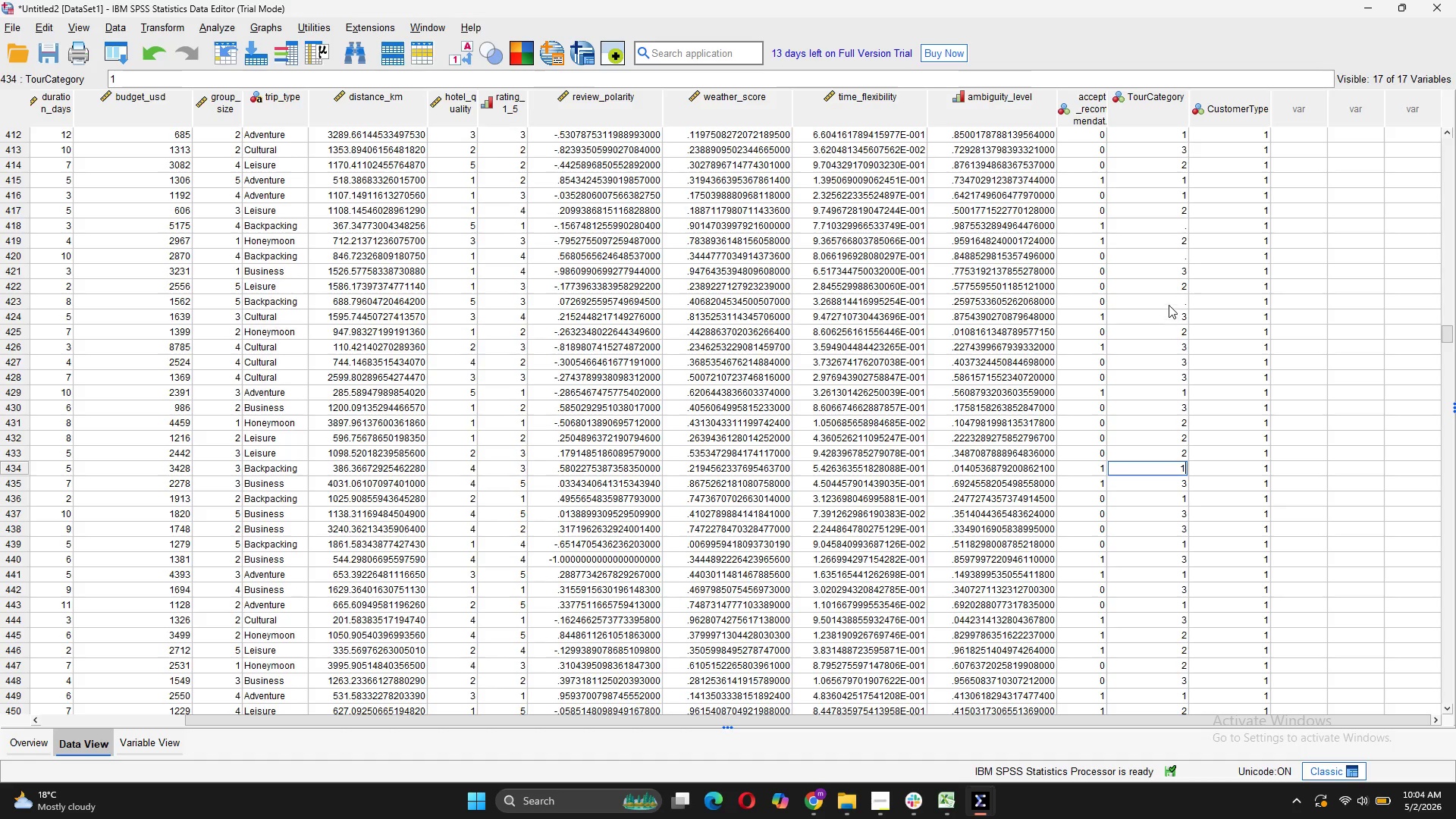 
left_click([1169, 304])
 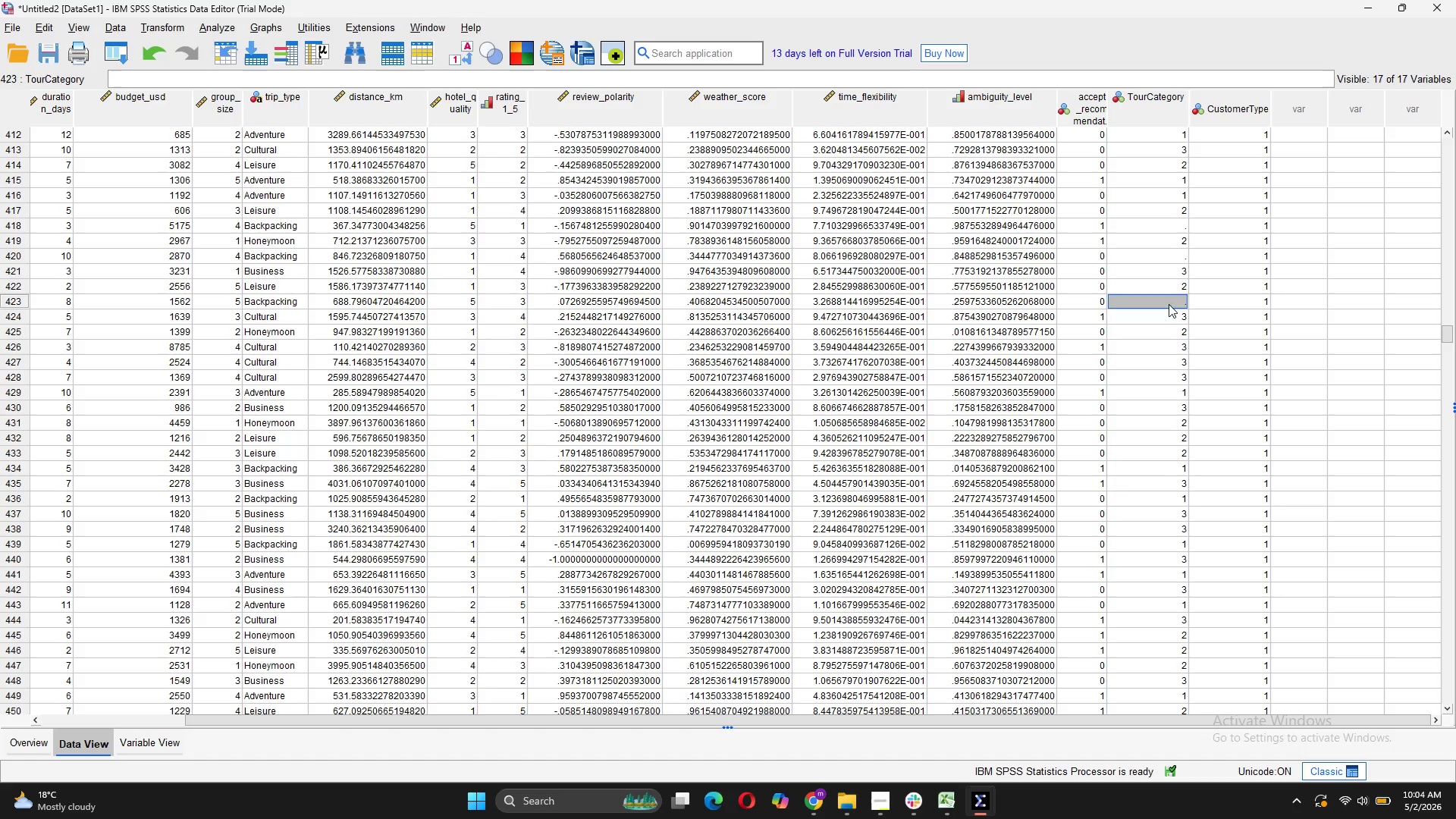 
key(1)
 